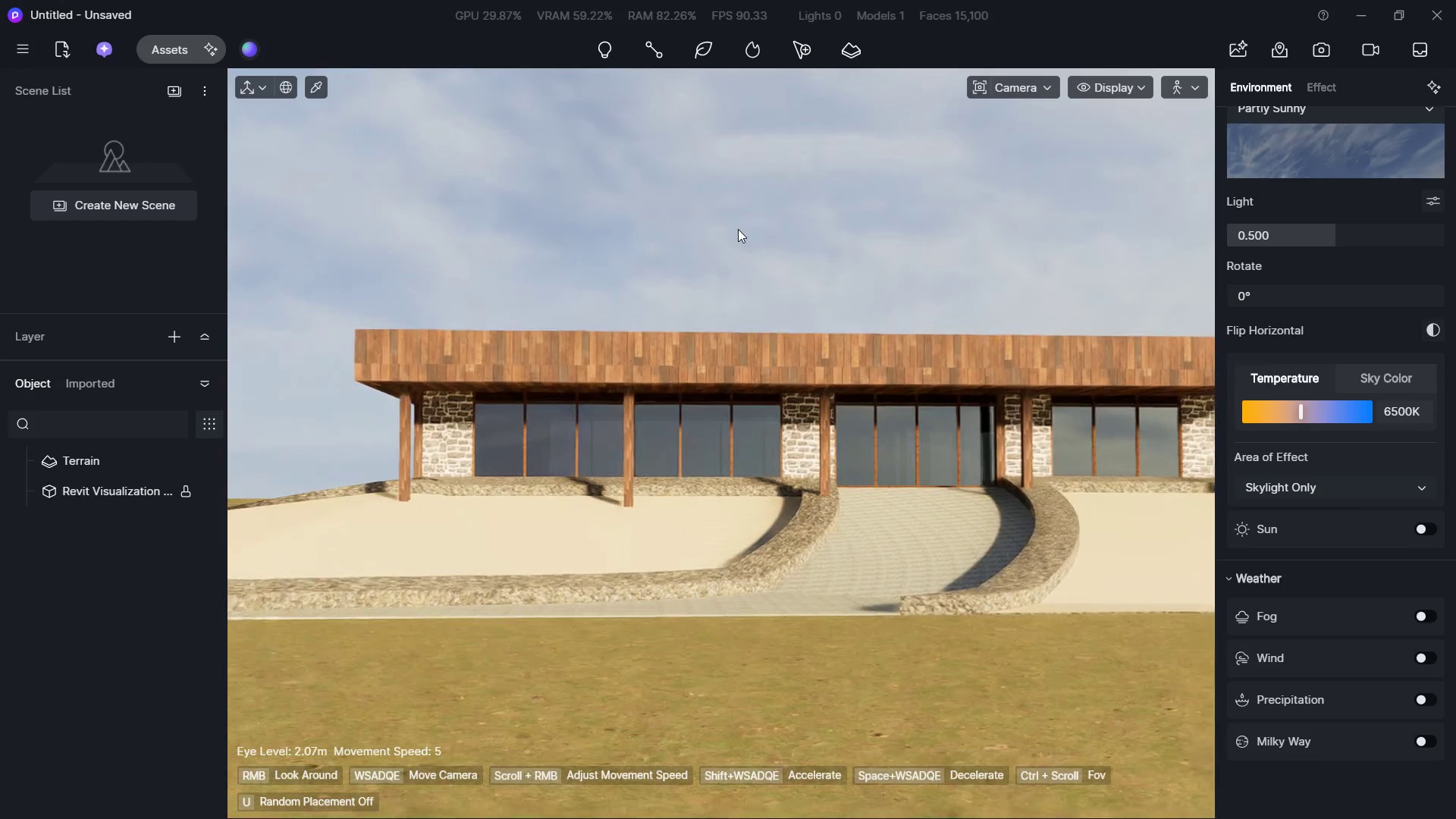 
right_click([738, 229])
 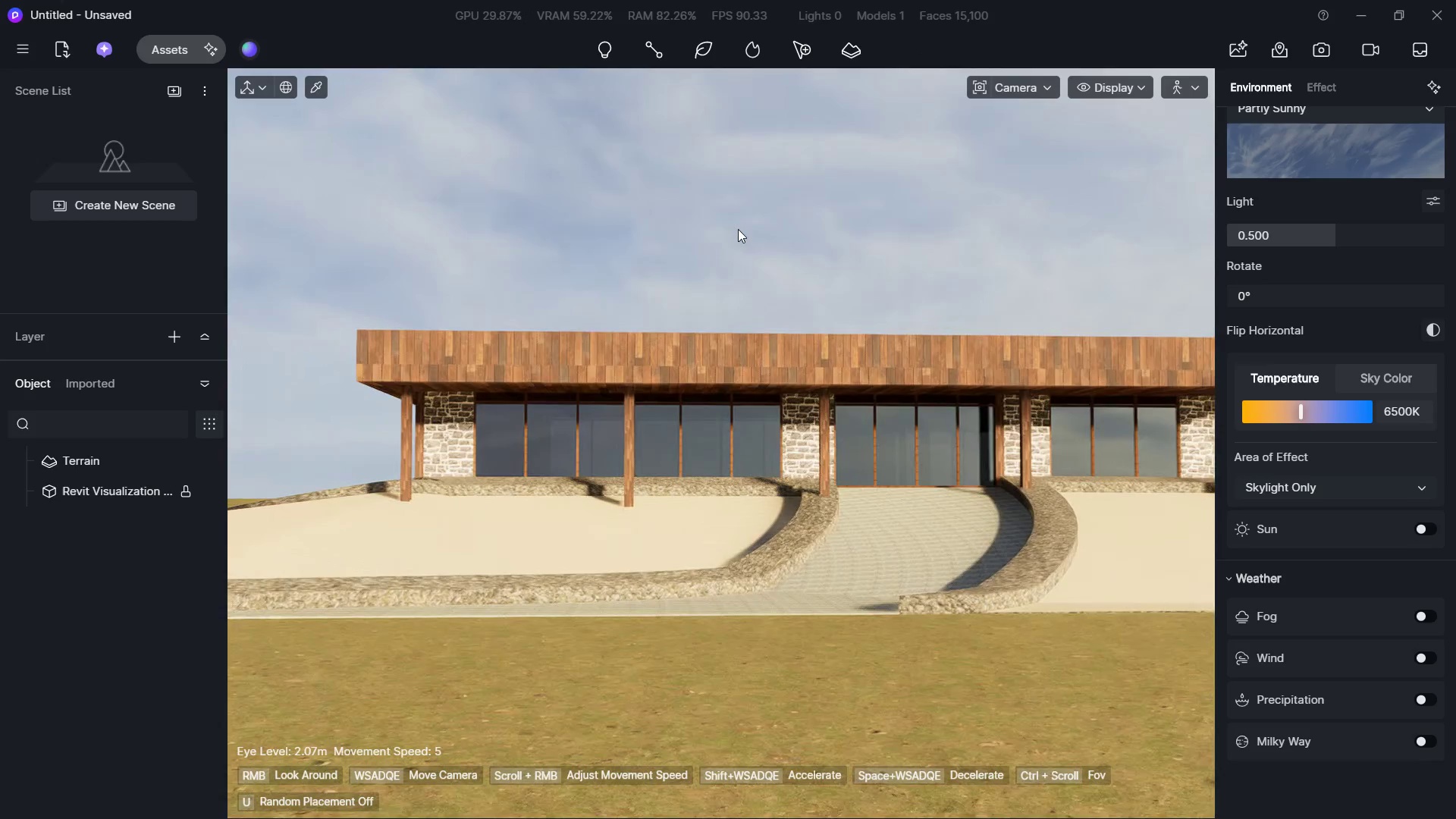 
hold_key(key=W, duration=1.2)
 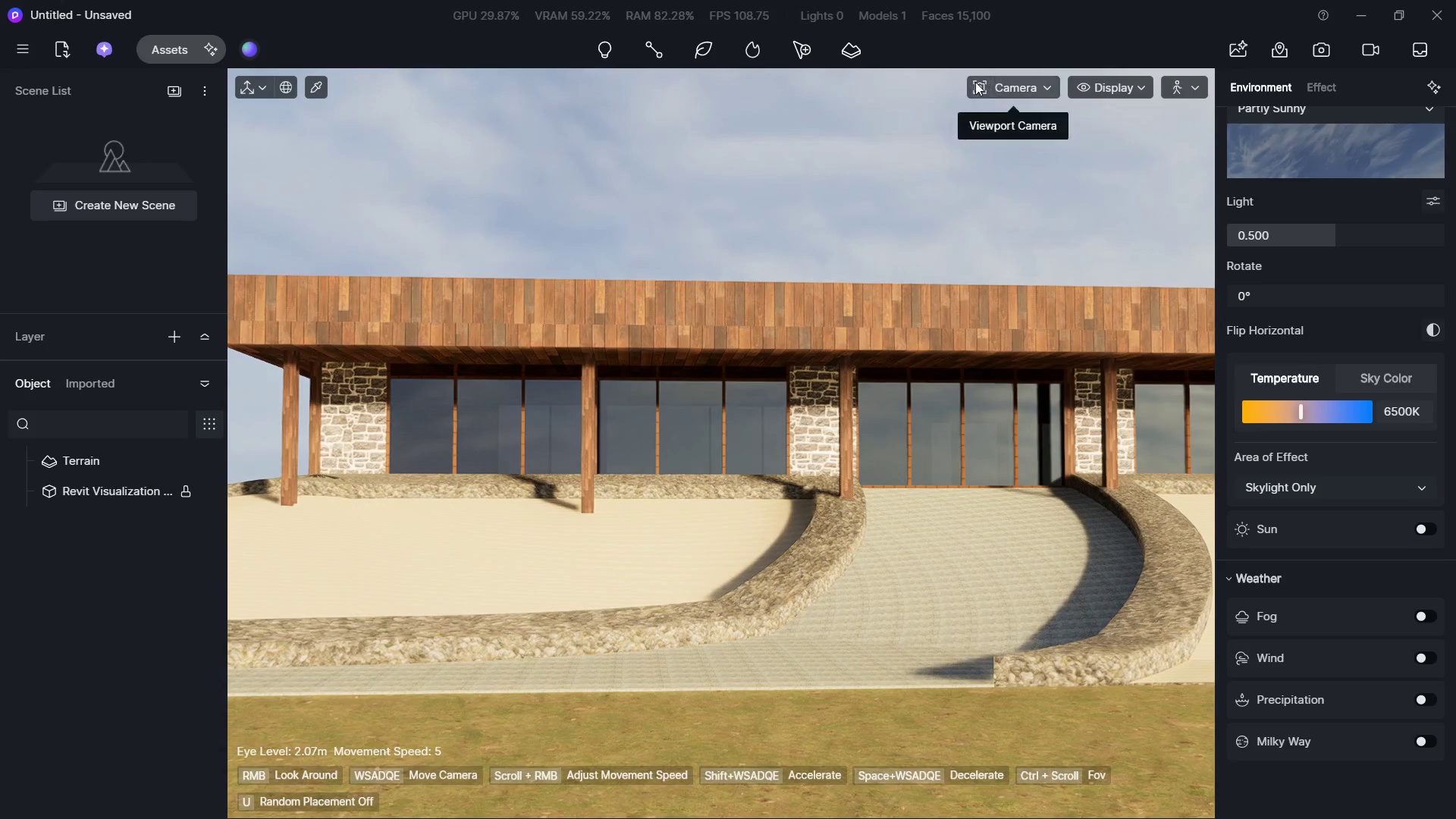 
left_click([975, 81])
 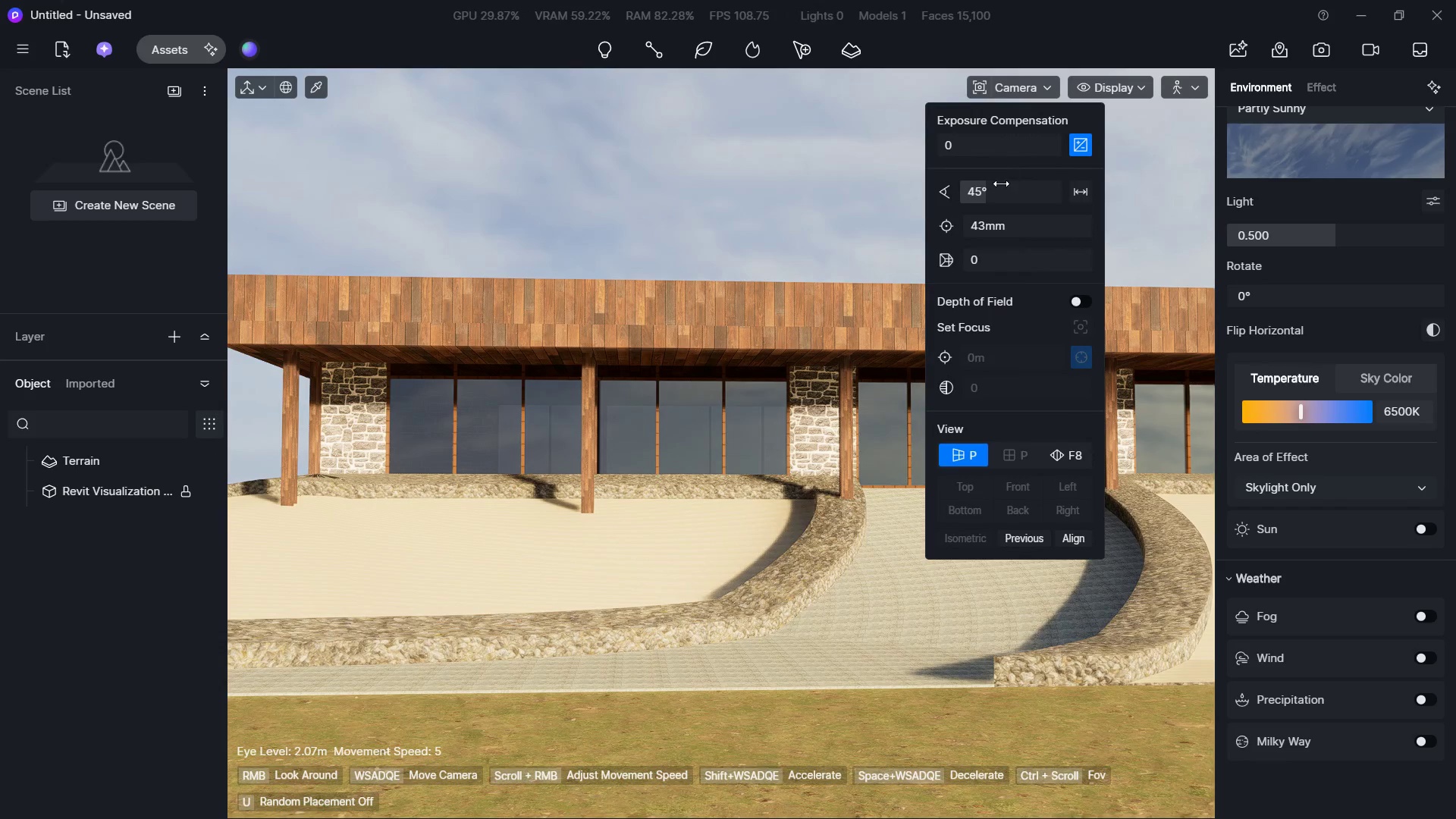 
left_click_drag(start_coordinate=[993, 190], to_coordinate=[1014, 195])
 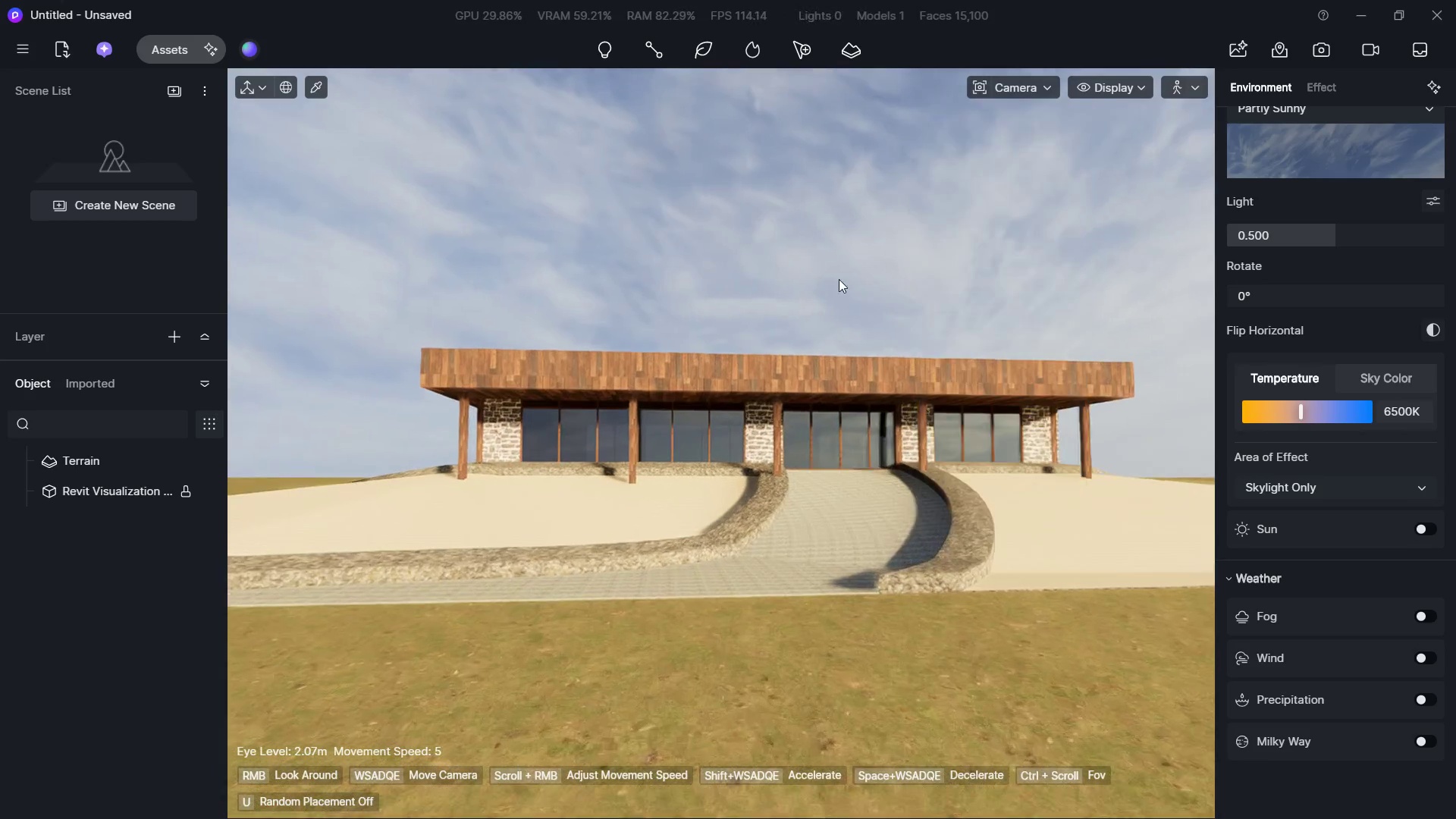 
hold_key(key=W, duration=1.84)
 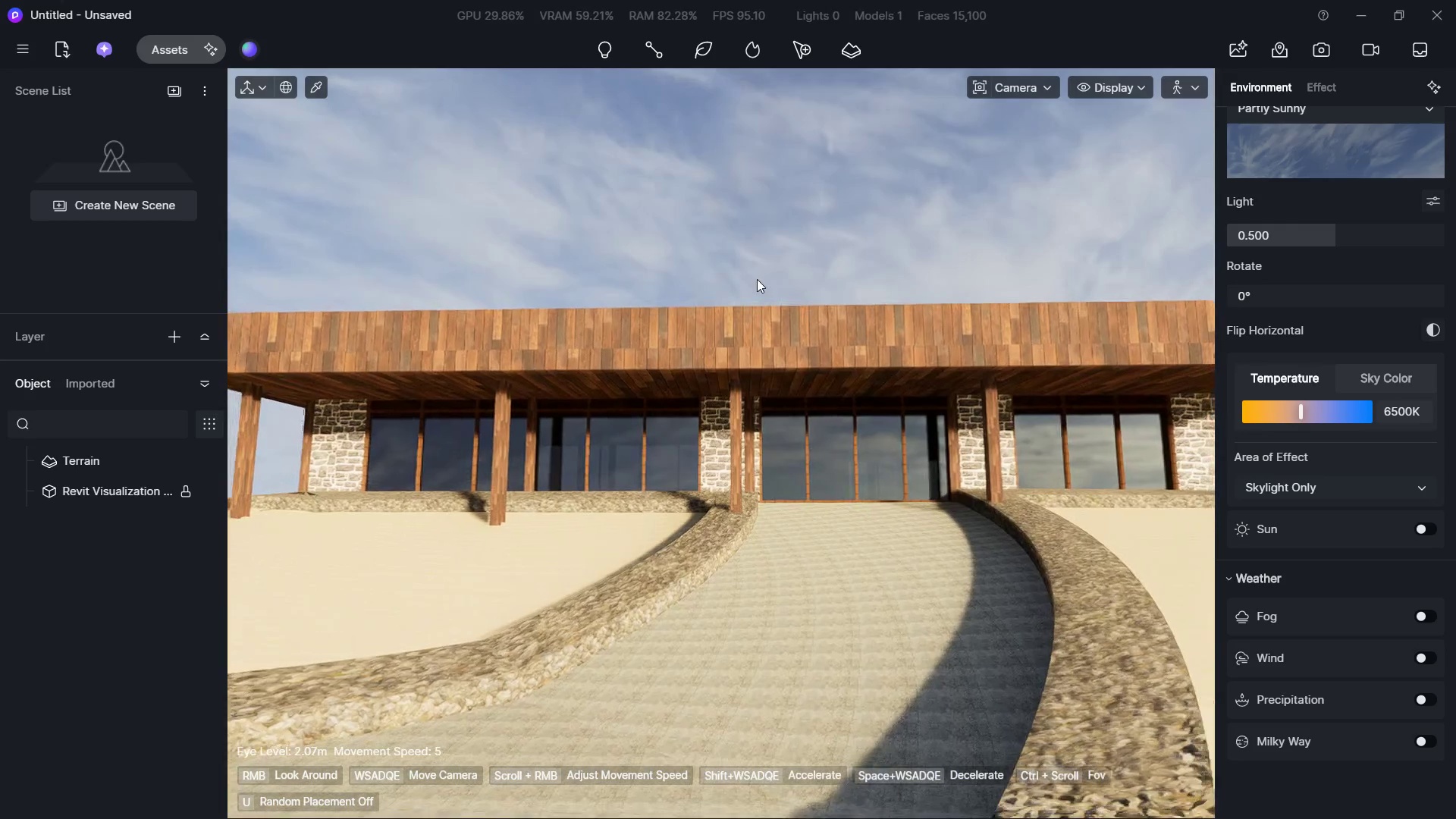 
type(DD)
 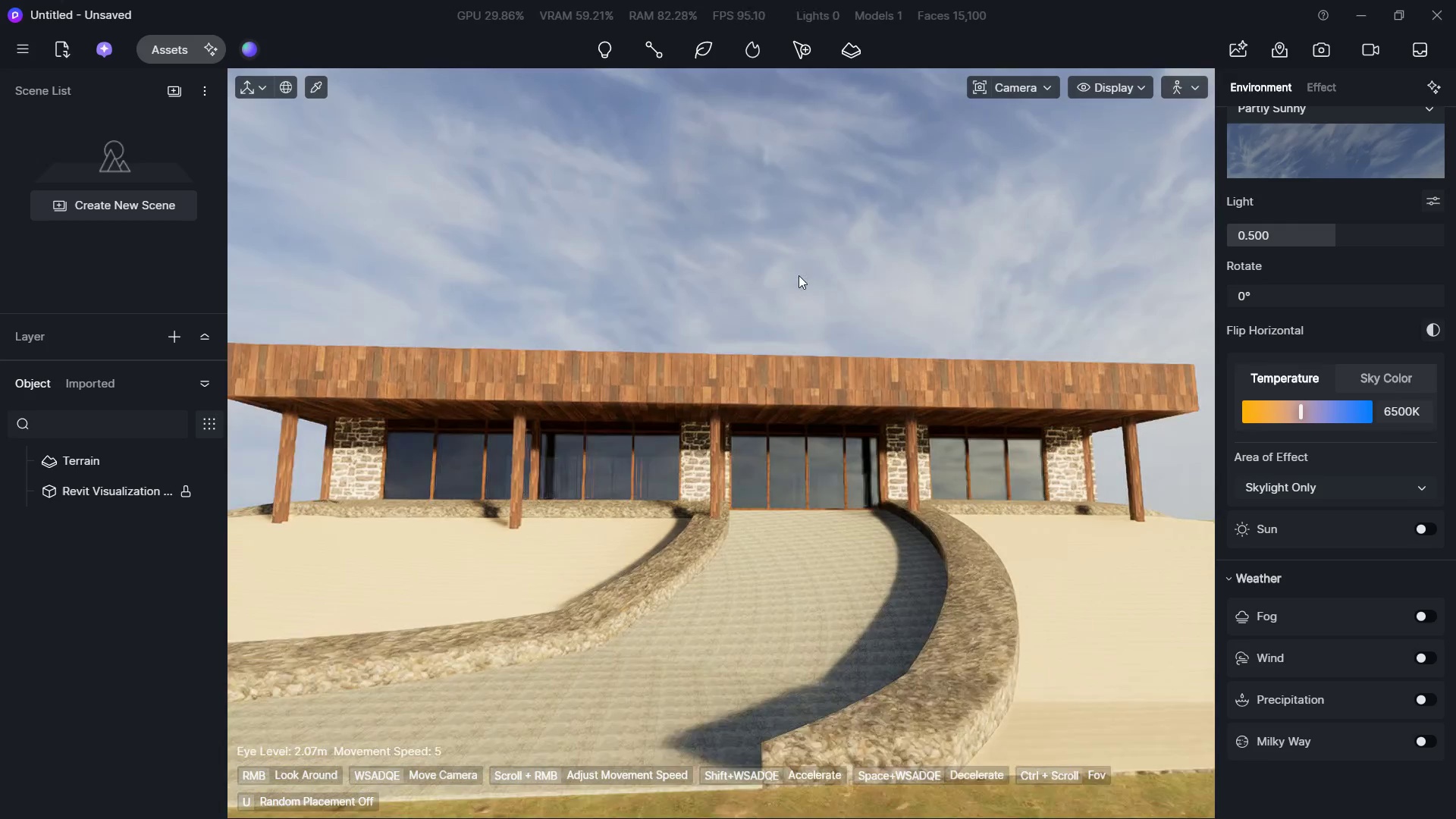 
right_click([799, 275])
 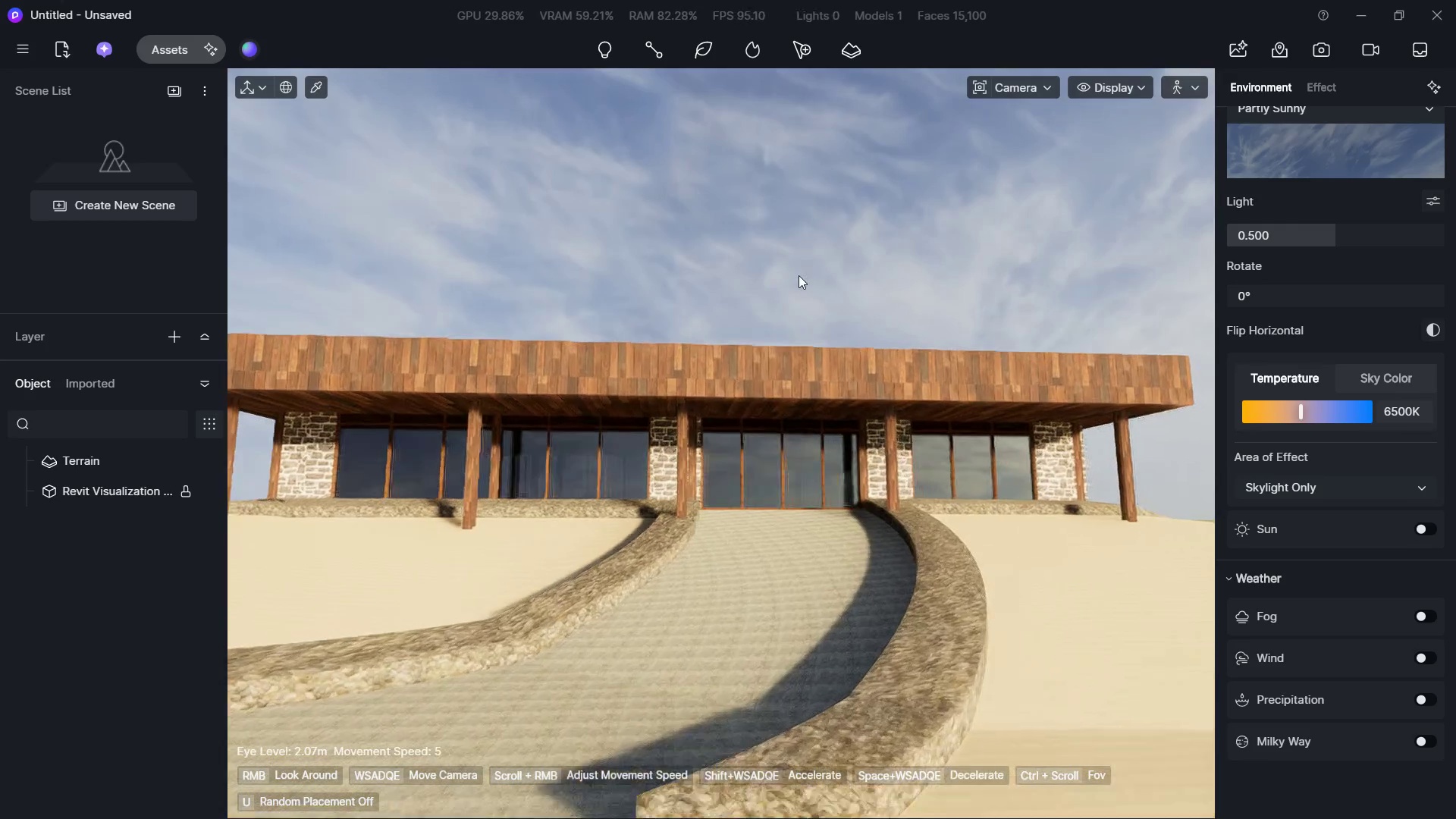 
double_click([799, 275])
 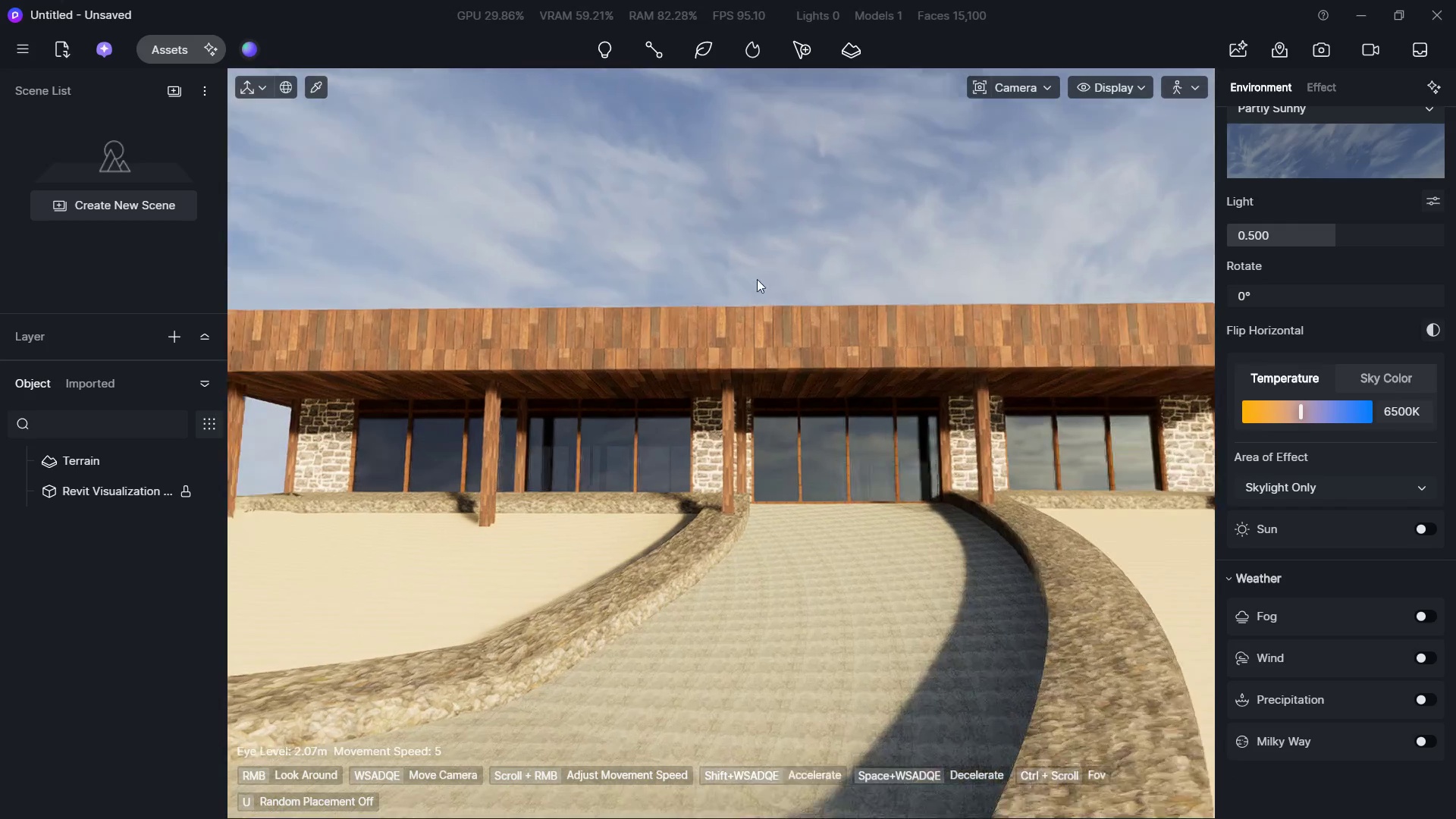 
hold_key(key=S, duration=0.33)
 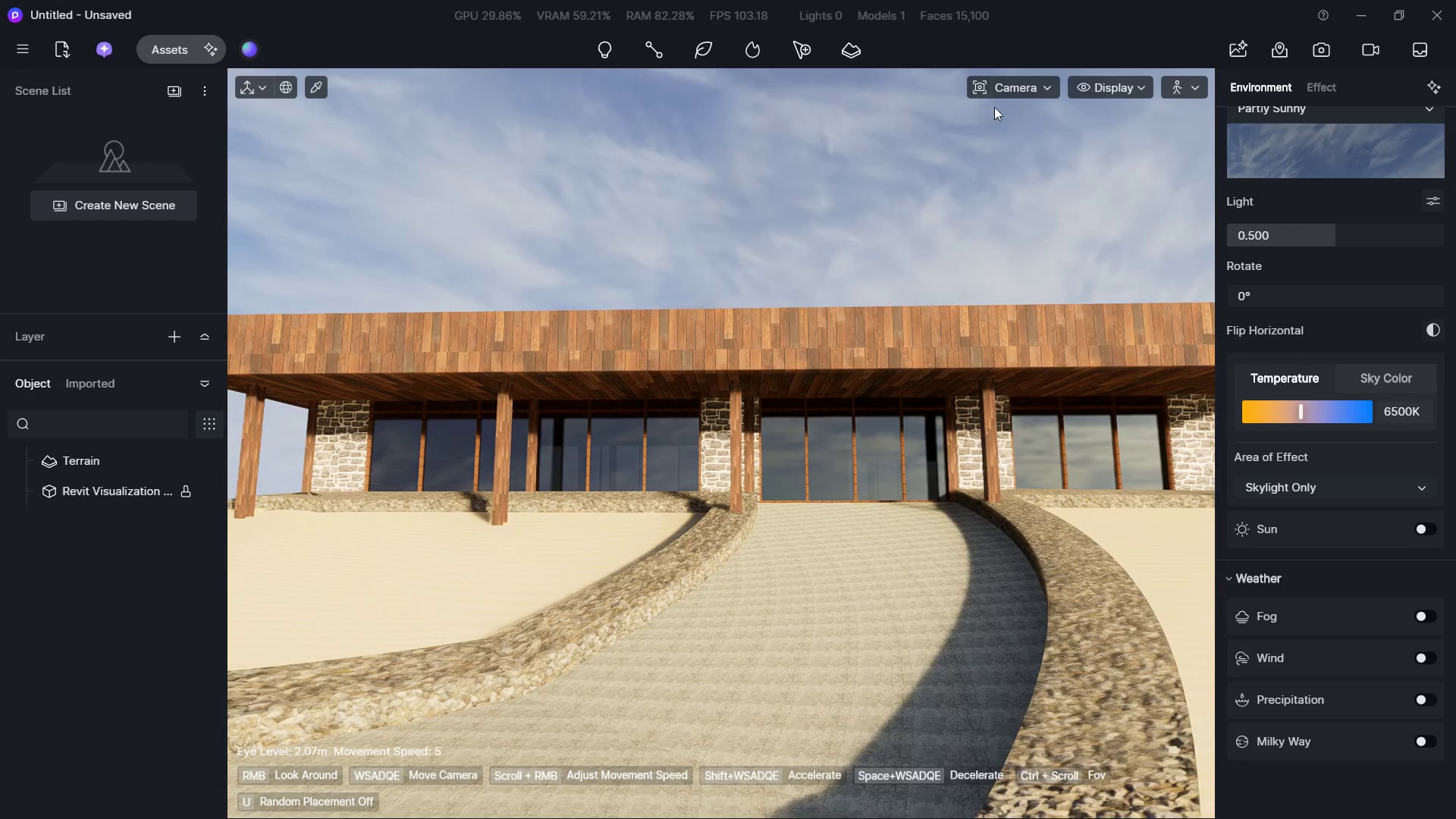 
left_click([985, 89])
 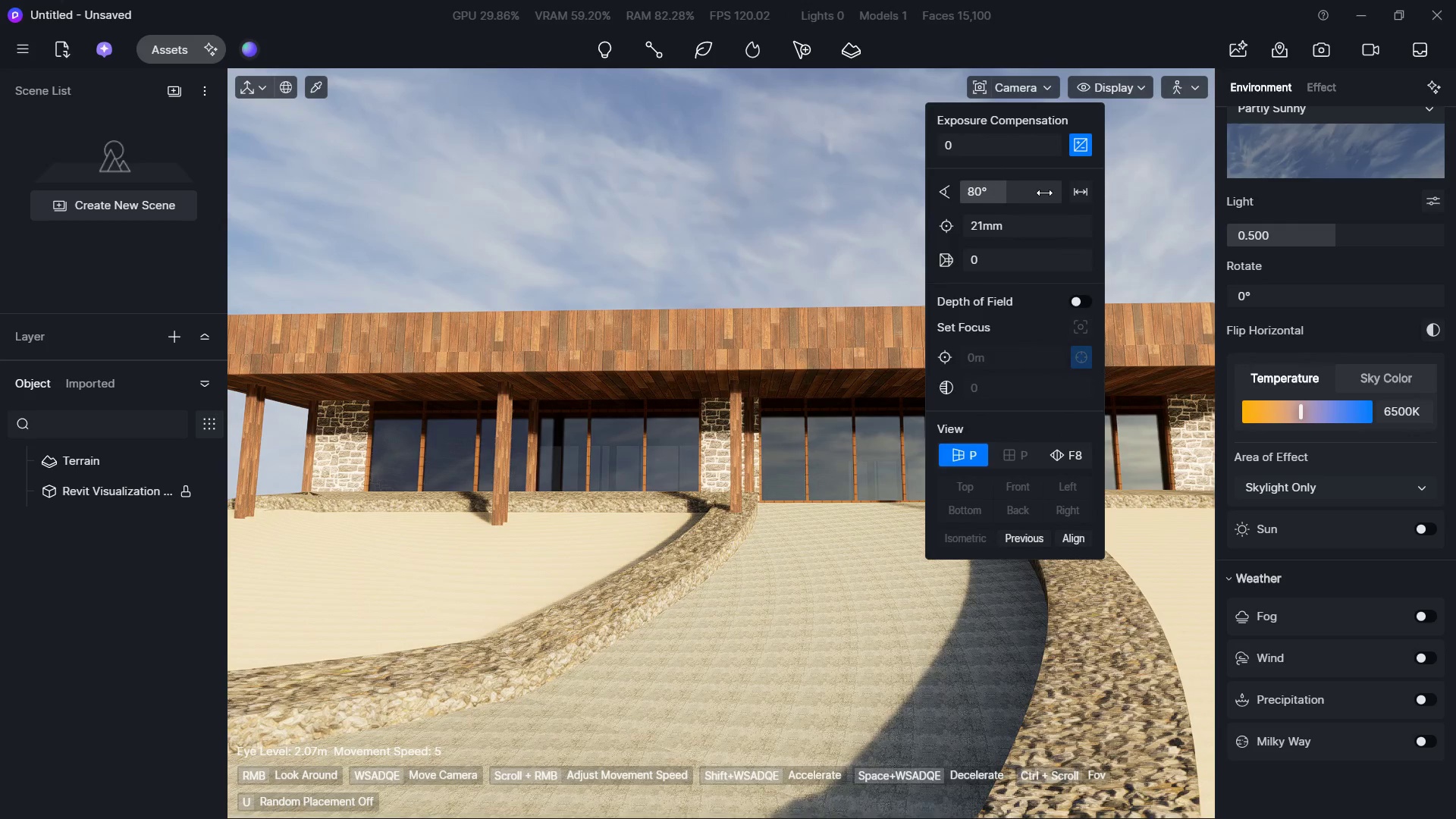 
left_click_drag(start_coordinate=[1003, 192], to_coordinate=[989, 192])
 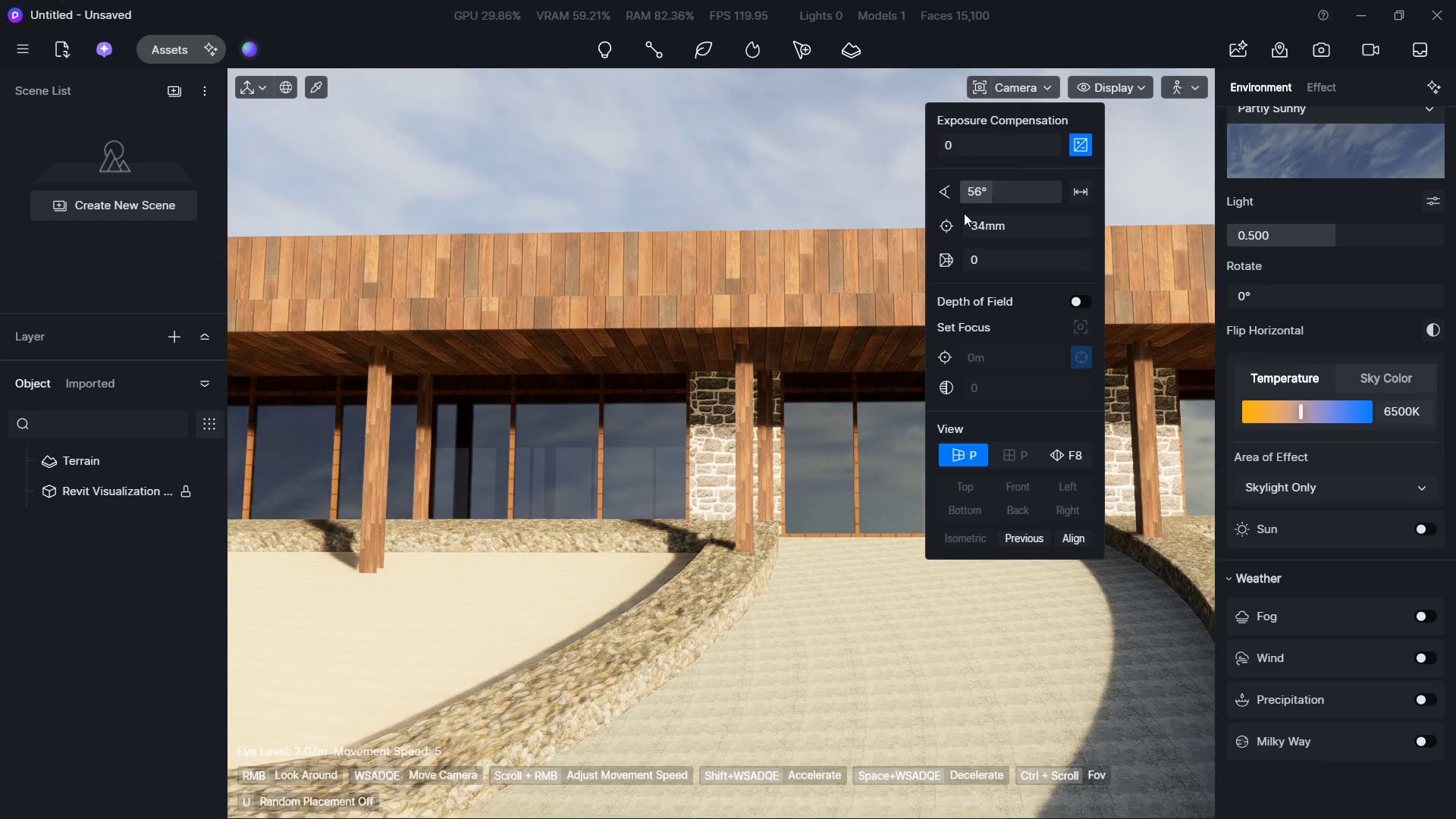 
hold_key(key=W, duration=0.36)
 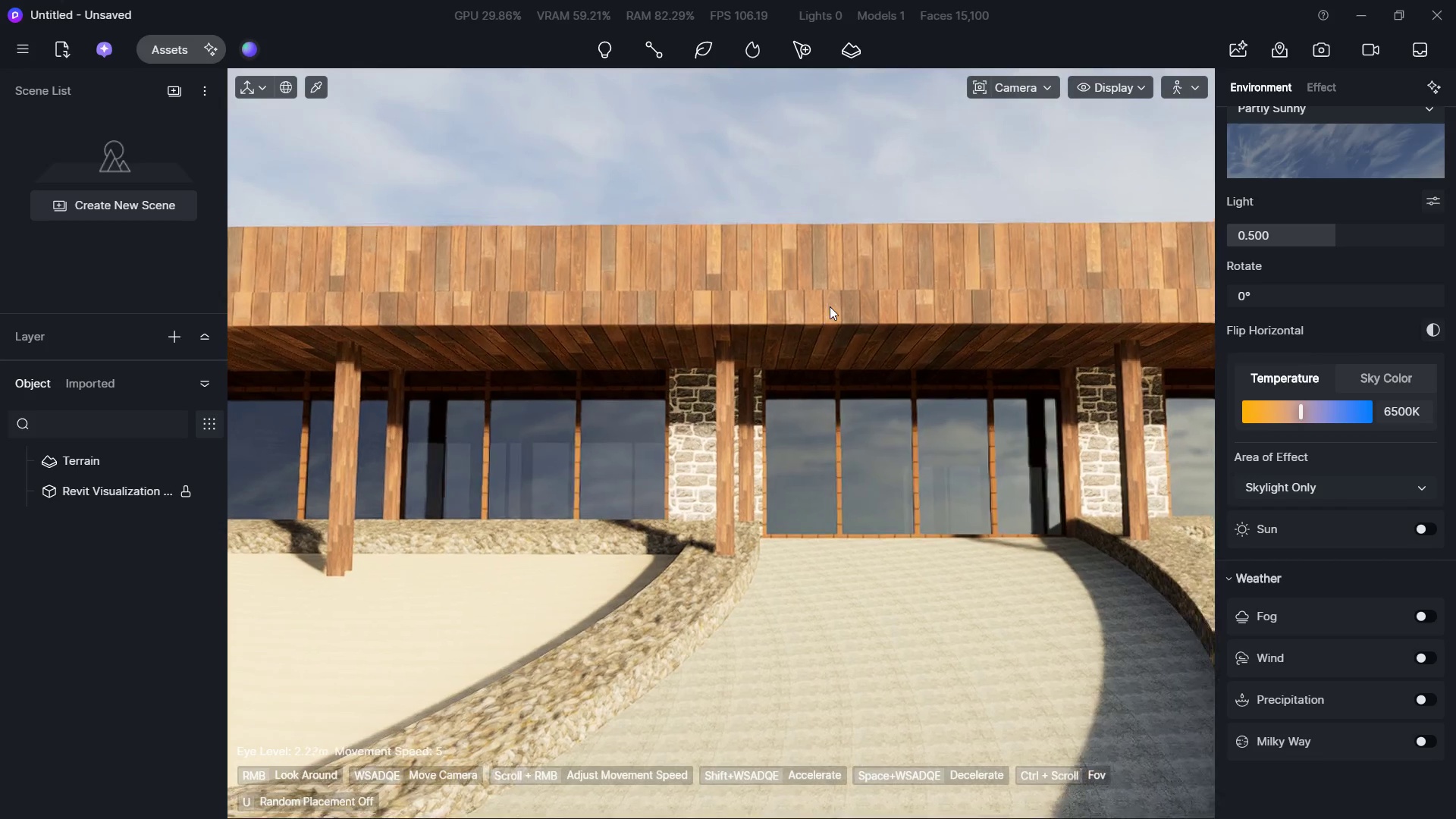 
right_click([789, 292])
 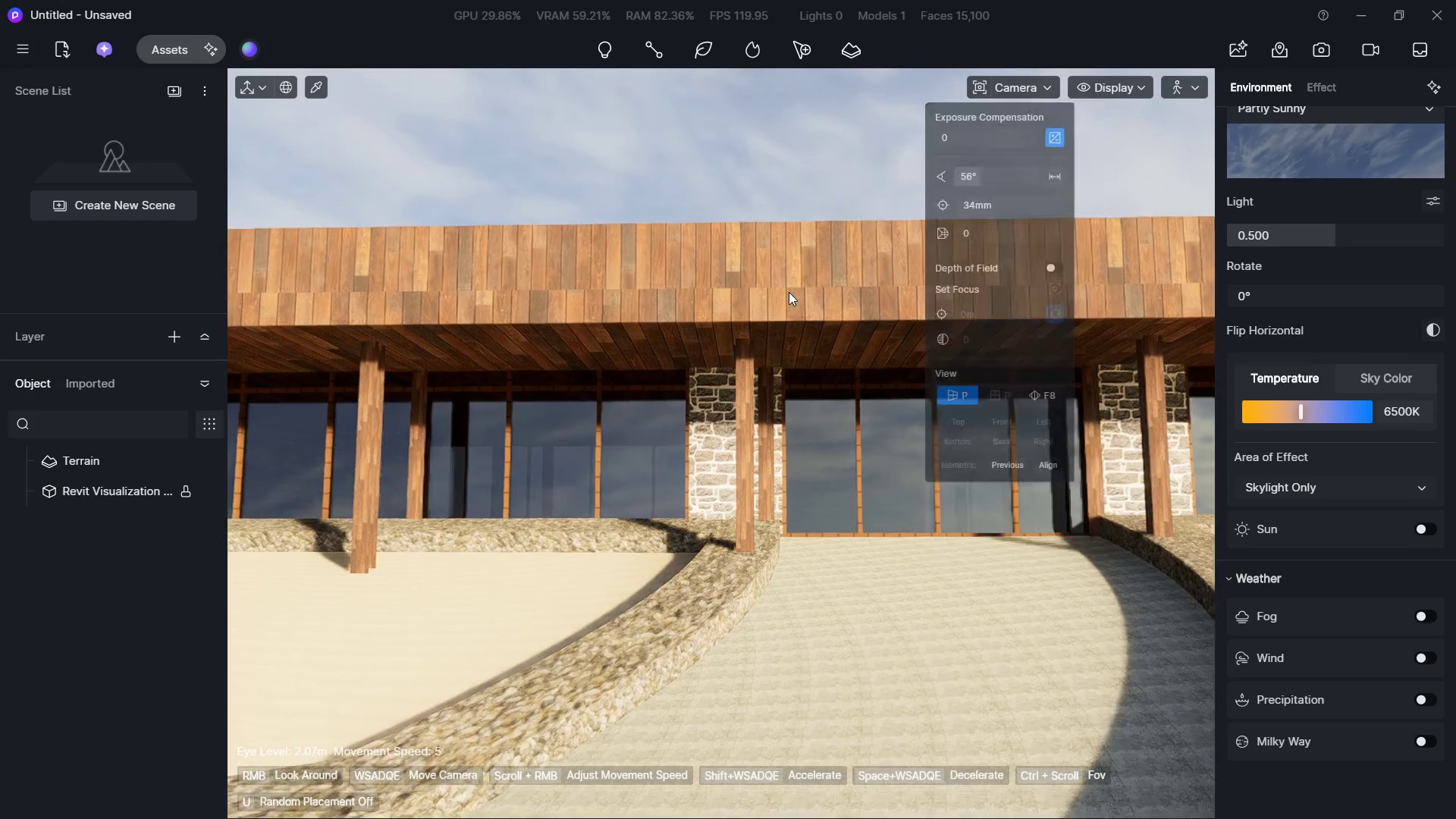 
hold_key(key=Q, duration=2.27)
 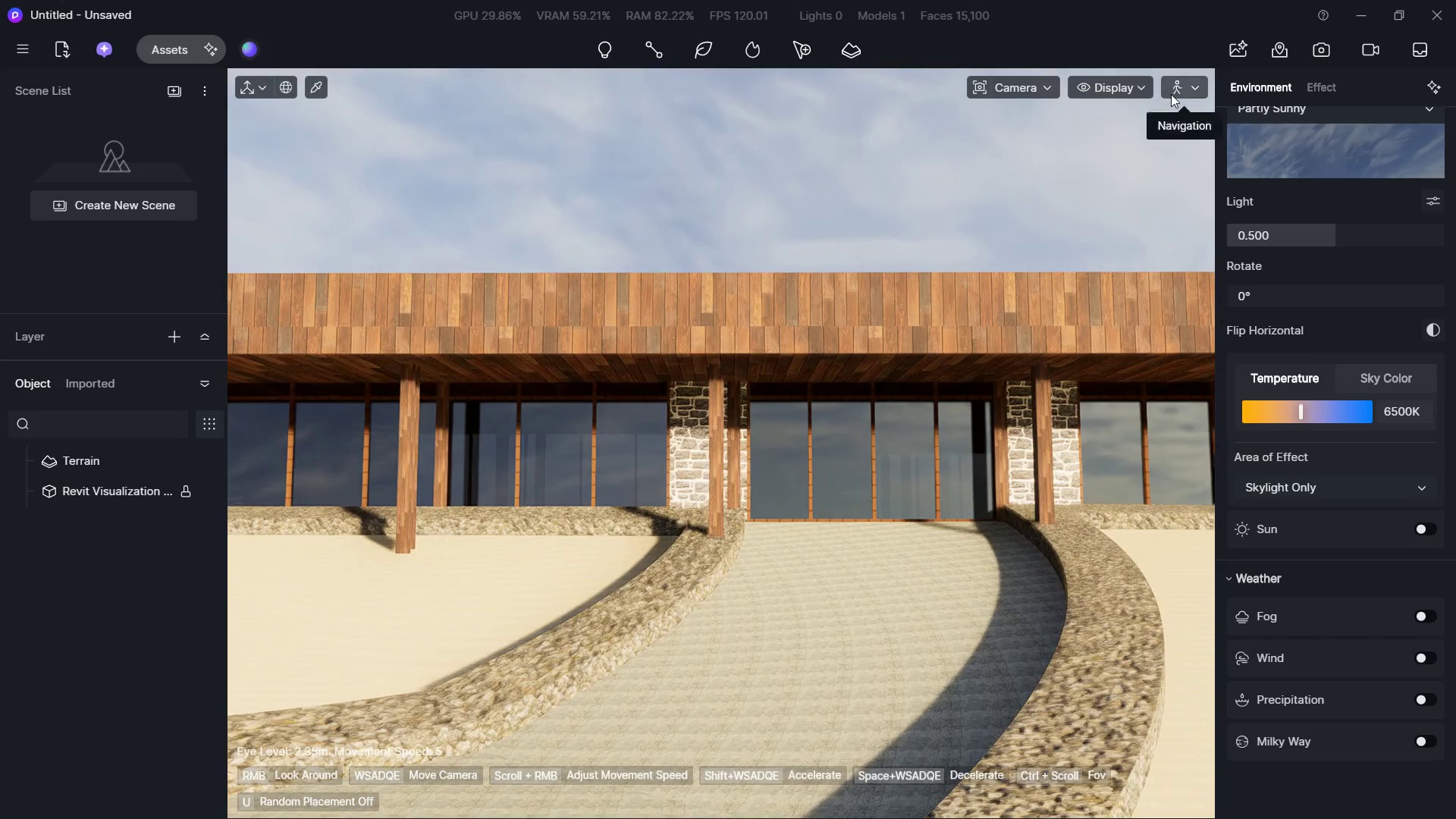 
hold_key(key=S, duration=1.19)
 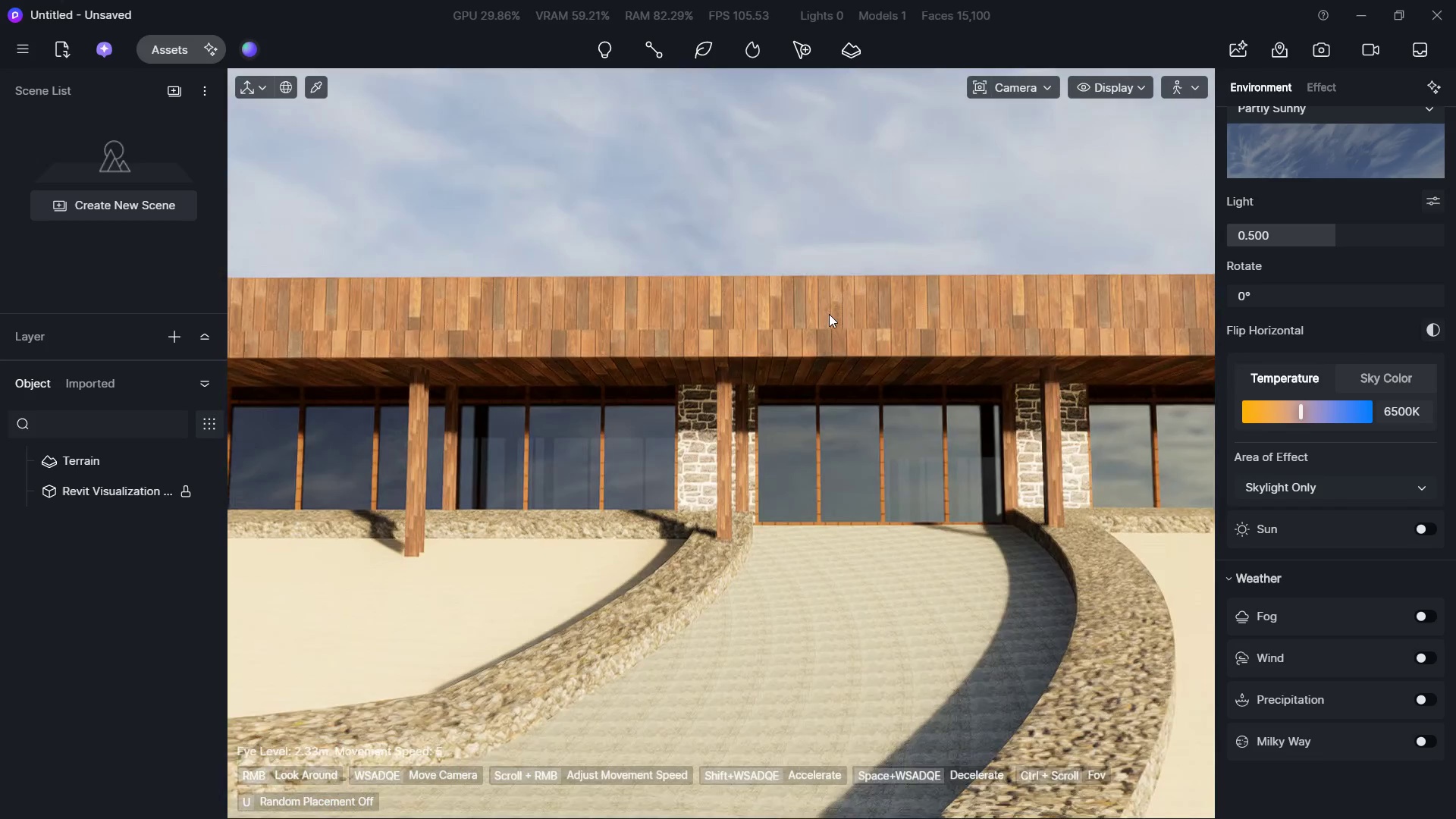 
hold_key(key=E, duration=1.3)
 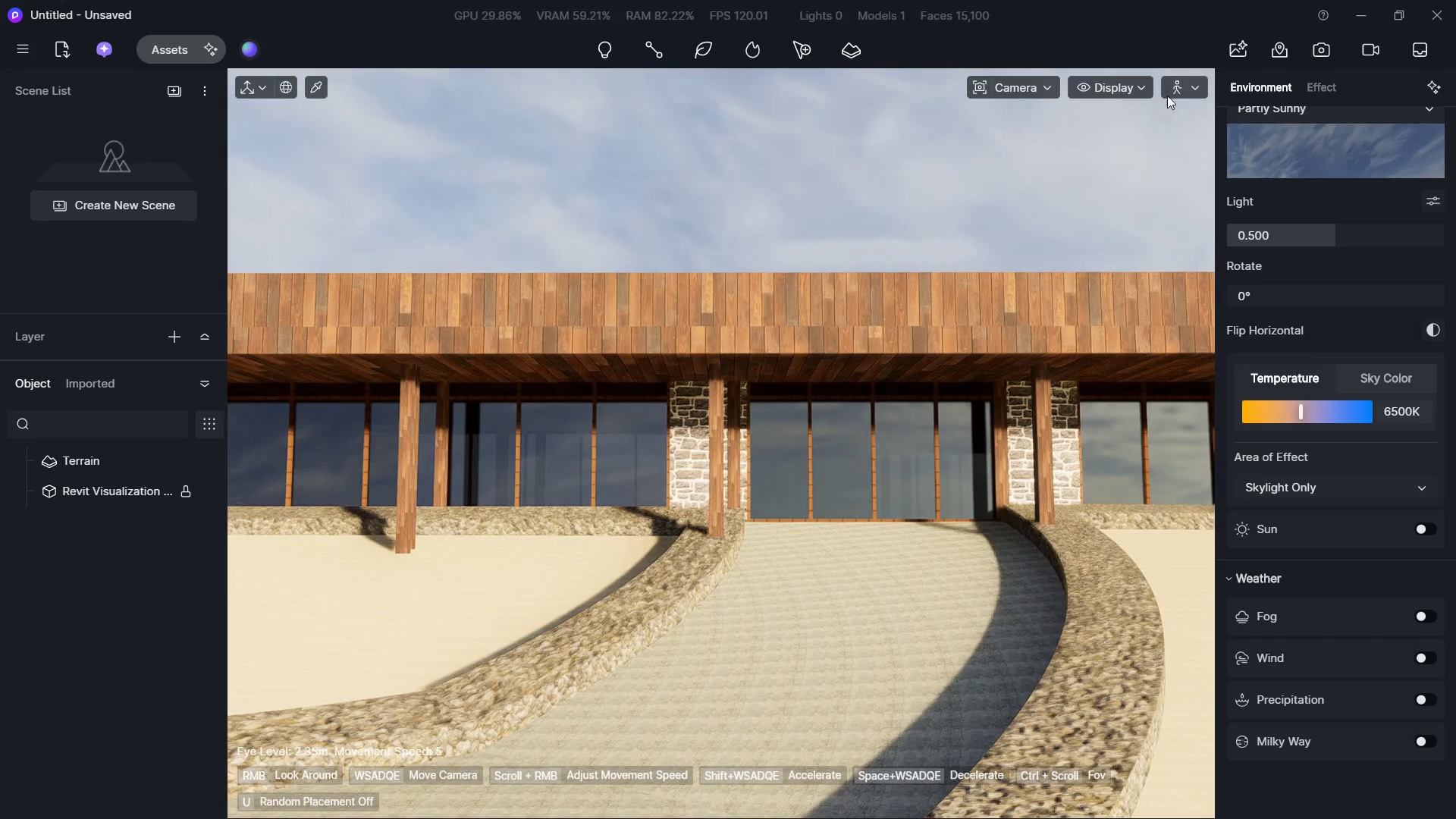 
hold_key(key=ShiftLeft, duration=0.83)
right_click([829, 306])
 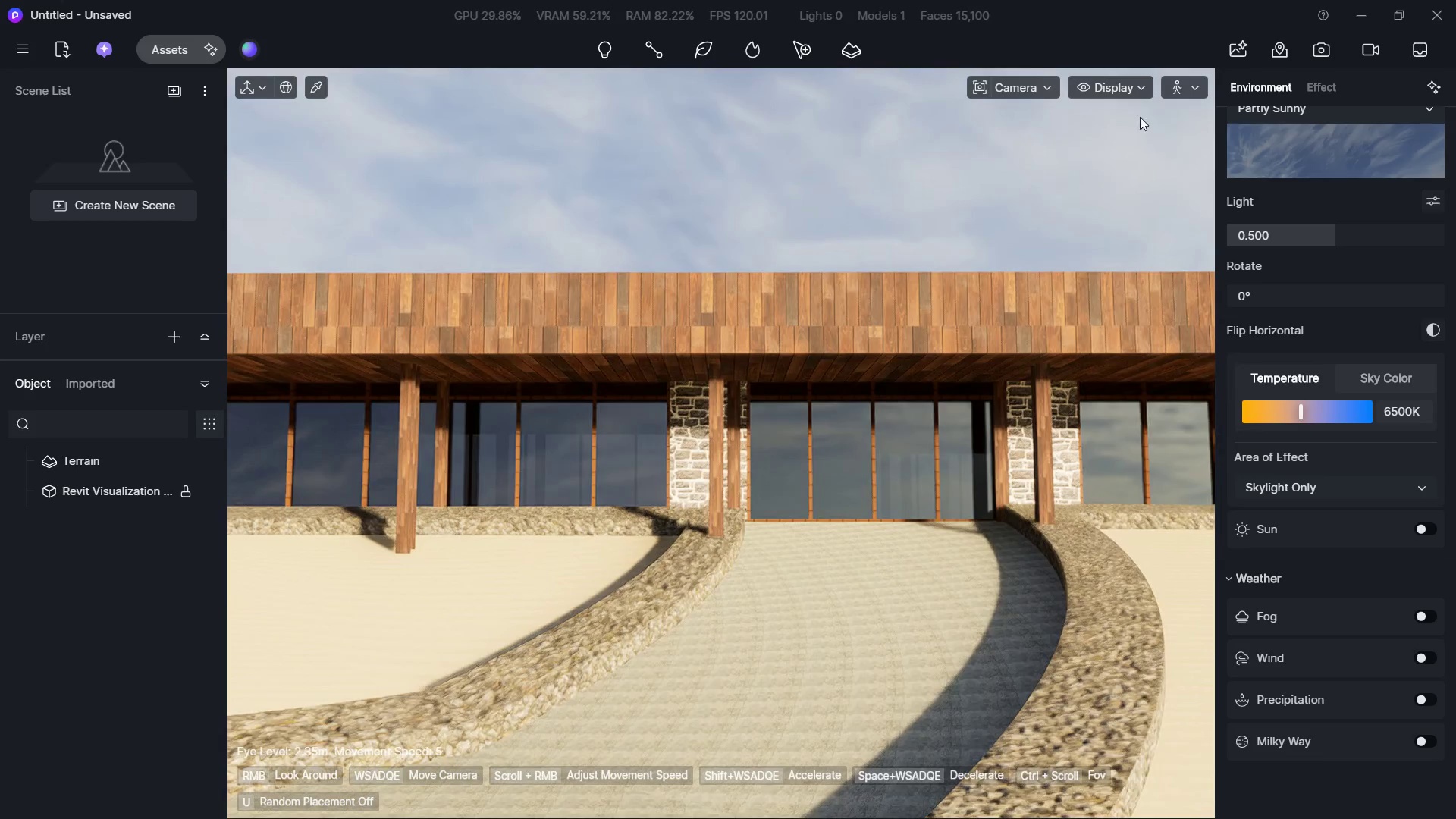 
left_click([1171, 94])
 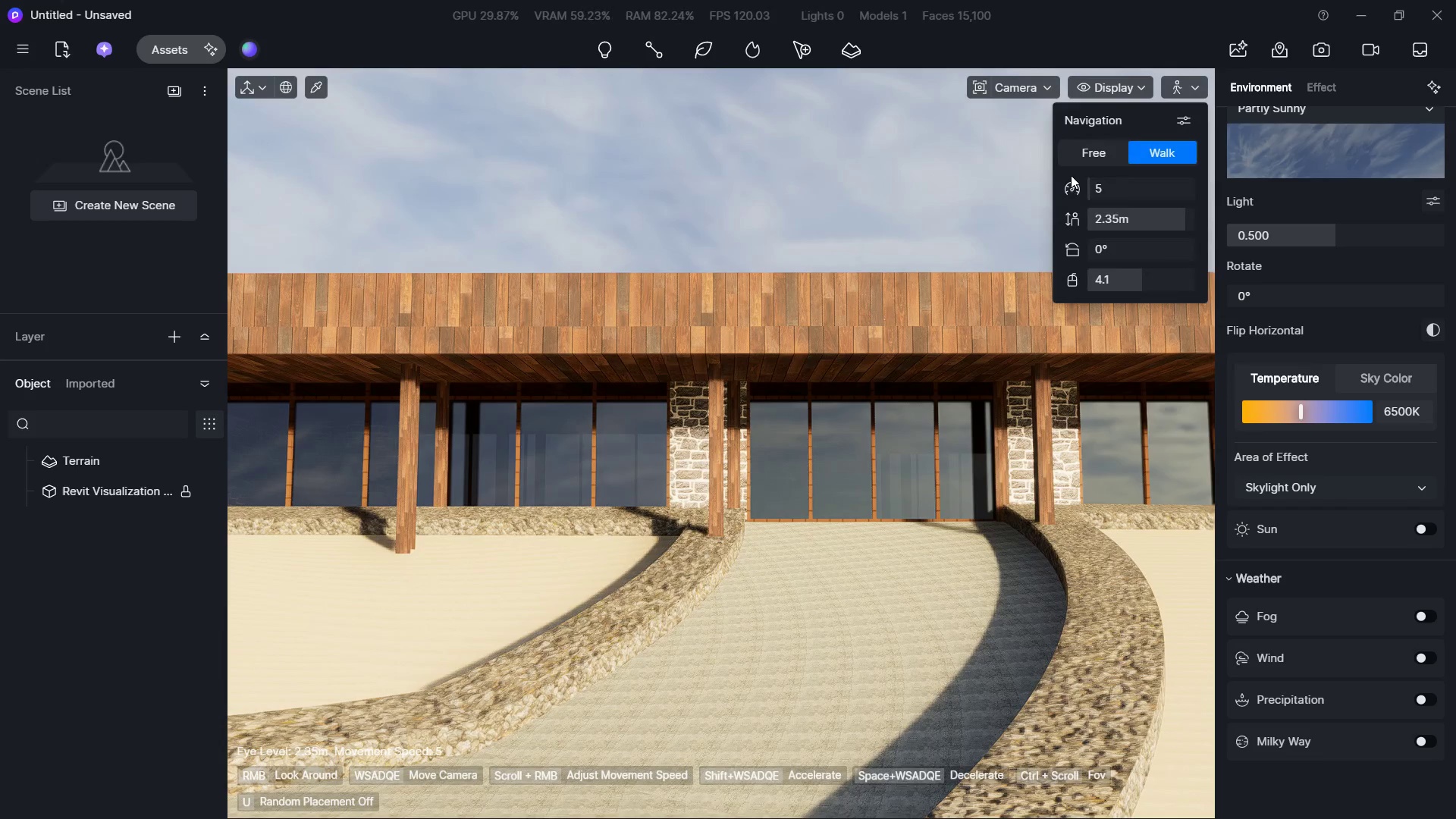 
left_click([1080, 158])
 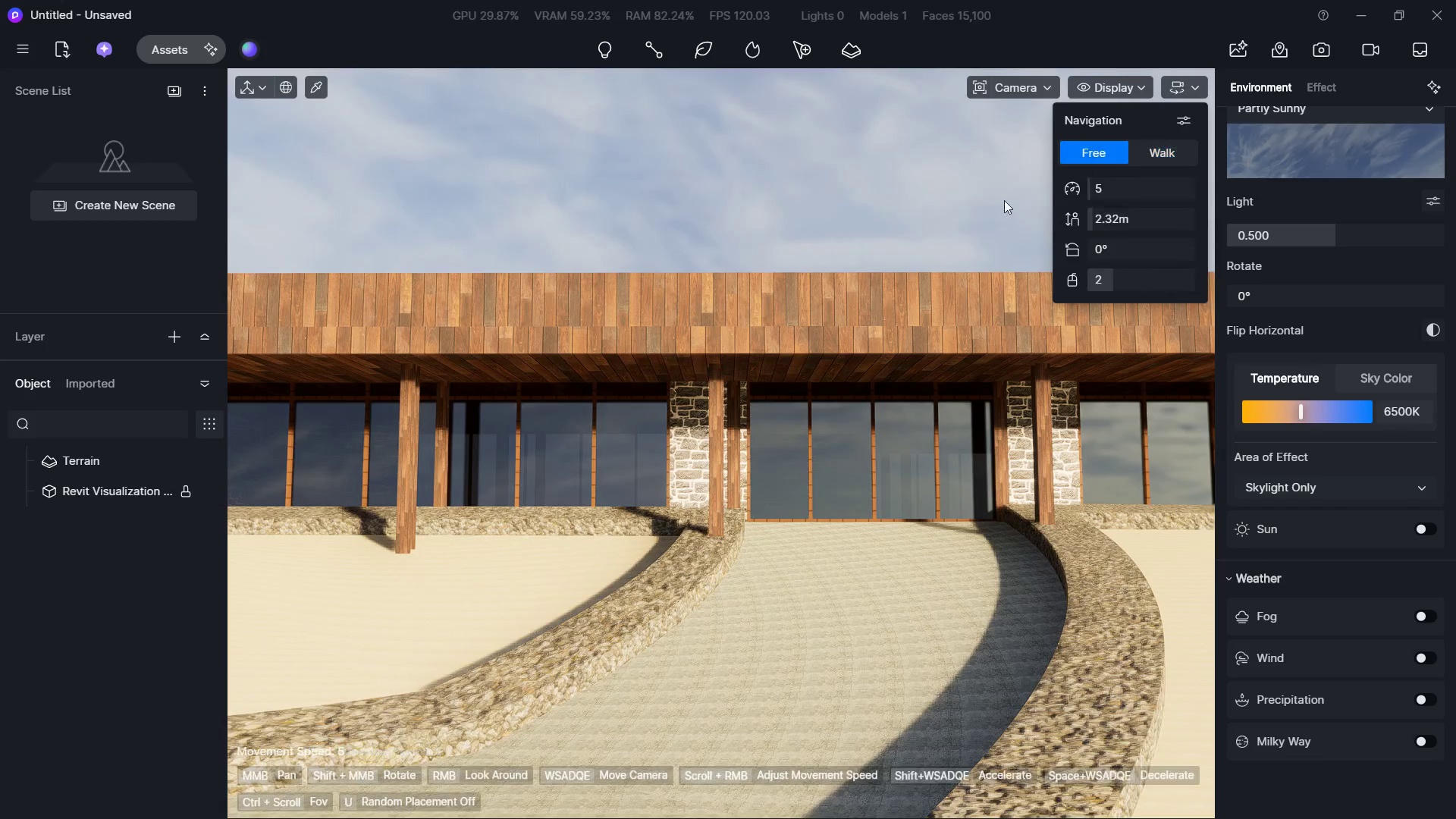 
hold_key(key=ShiftLeft, duration=0.64)
 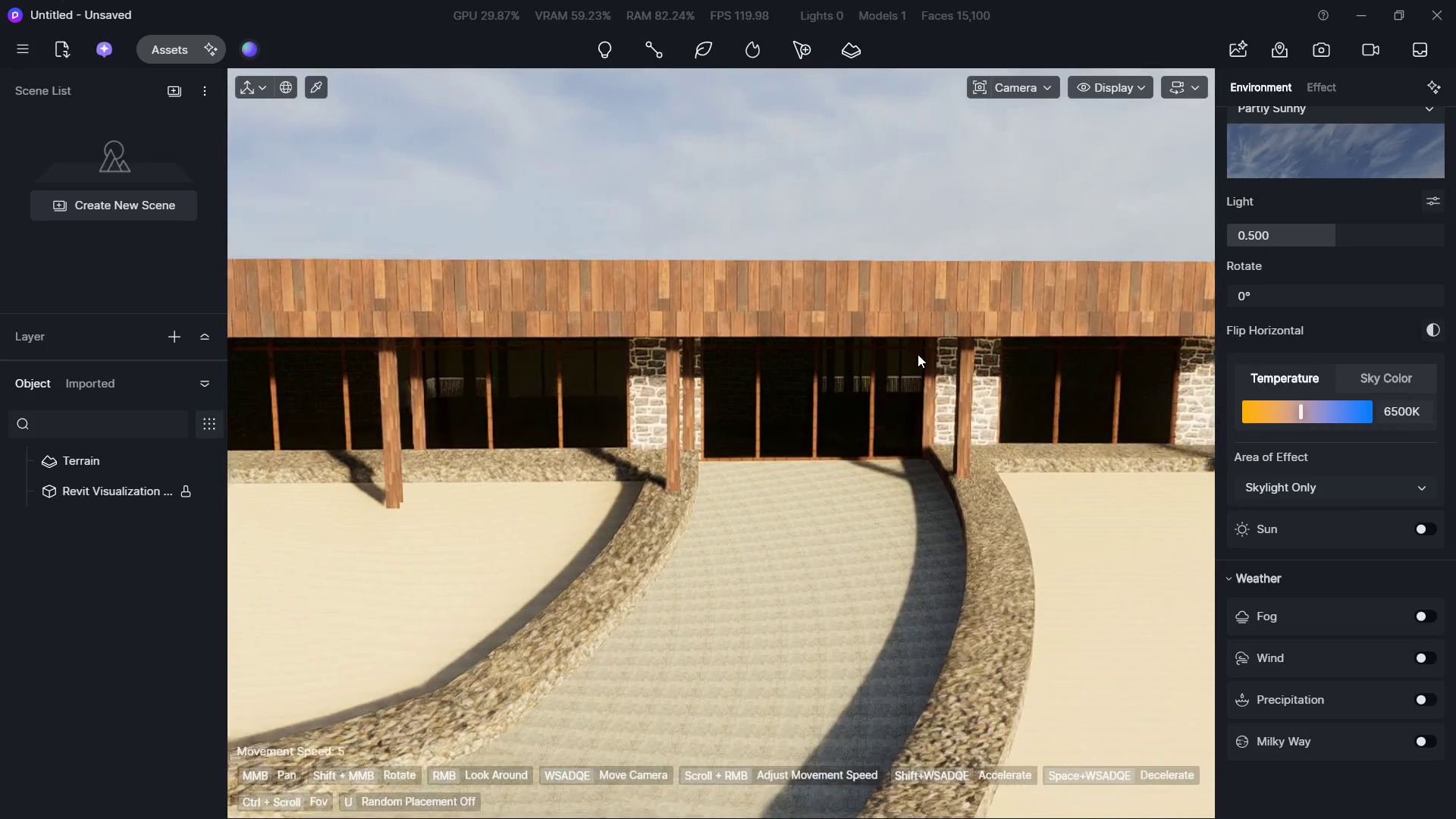 
hold_key(key=Q, duration=0.53)
 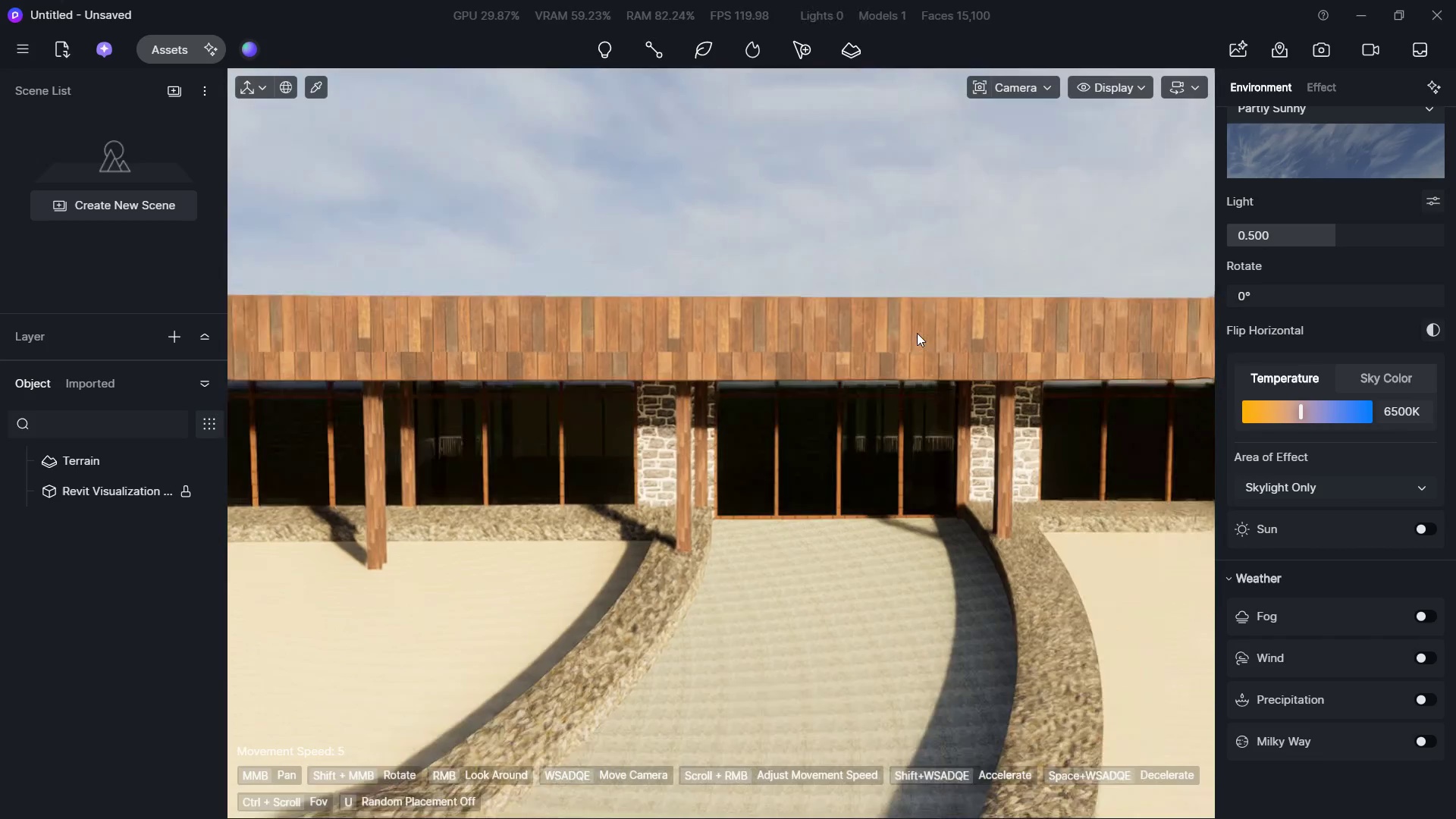 
hold_key(key=S, duration=3.81)
 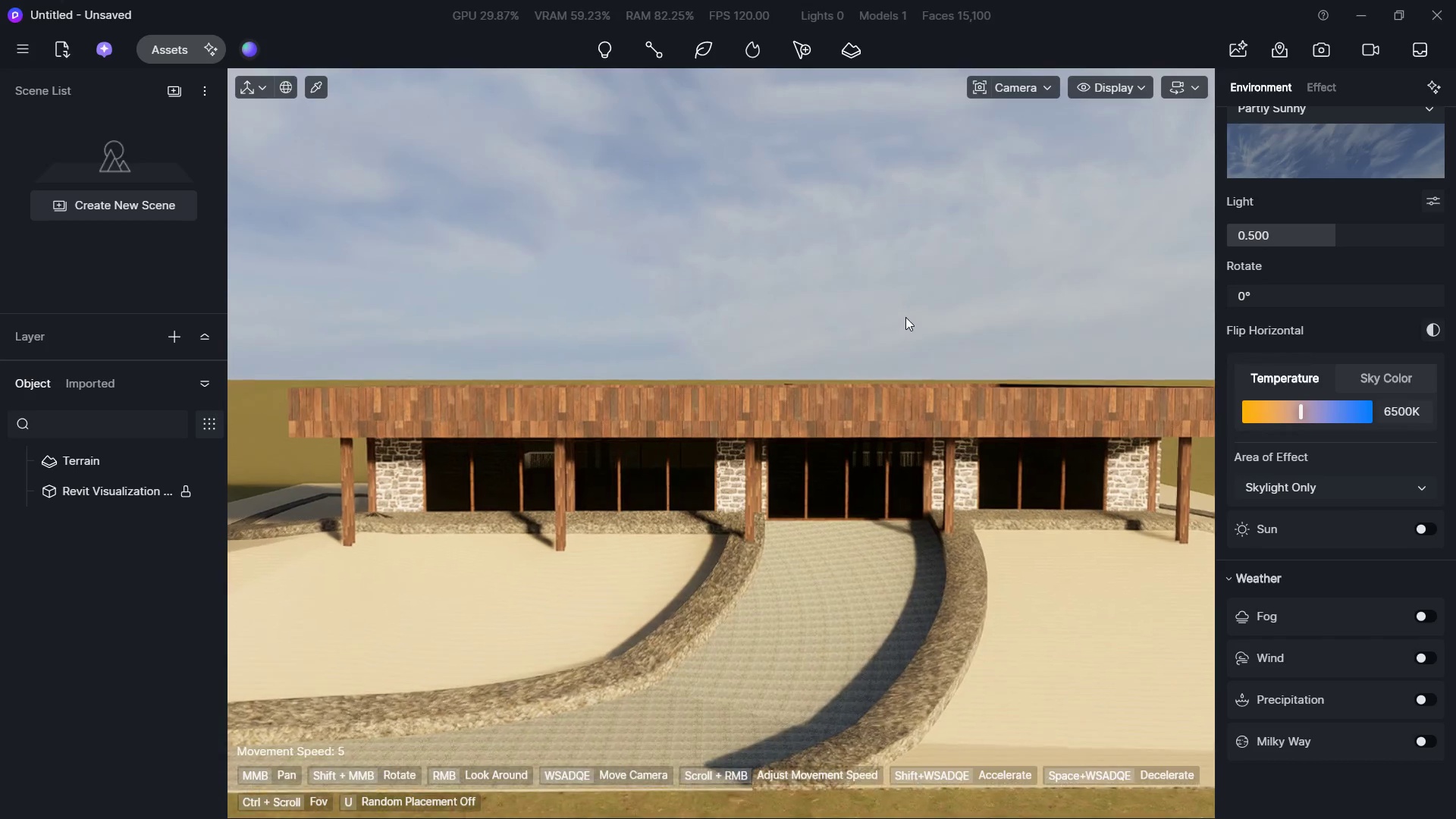 
hold_key(key=A, duration=0.34)
 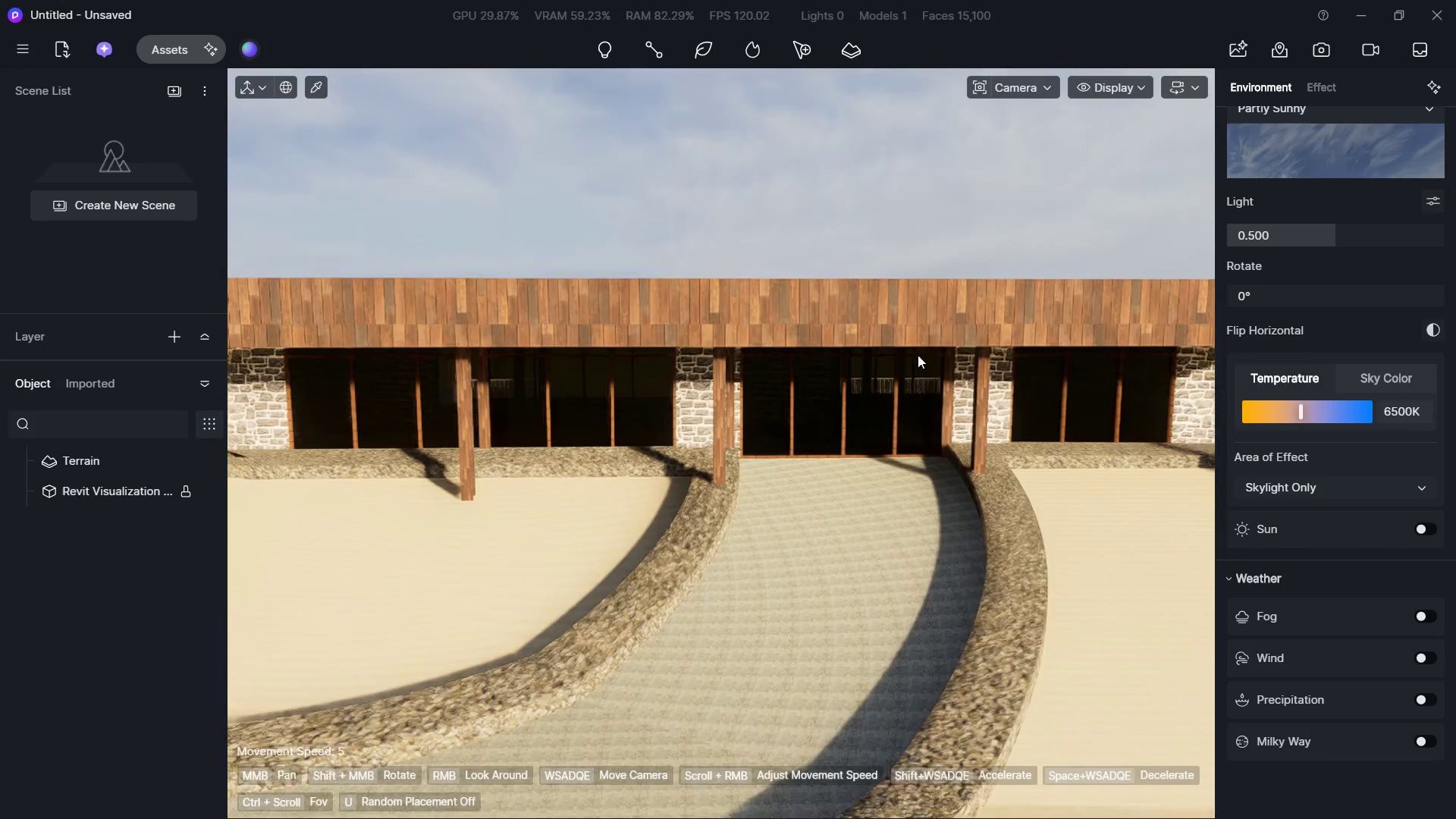 
hold_key(key=D, duration=0.55)
 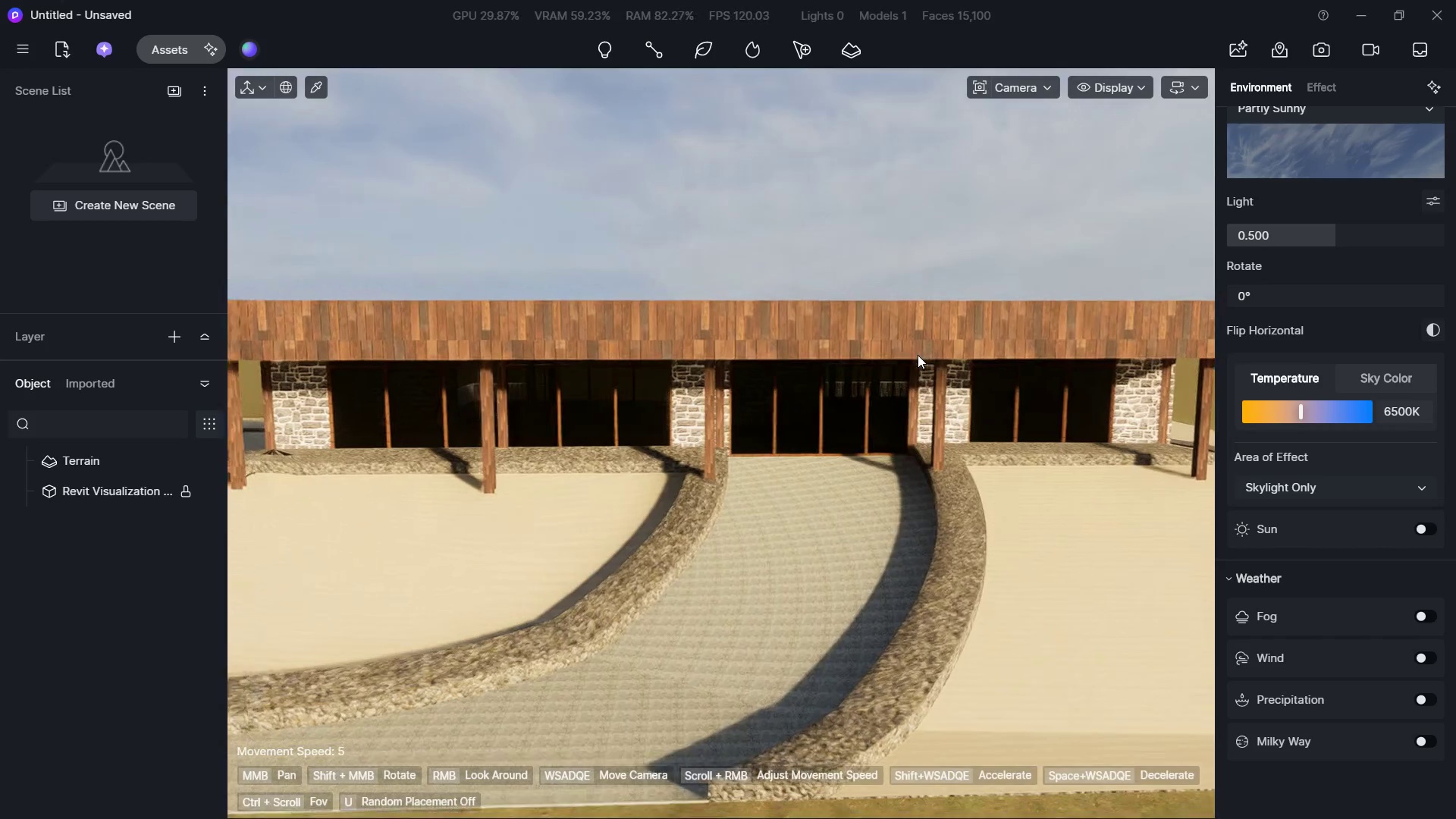 
hold_key(key=A, duration=0.52)
 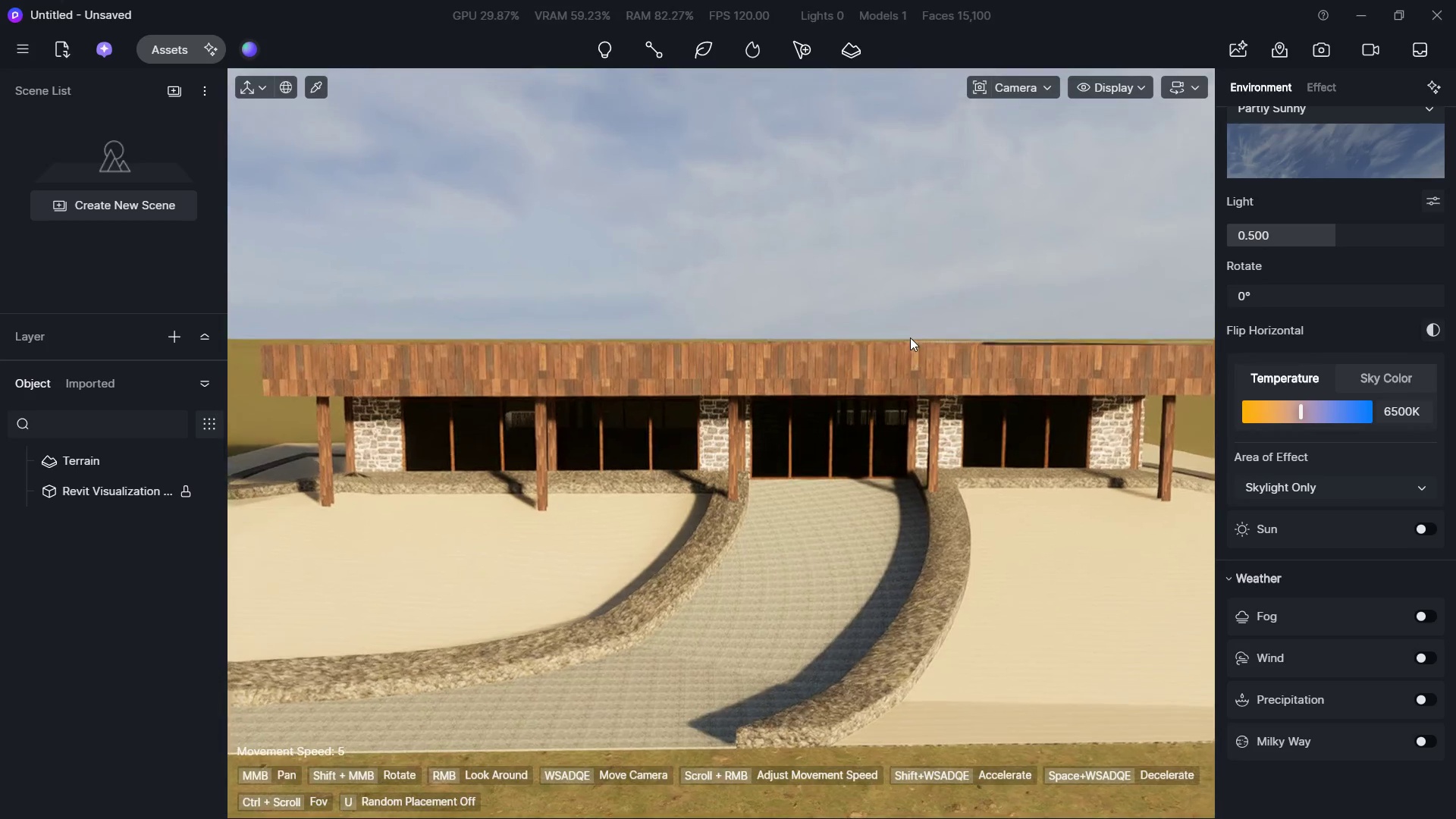 
hold_key(key=W, duration=1.44)
 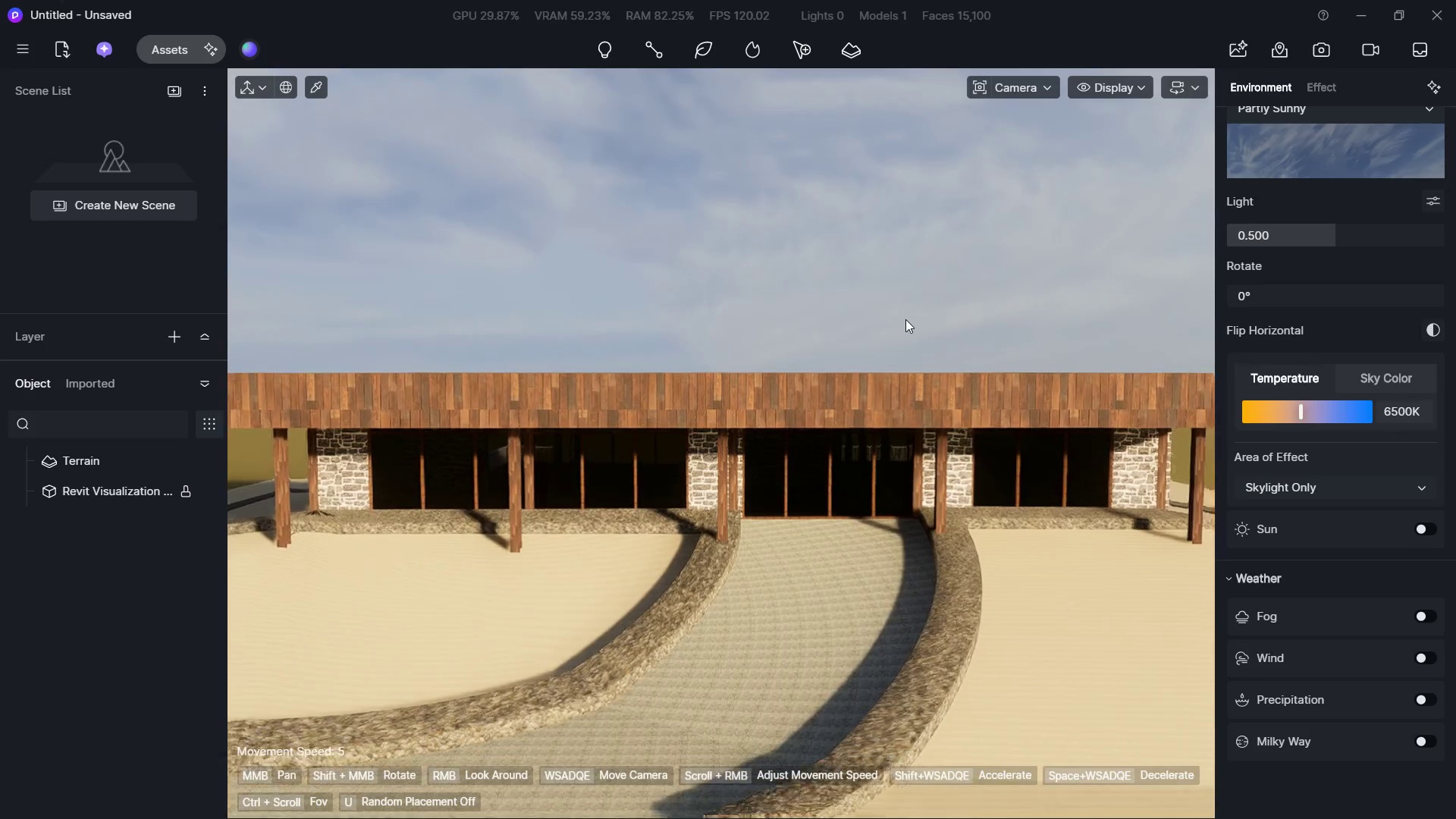 
key(D)
 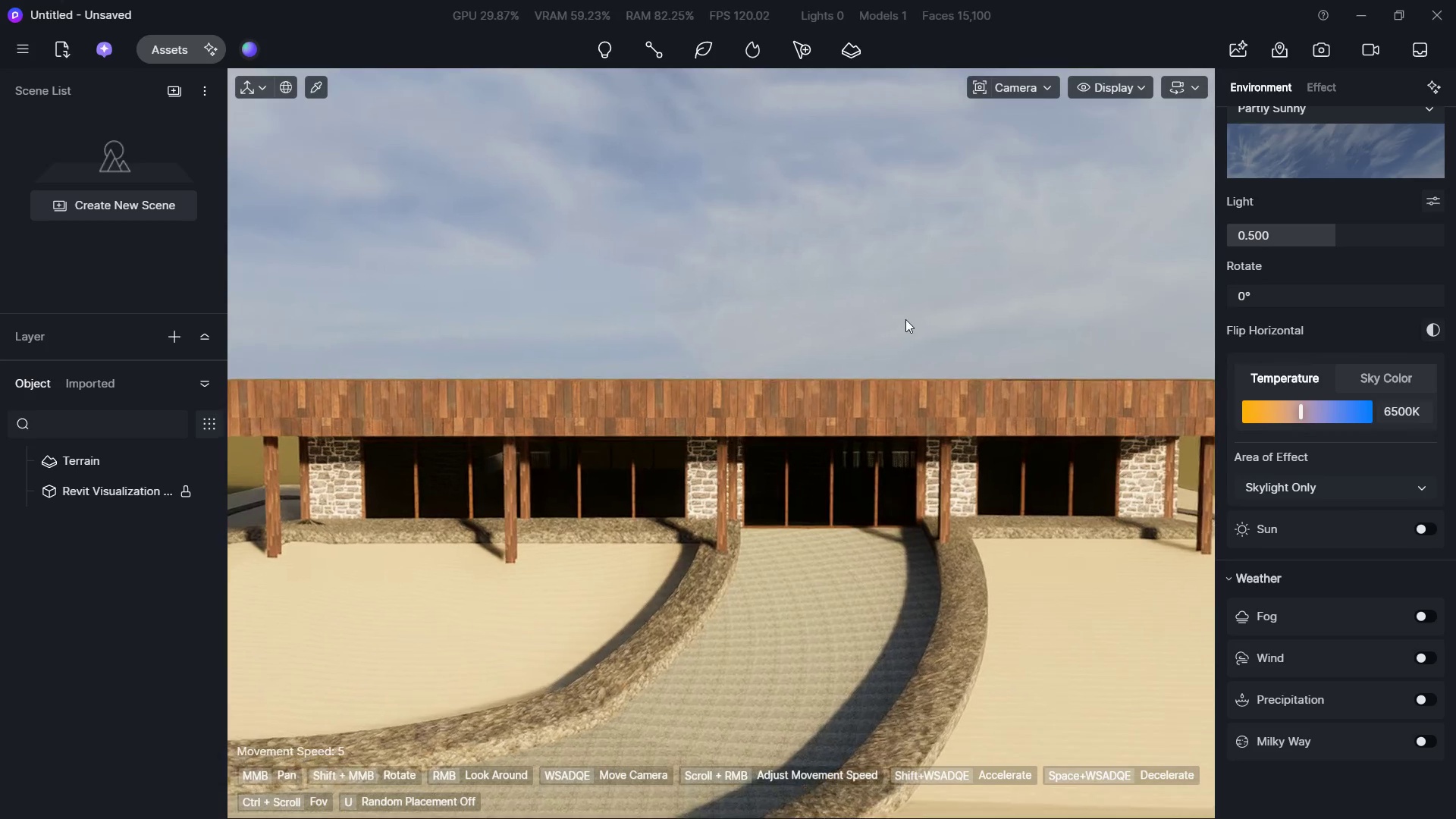 
hold_key(key=S, duration=1.12)
 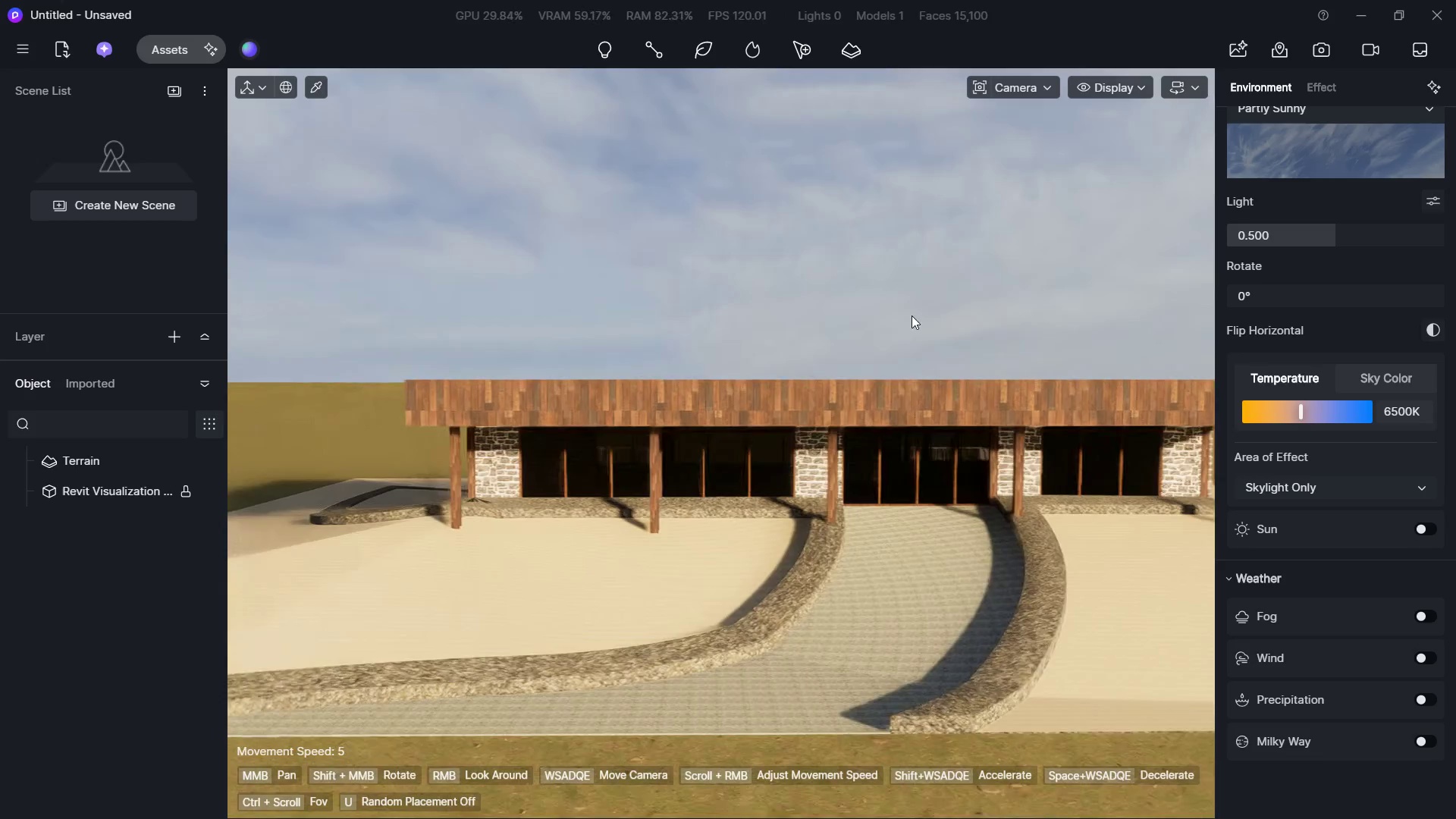 
hold_key(key=E, duration=0.31)
 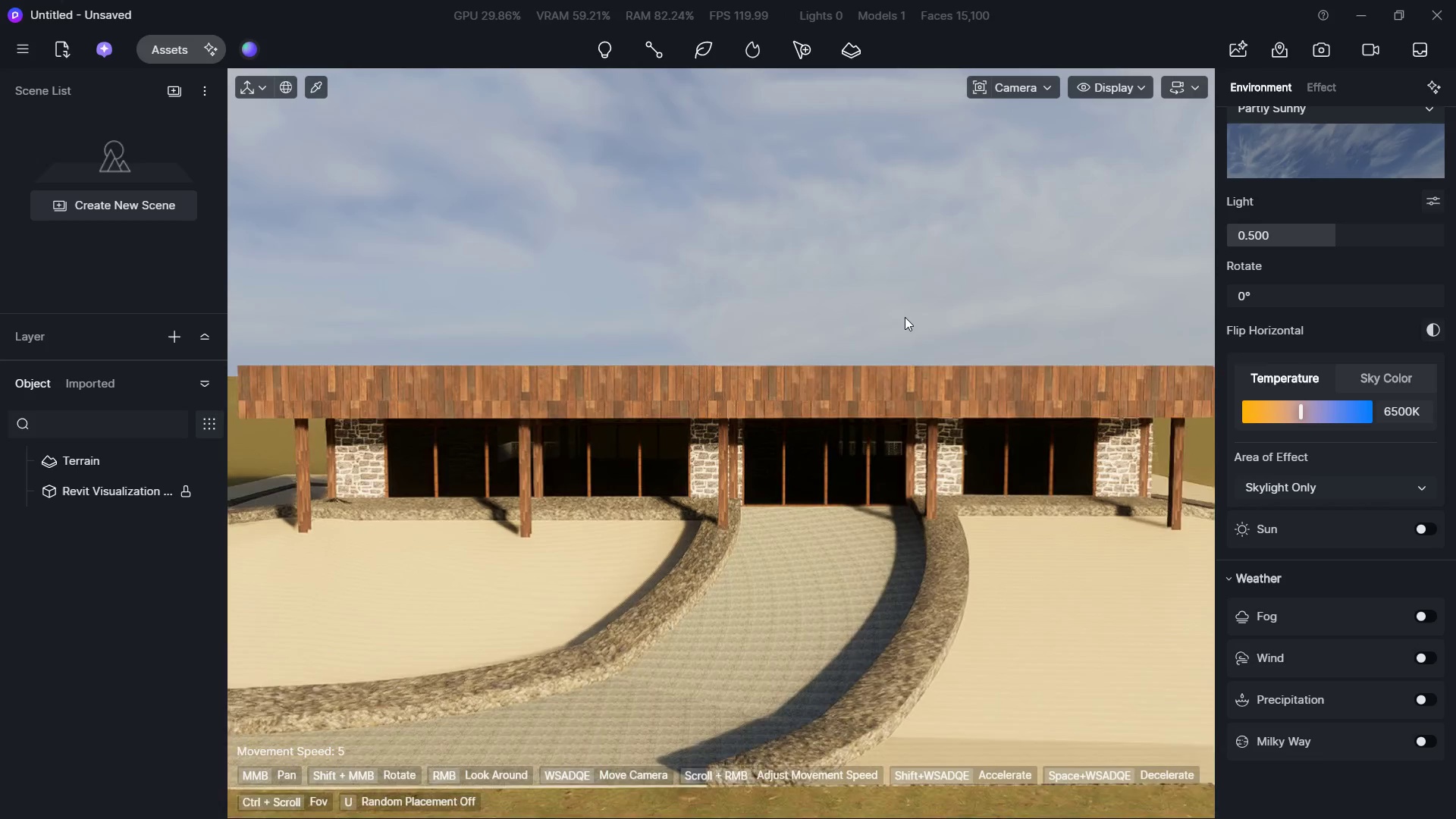 
hold_key(key=ShiftLeft, duration=2.2)
 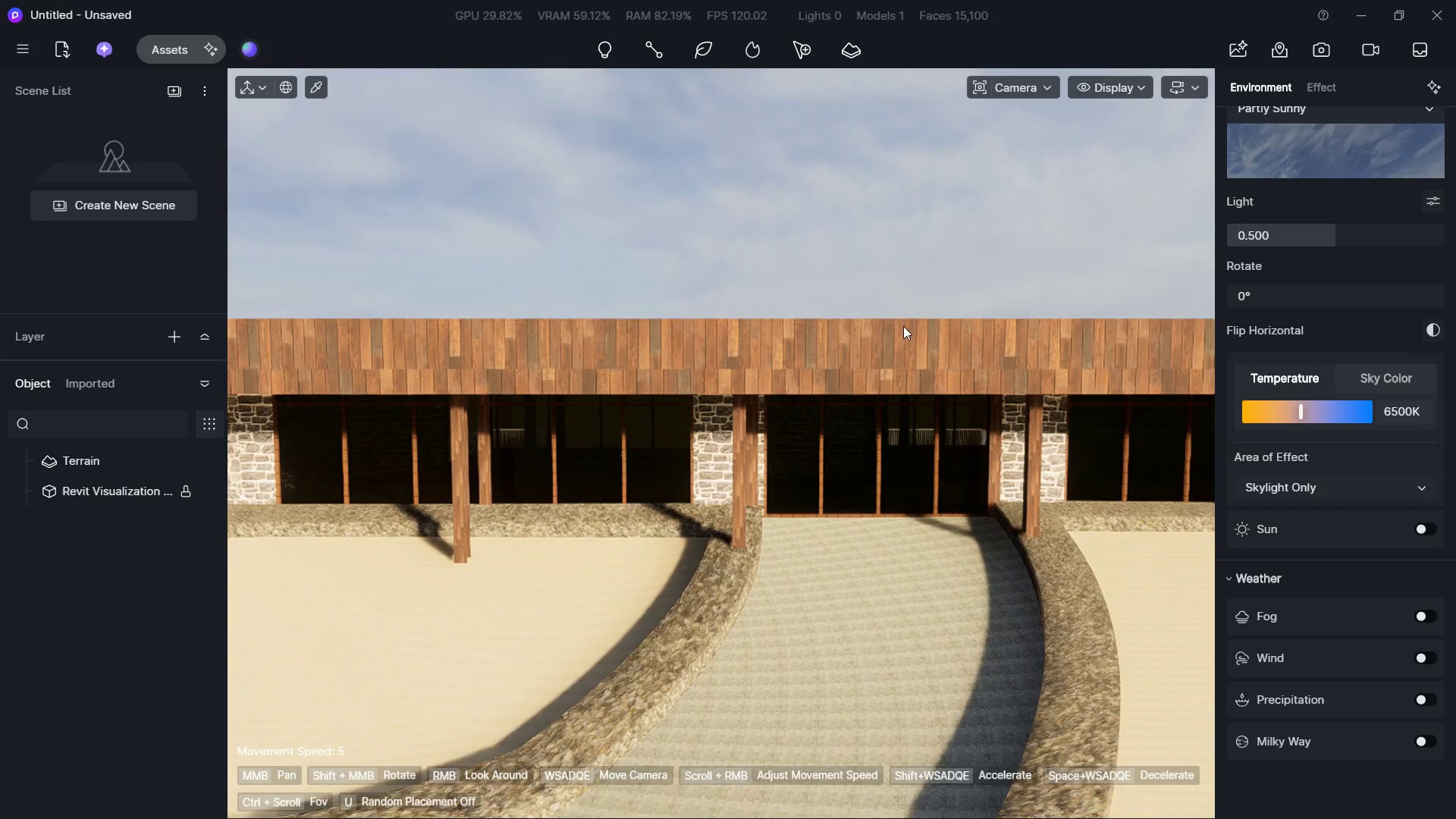 
hold_key(key=A, duration=0.48)
 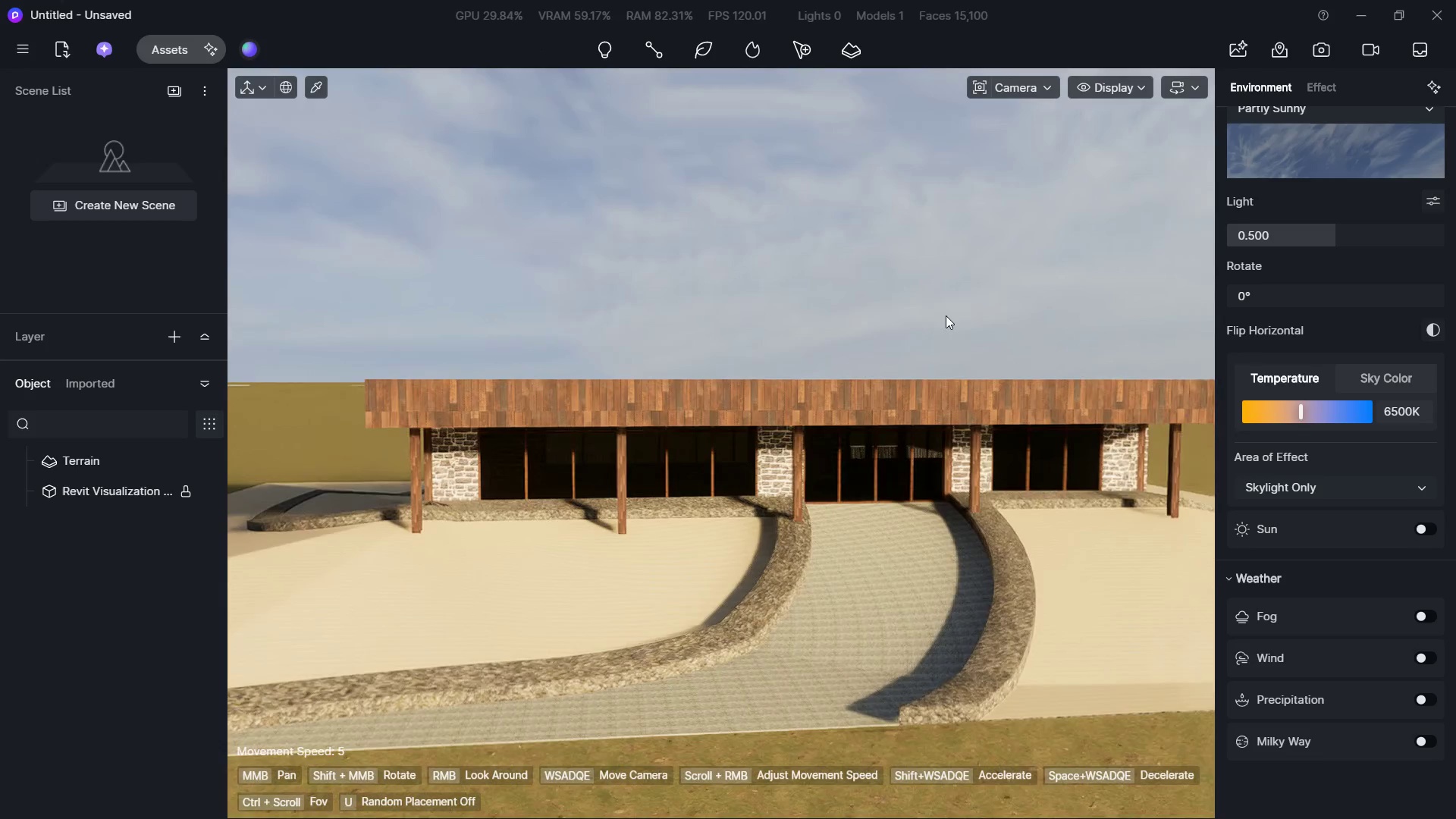 
hold_key(key=W, duration=1.08)
 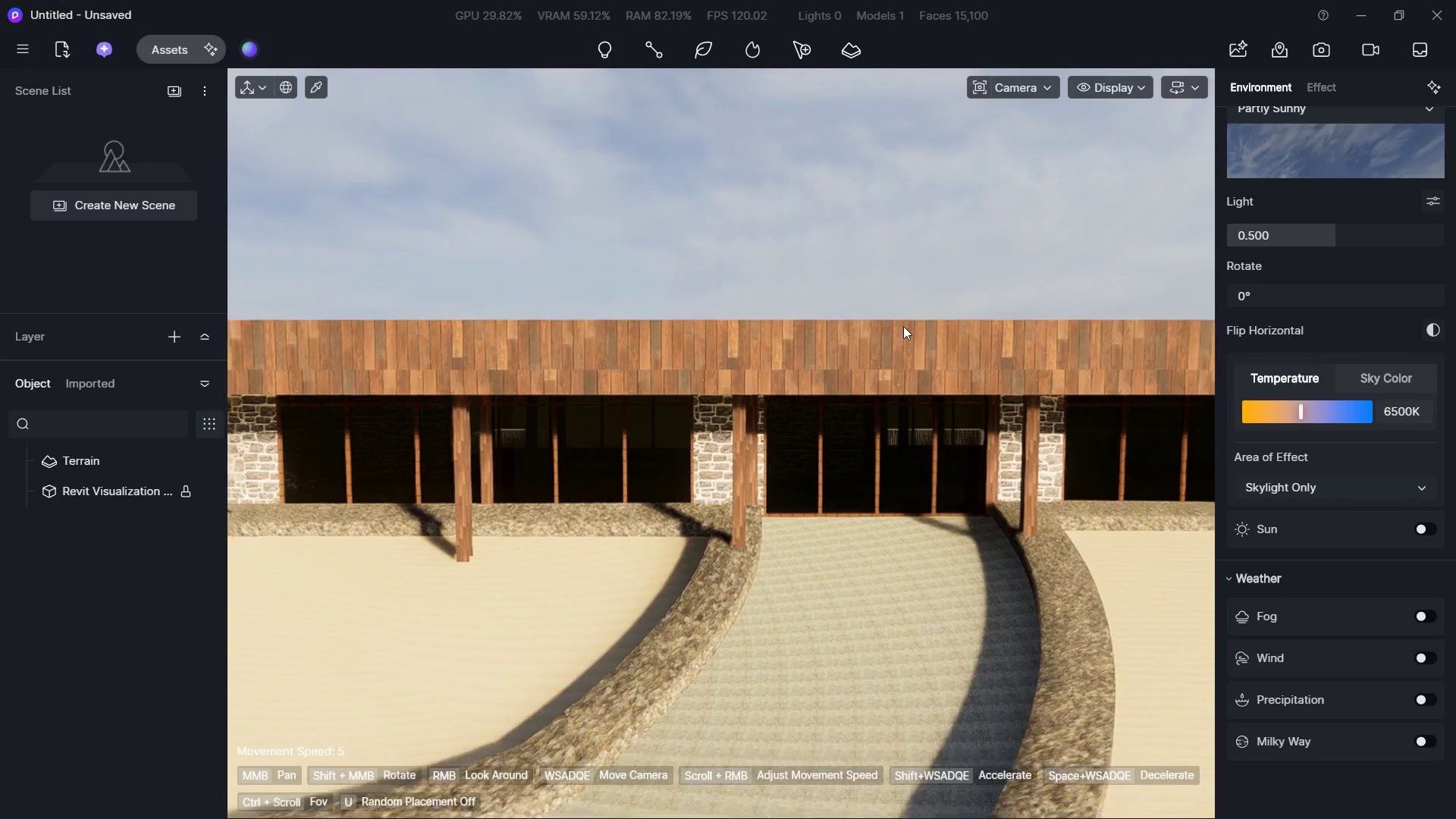 
hold_key(key=D, duration=0.34)
 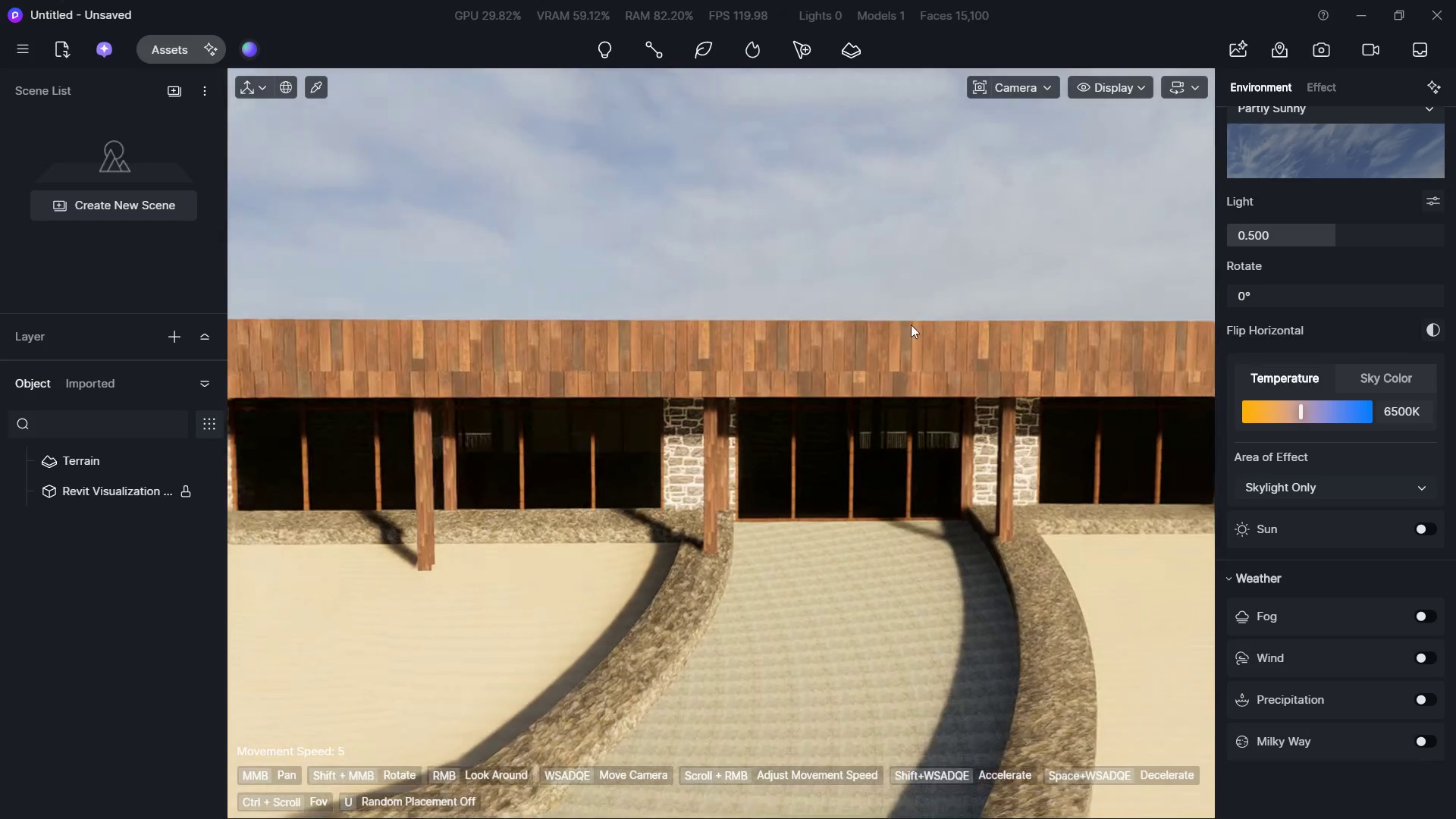 
hold_key(key=S, duration=2.55)
 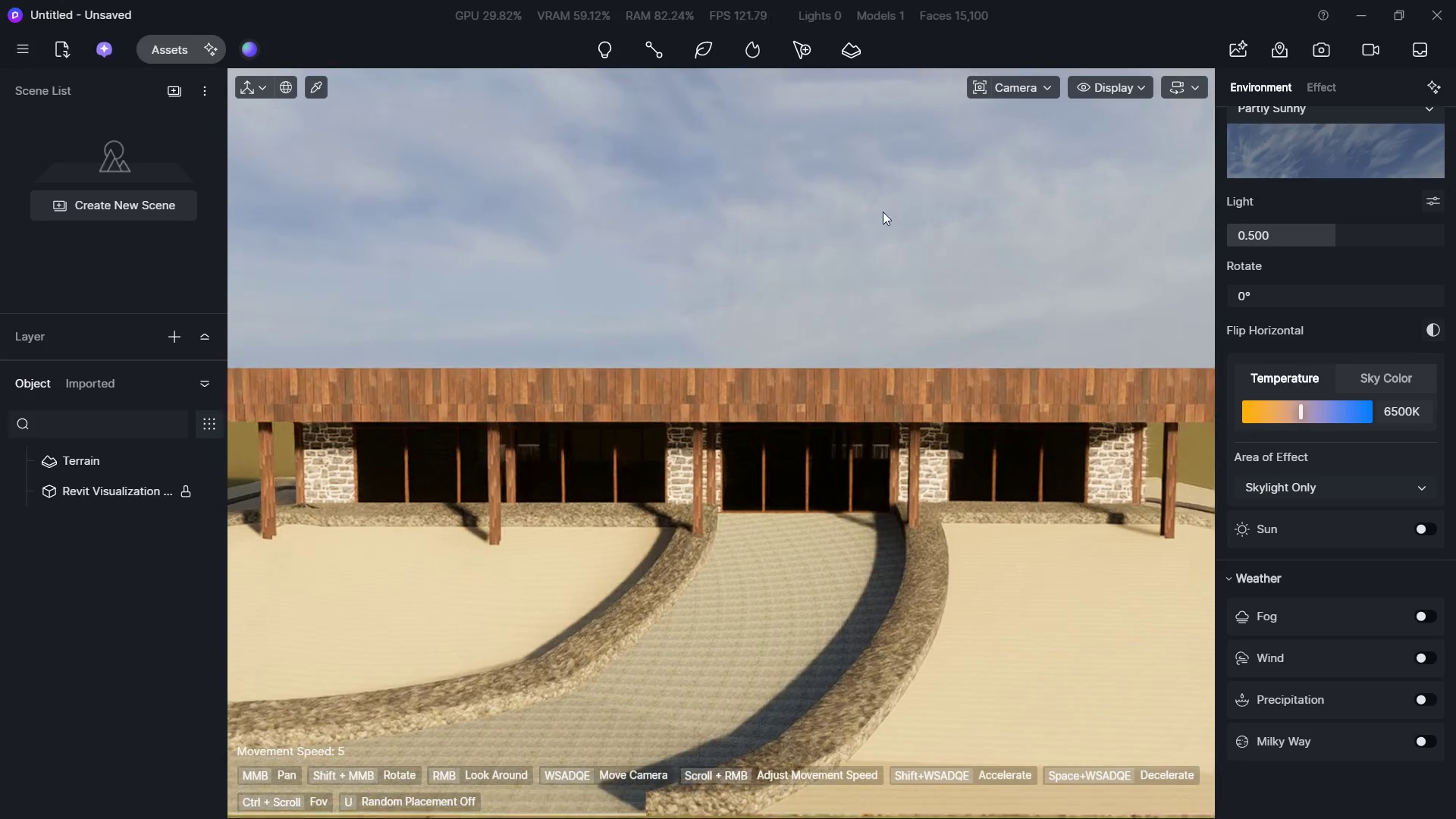 
hold_key(key=D, duration=0.41)
 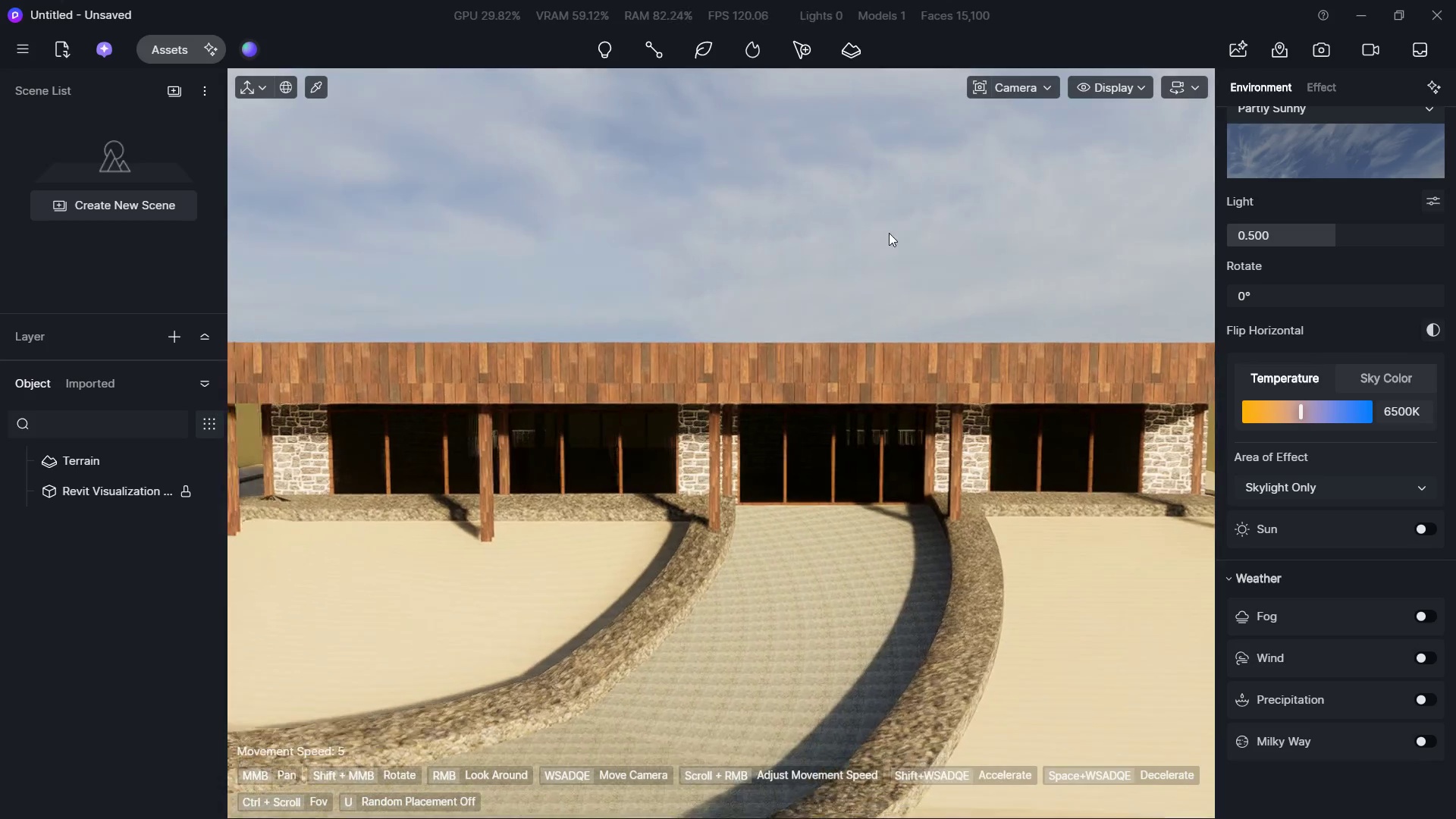 
right_click([899, 234])
 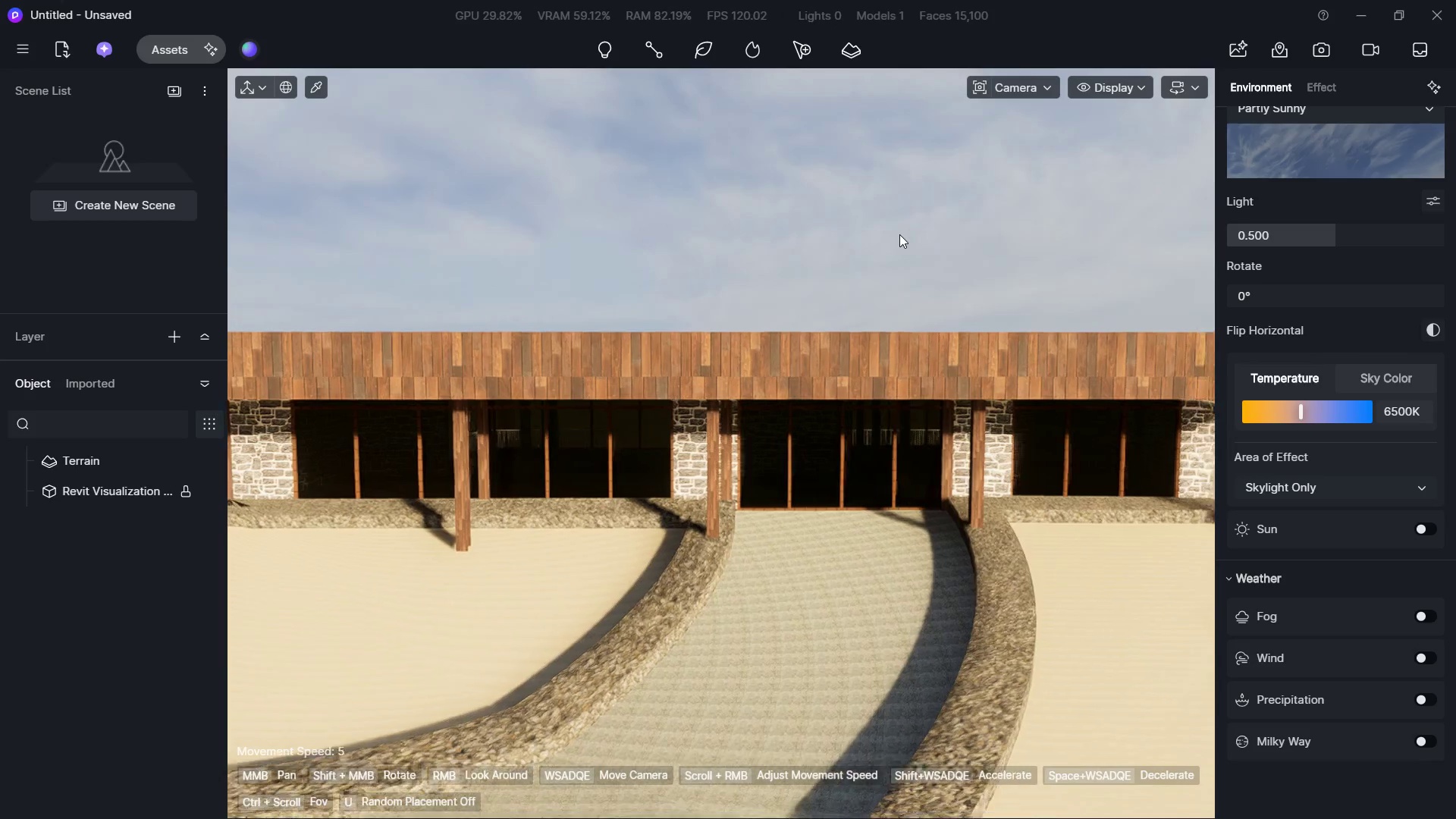 
double_click([899, 234])
 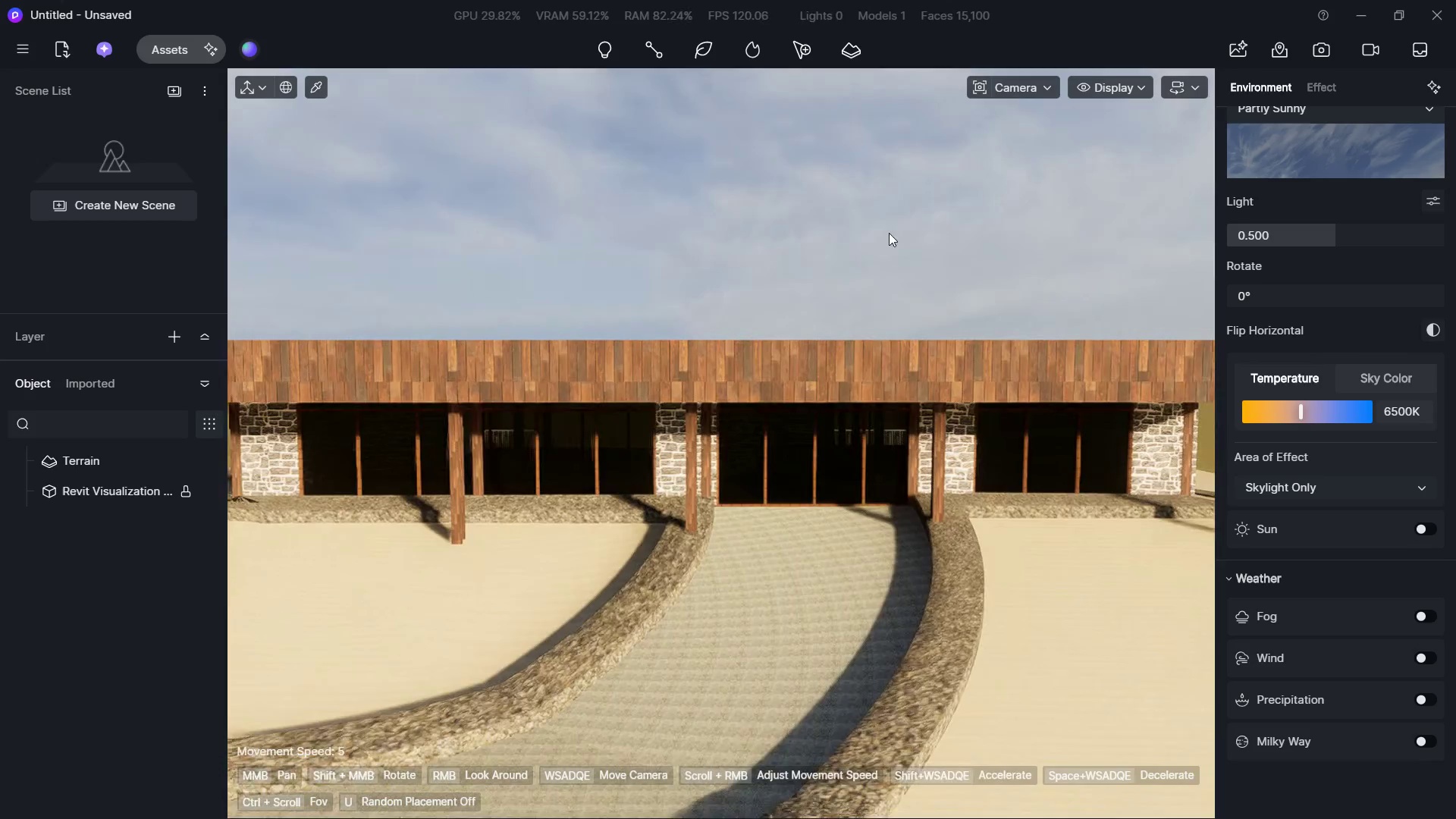 
triple_click([892, 233])
 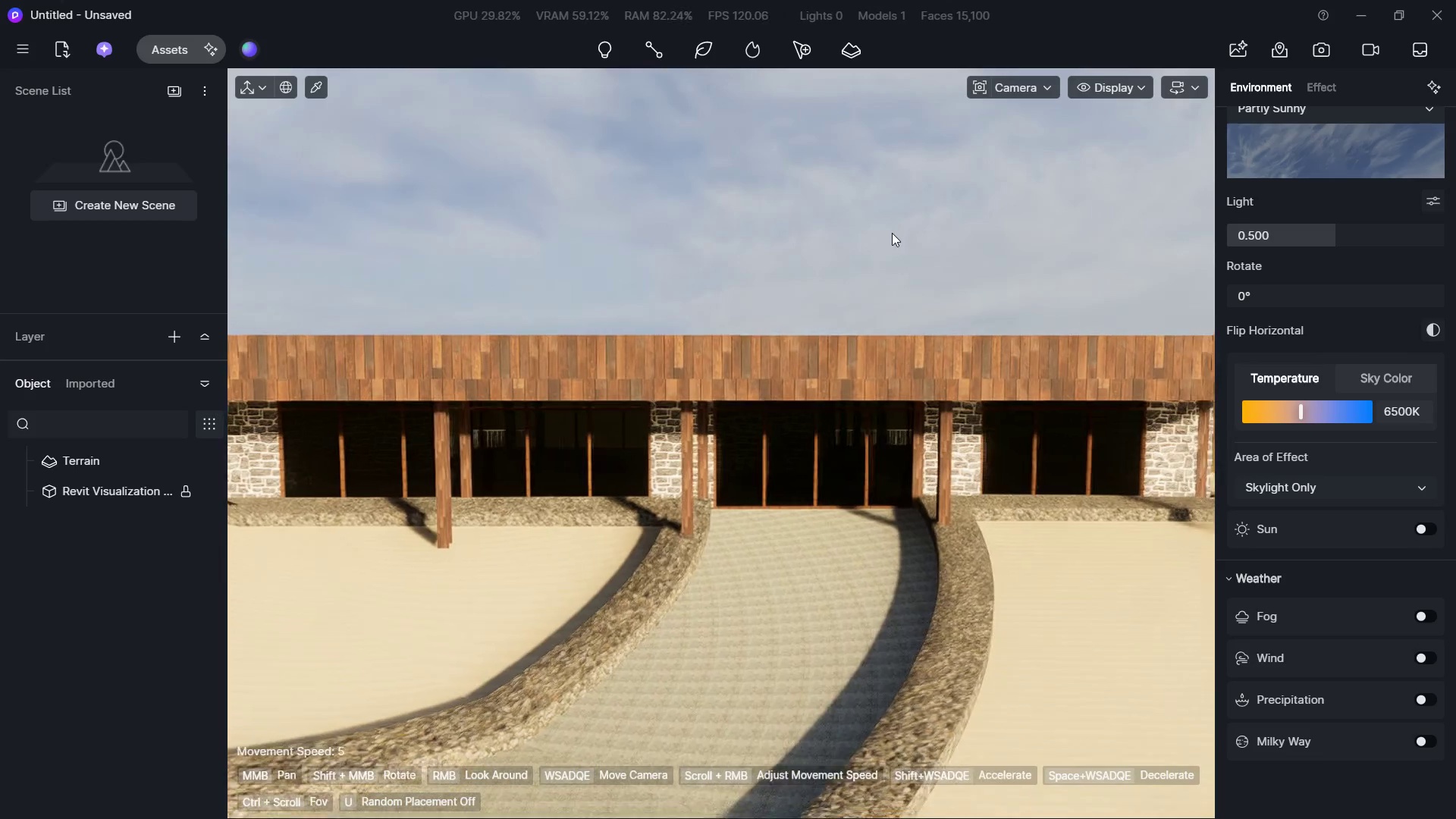 
triple_click([892, 233])
 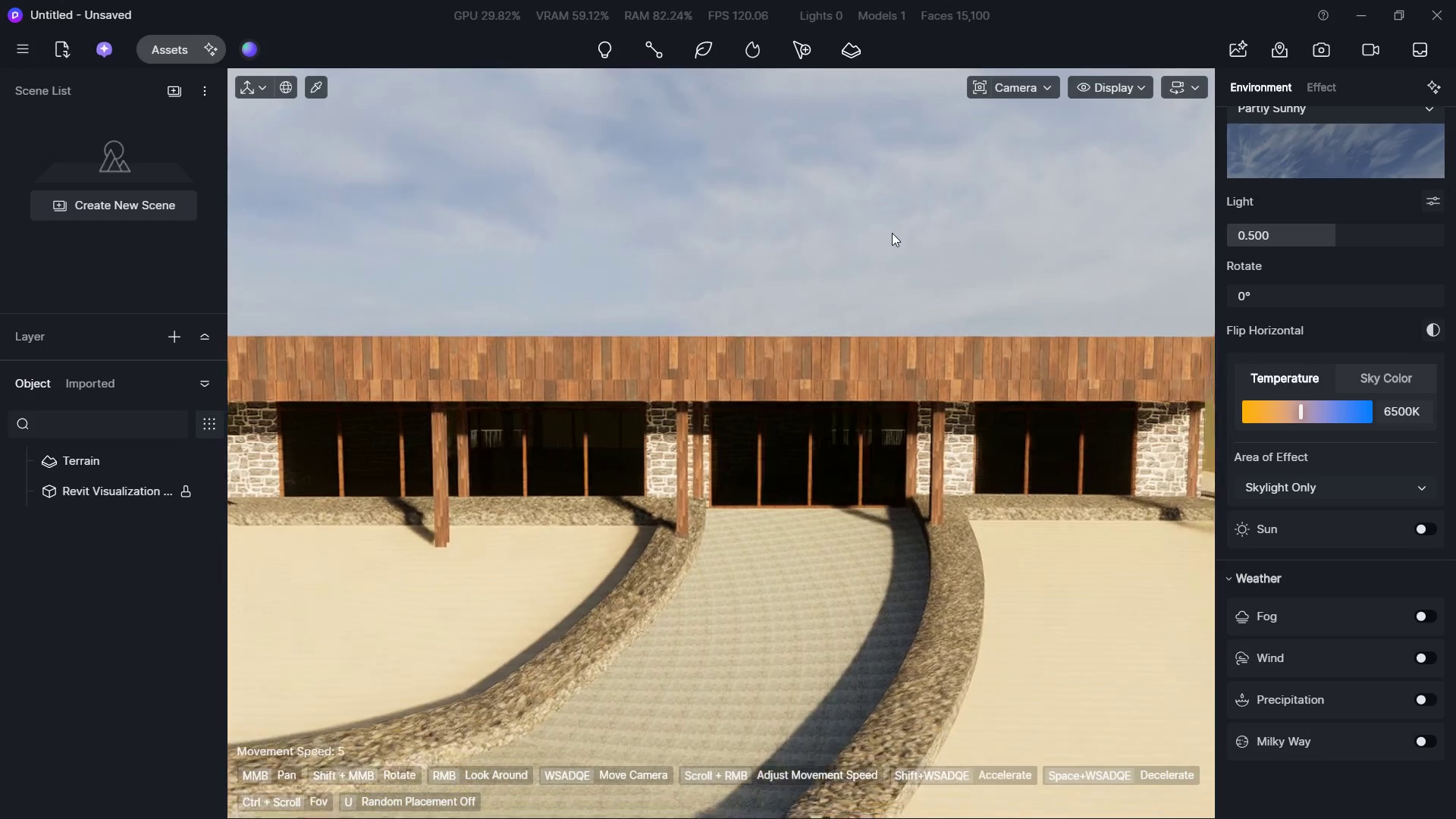 
triple_click([892, 233])
 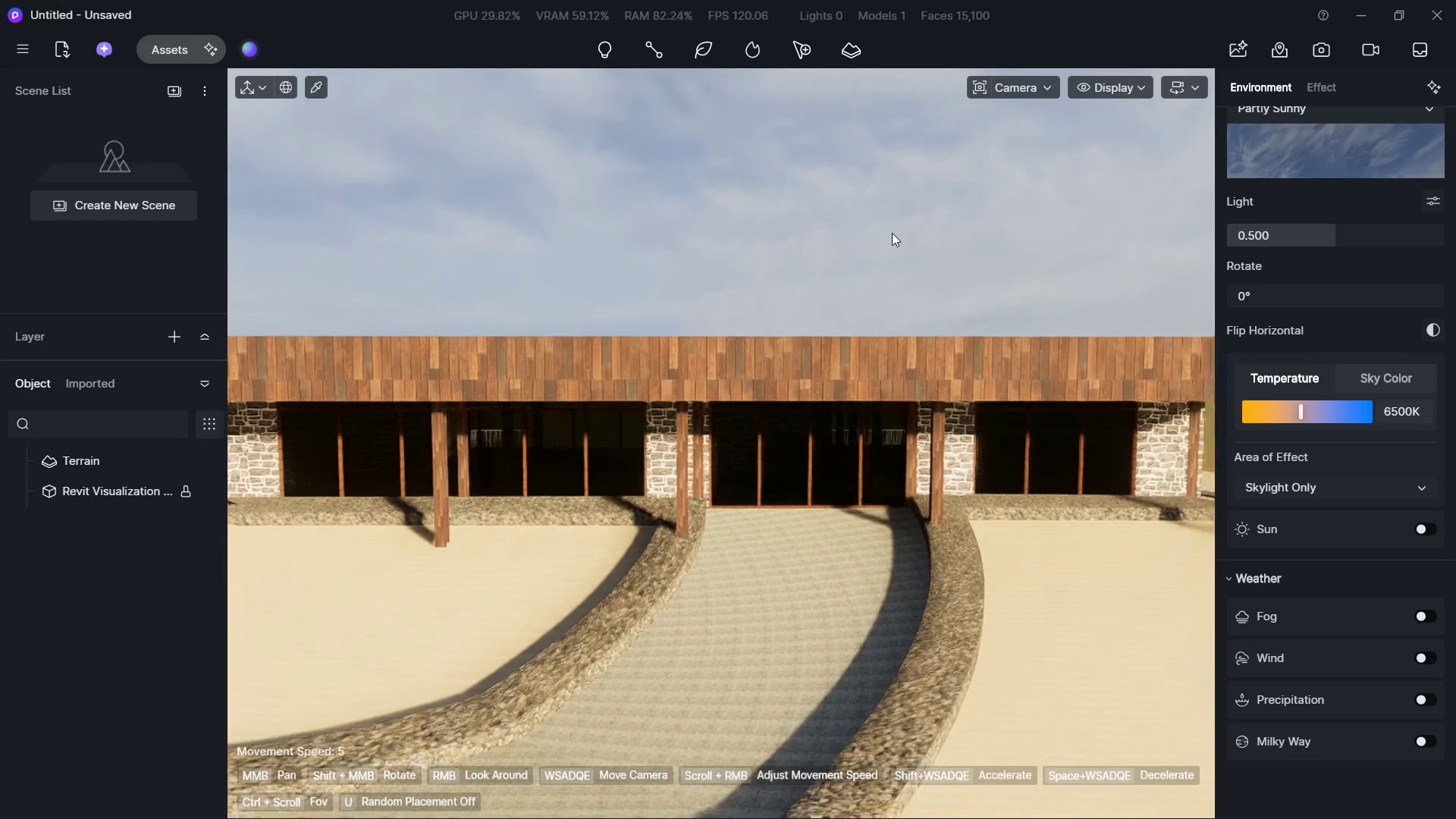 
triple_click([892, 233])
 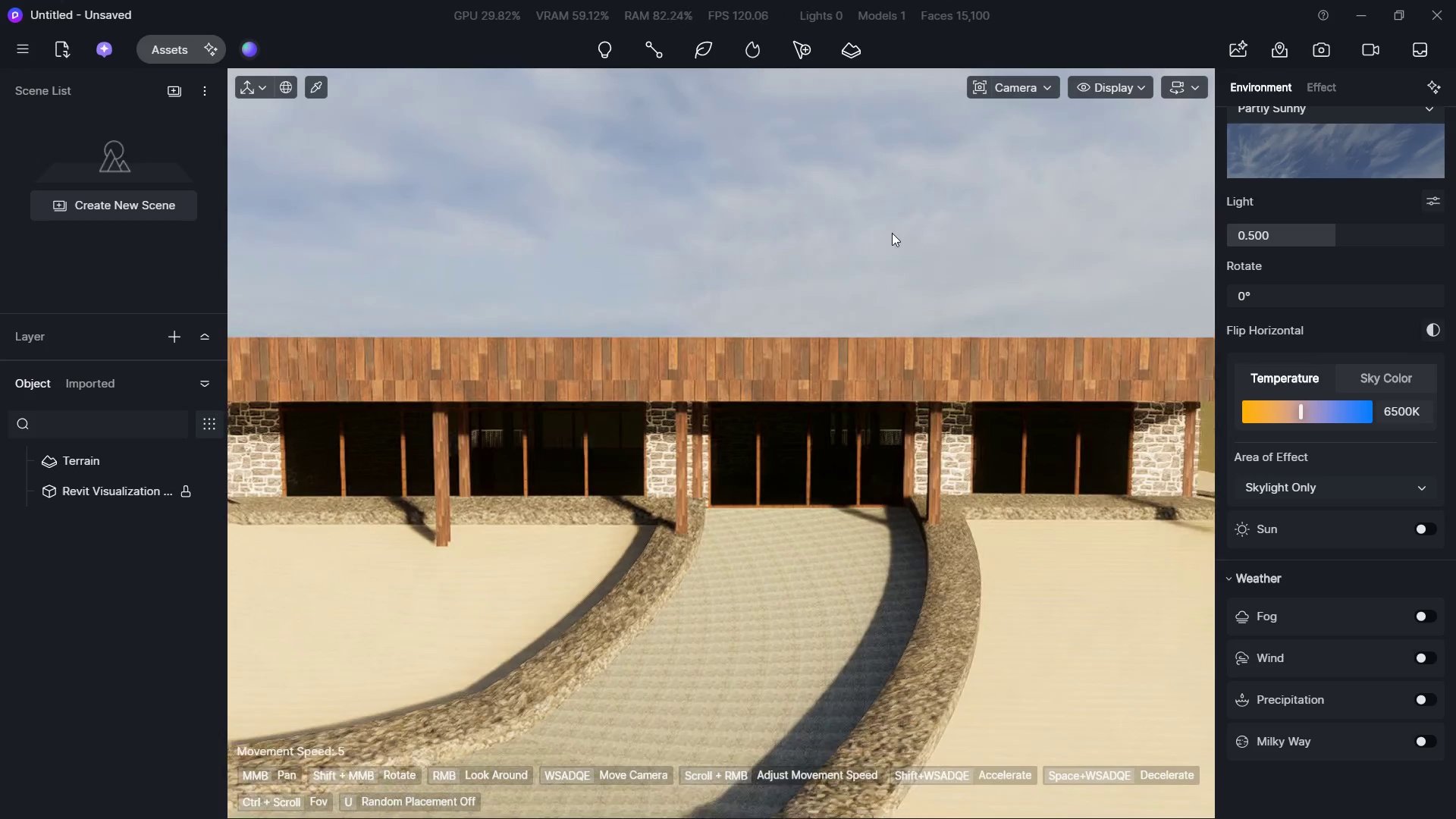 
hold_key(key=A, duration=0.41)
 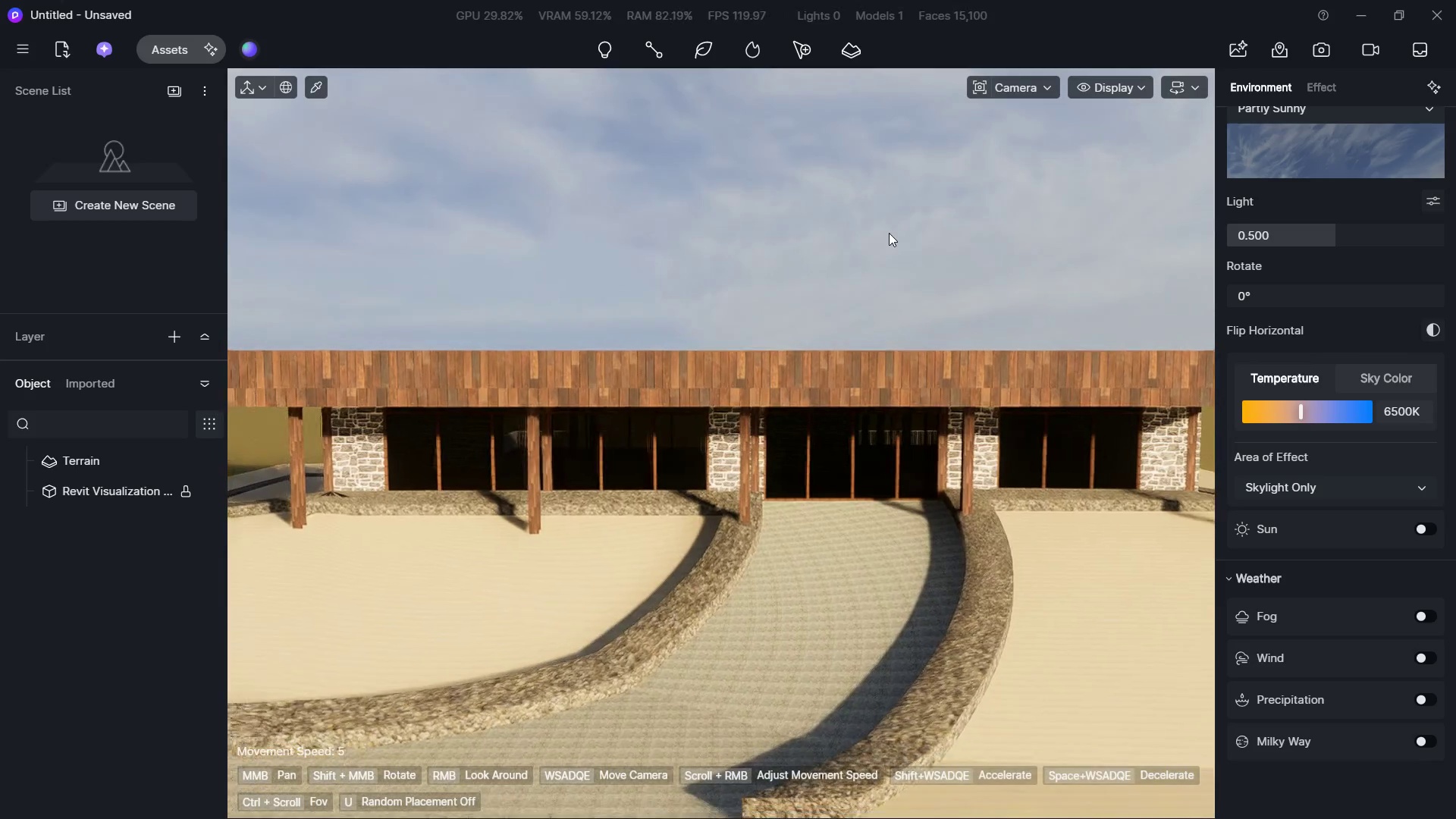 
triple_click([892, 233])
 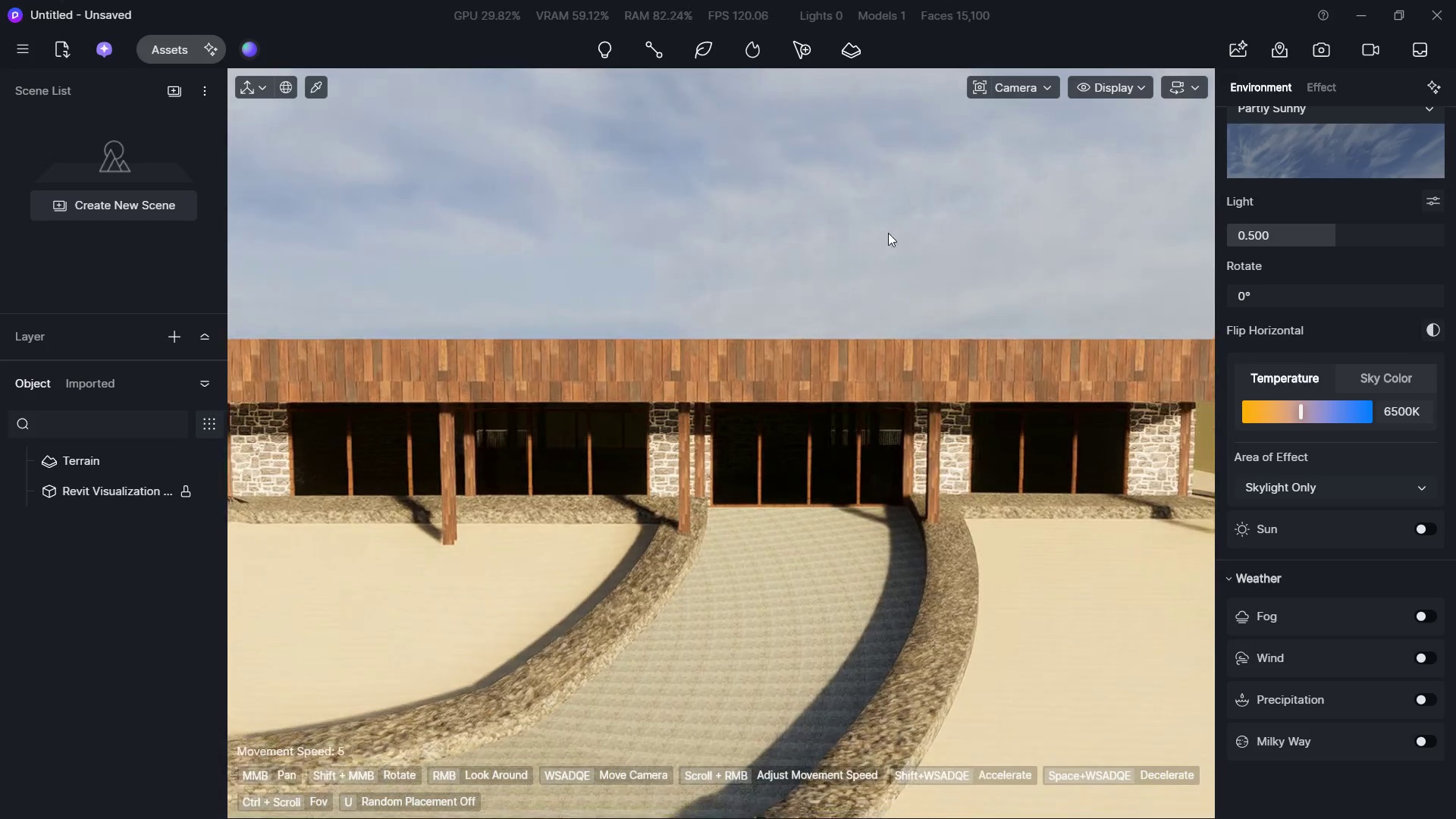 
triple_click([889, 233])
 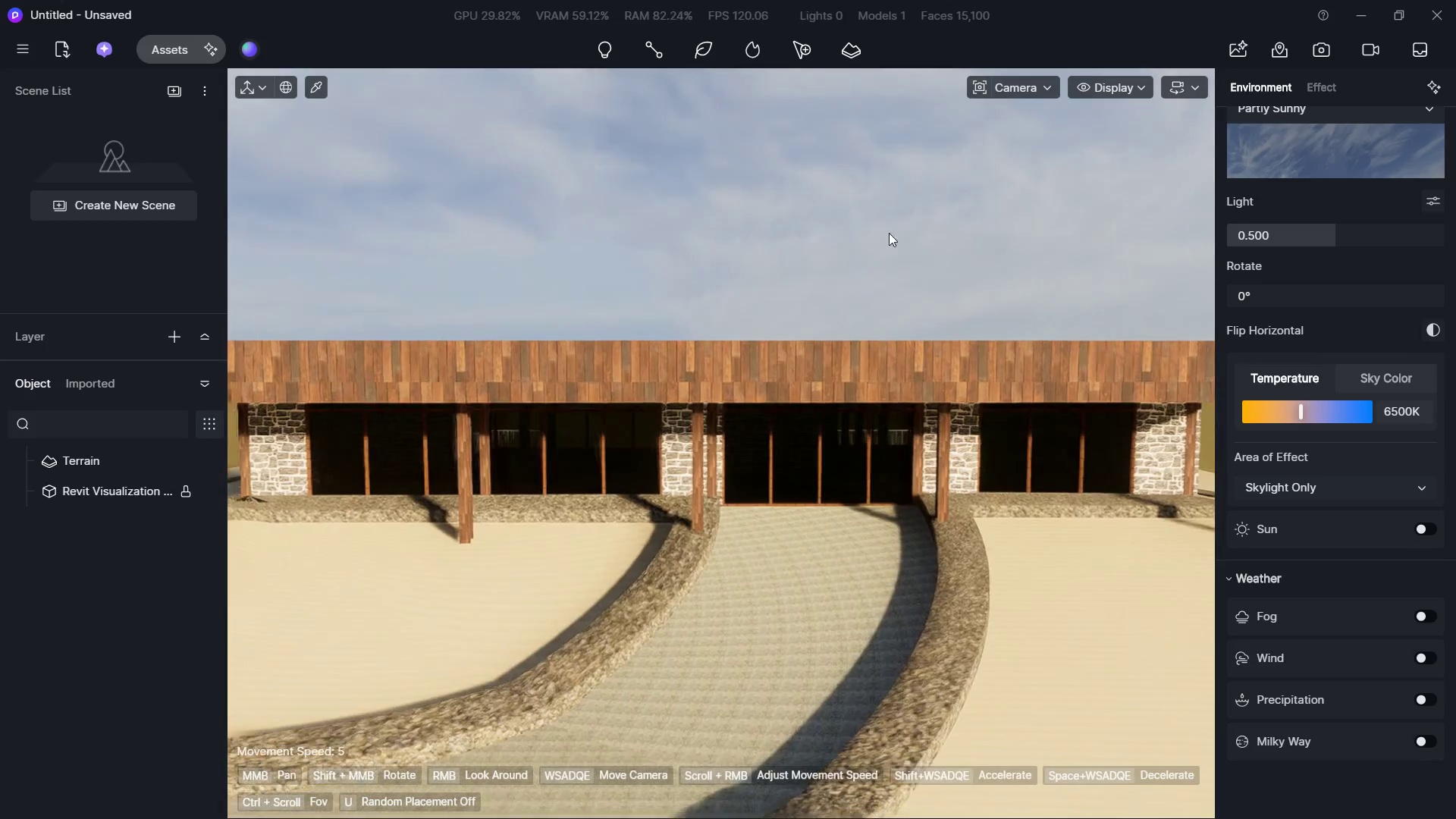 
triple_click([889, 233])
 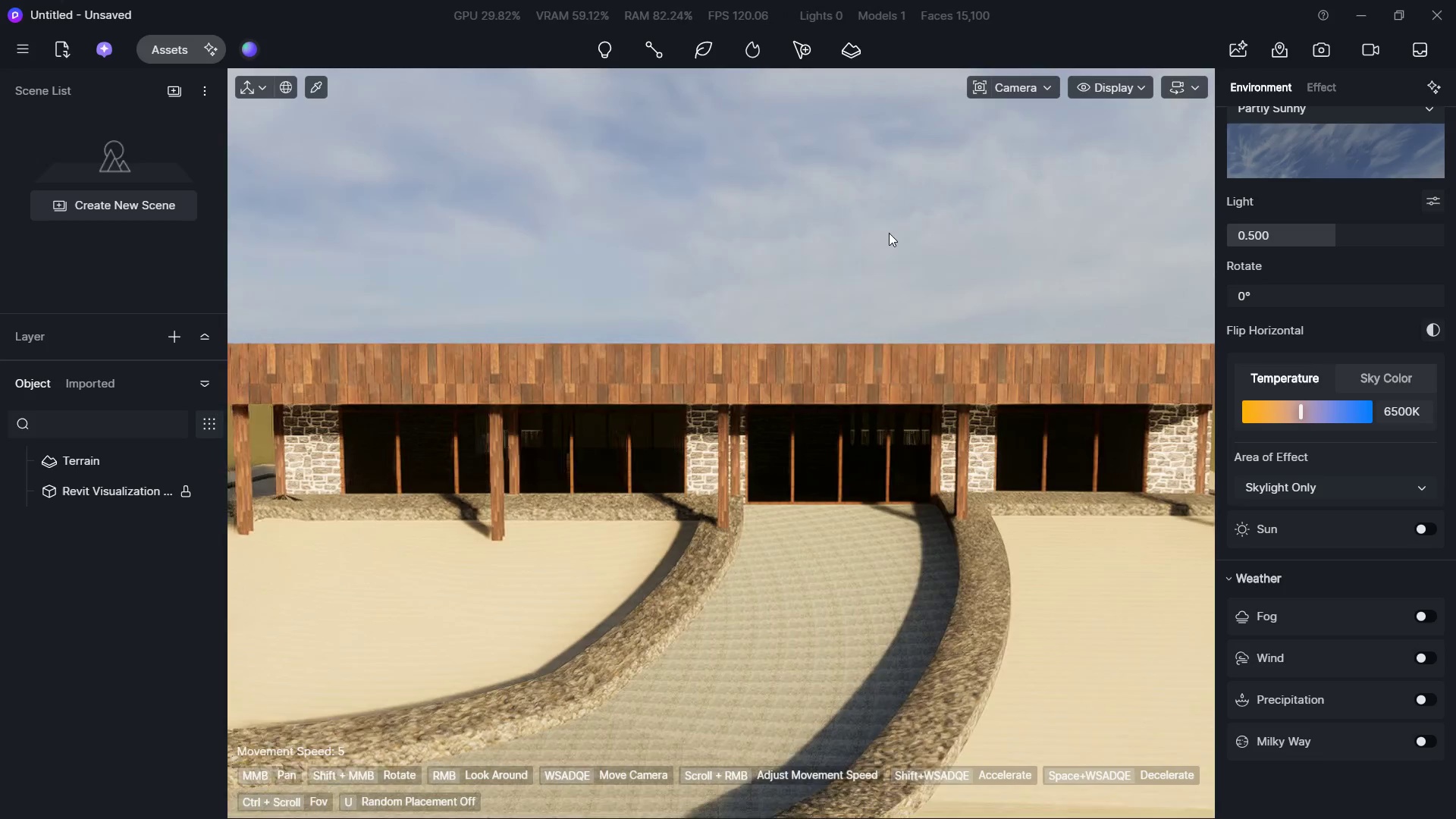 
triple_click([889, 233])
 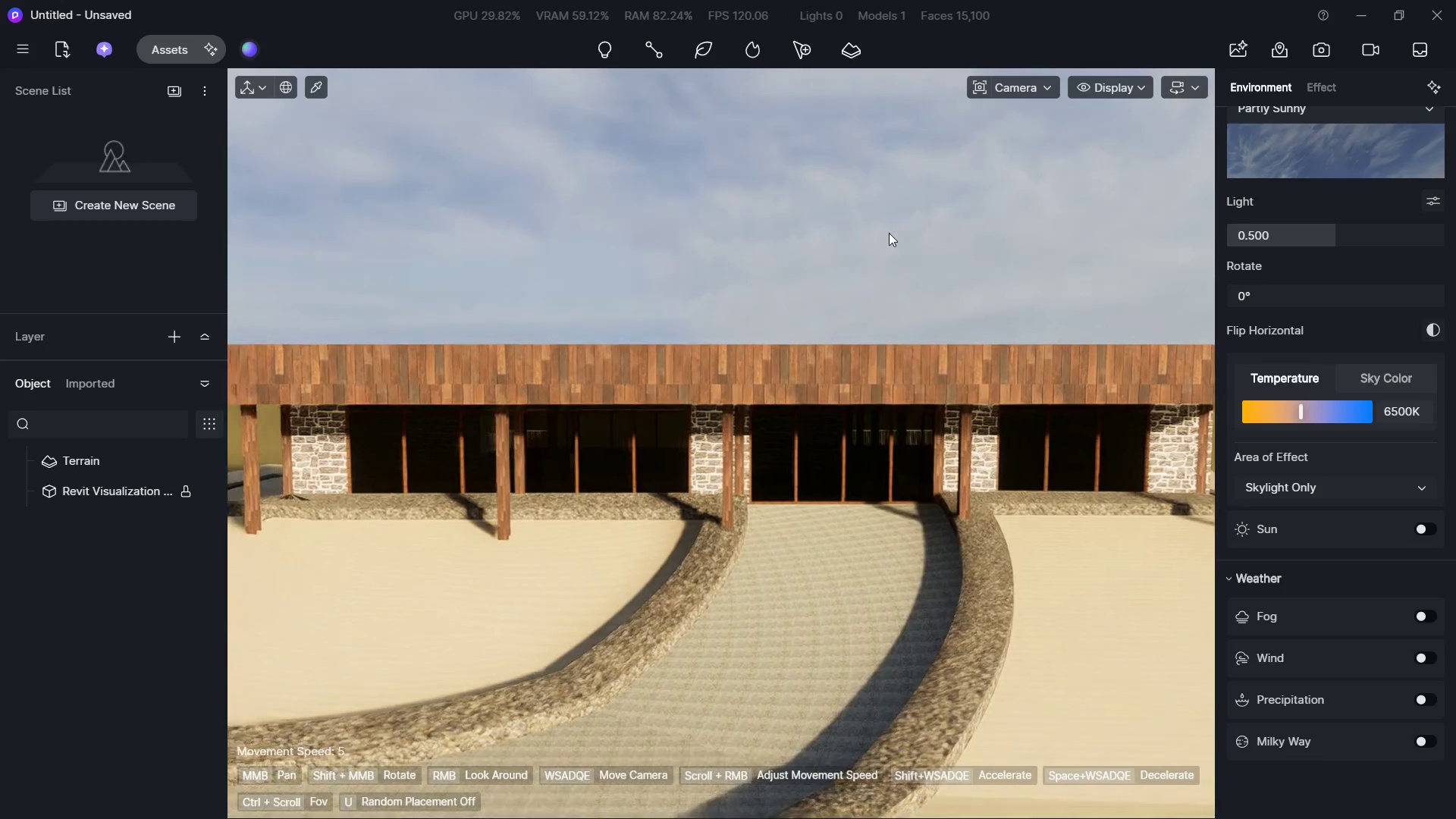 
triple_click([889, 233])
 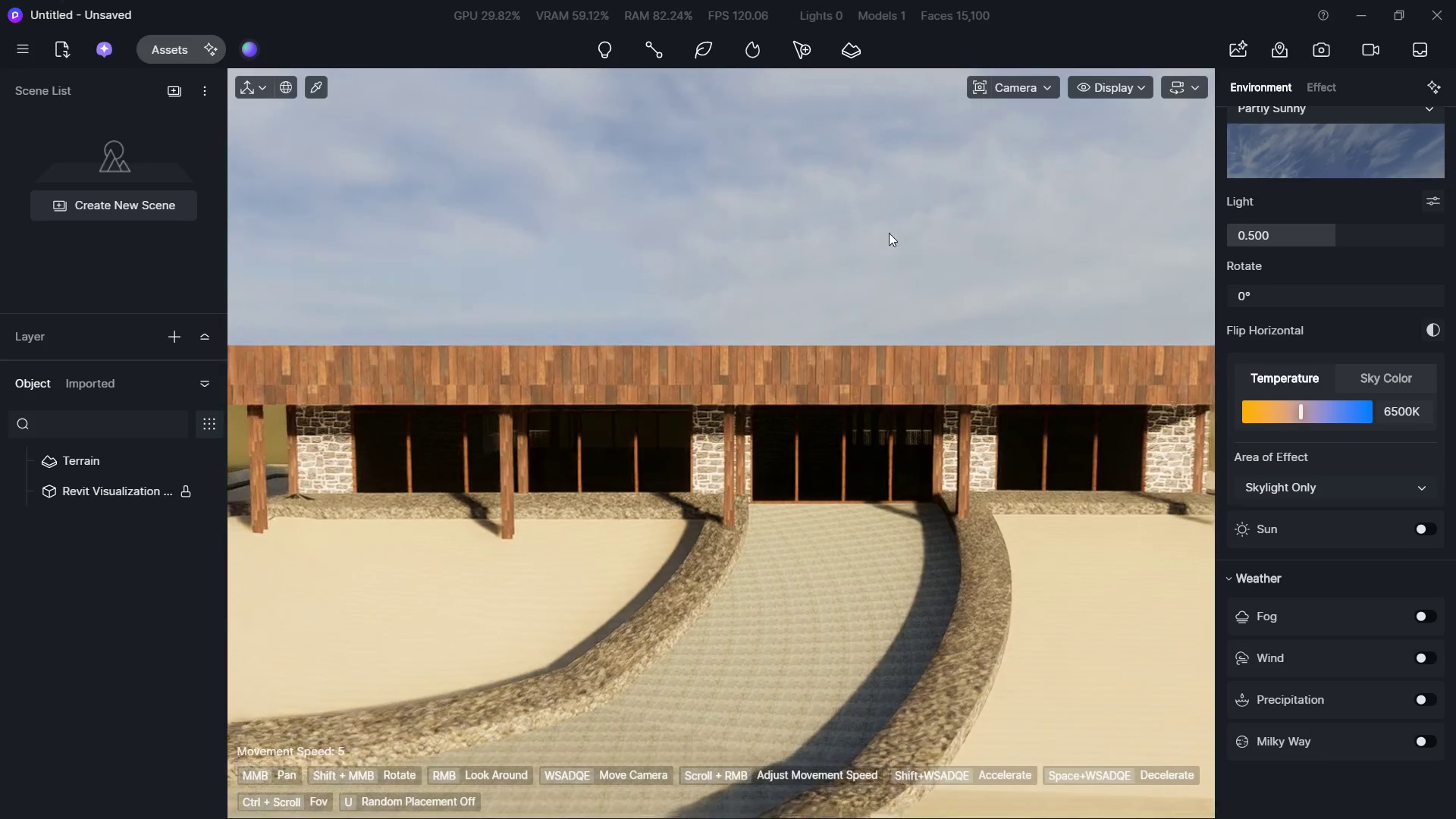 
triple_click([889, 233])
 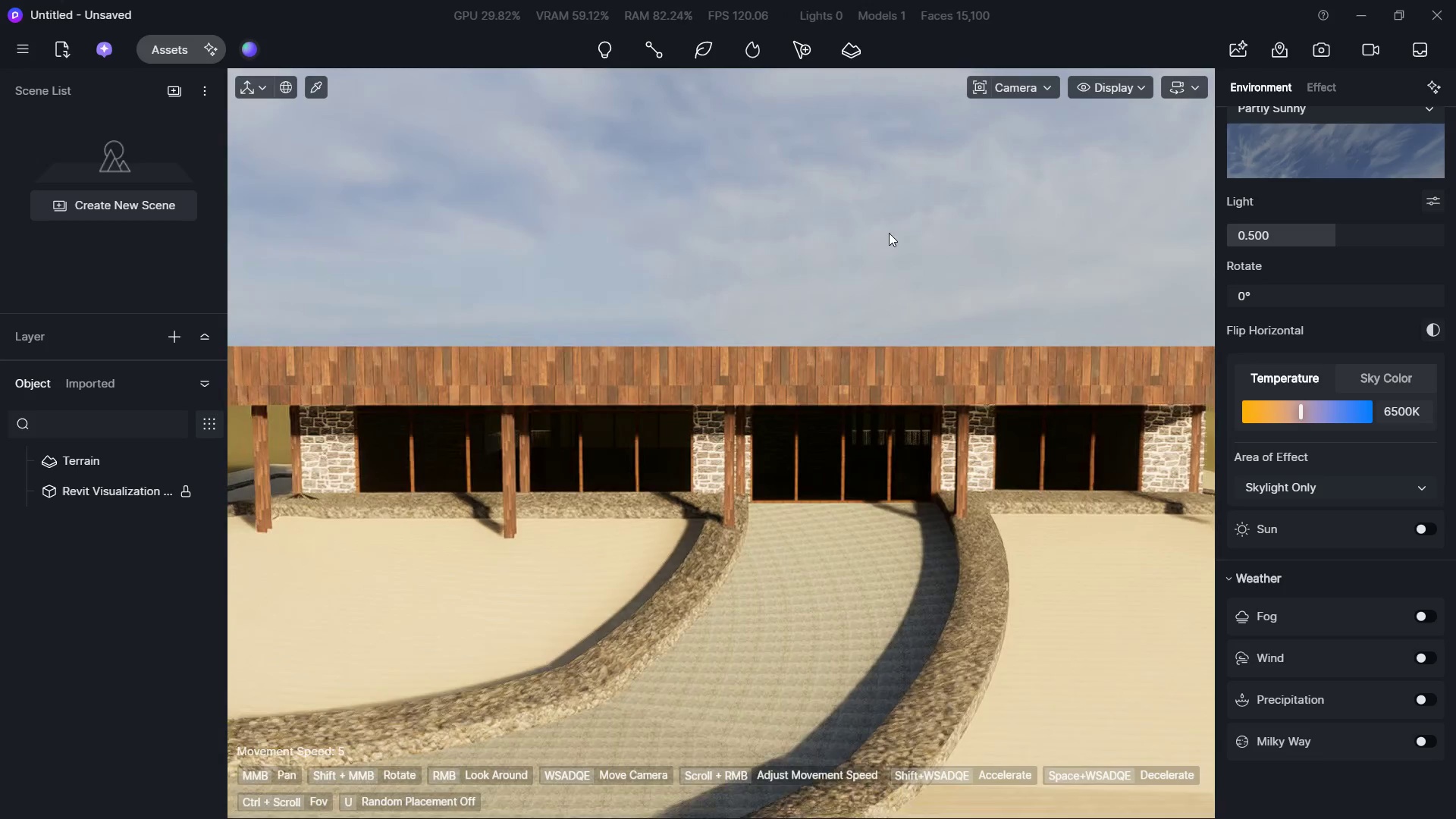 
triple_click([889, 233])
 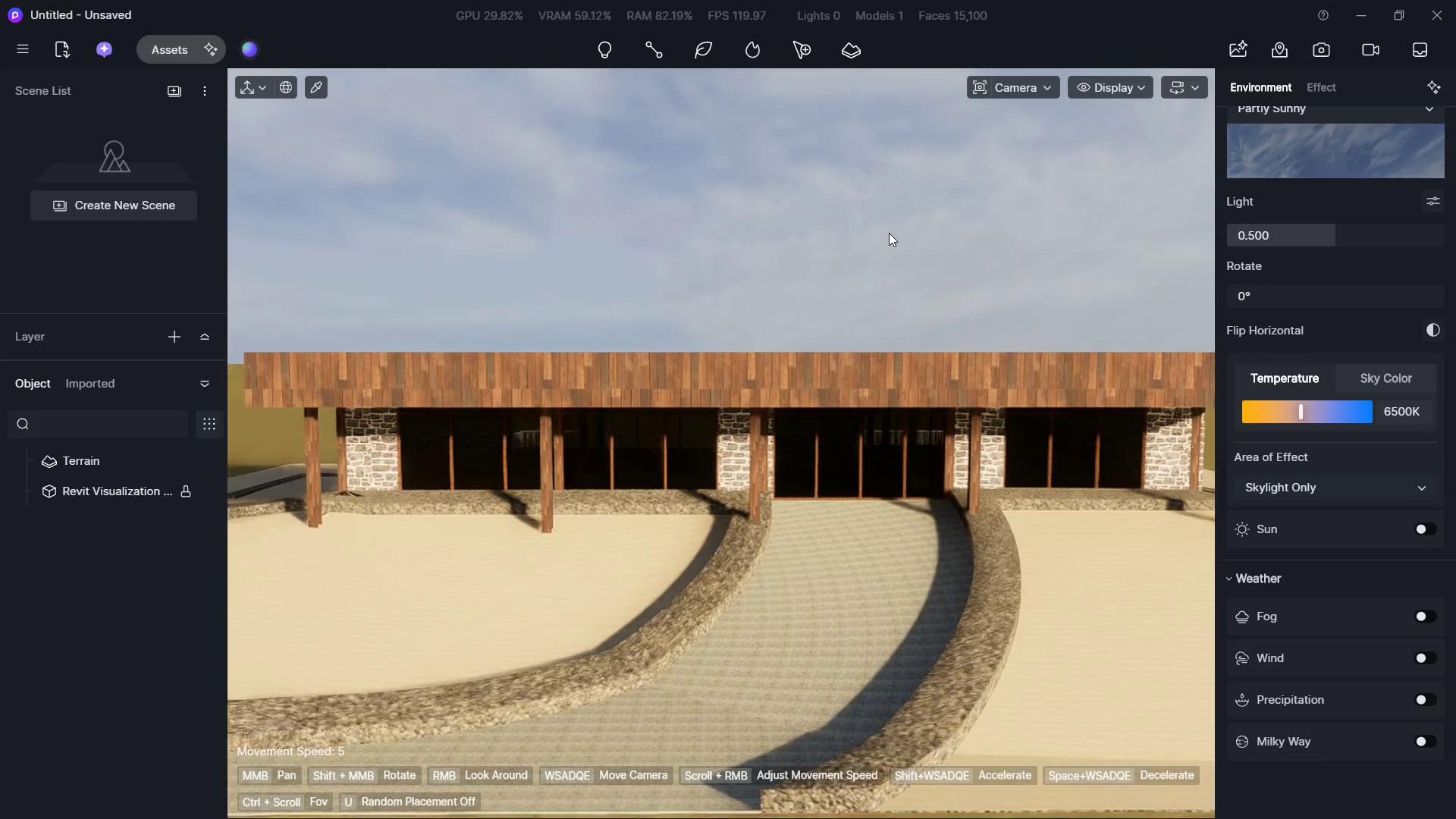 
triple_click([889, 233])
 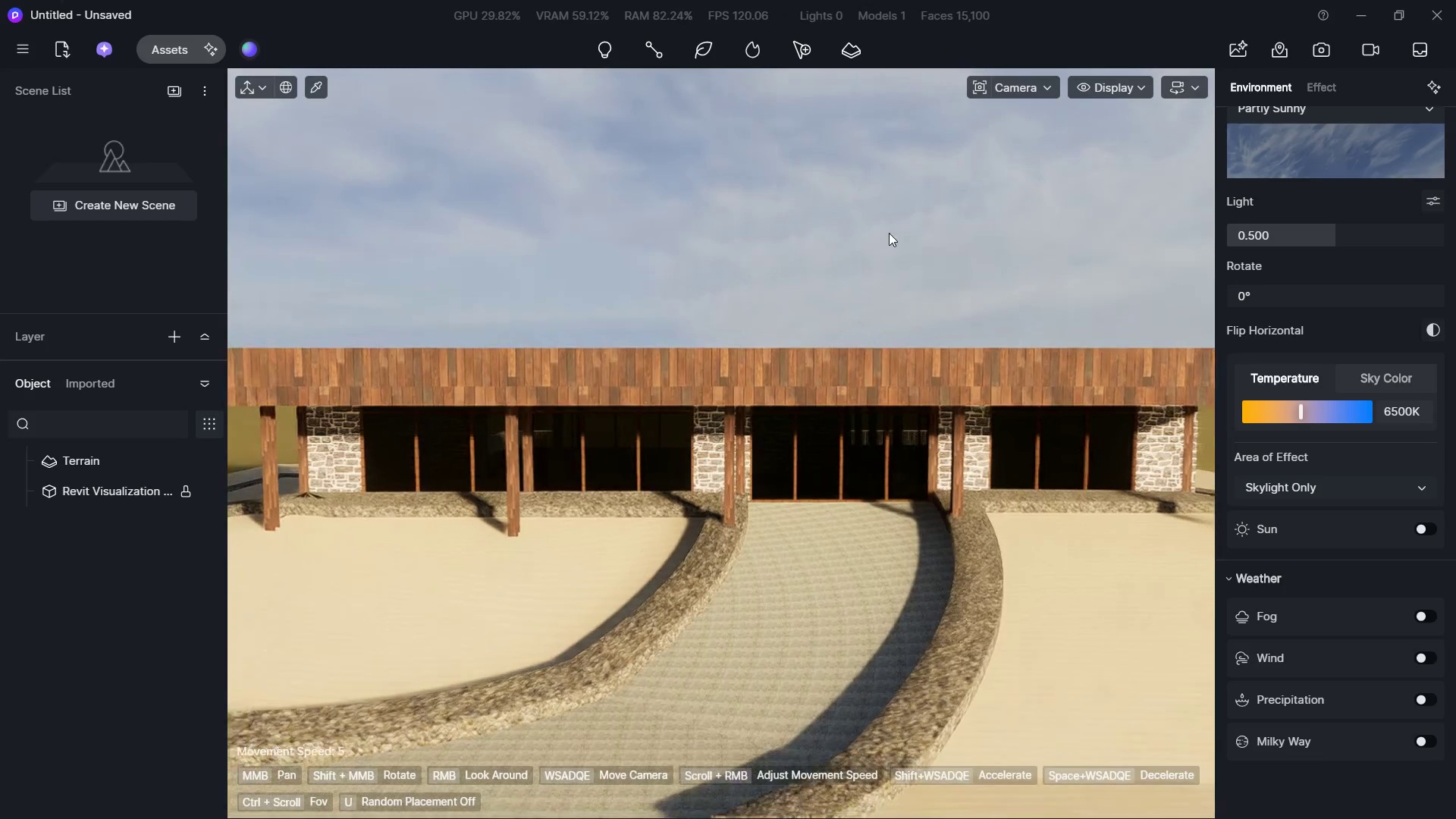 
key(A)
 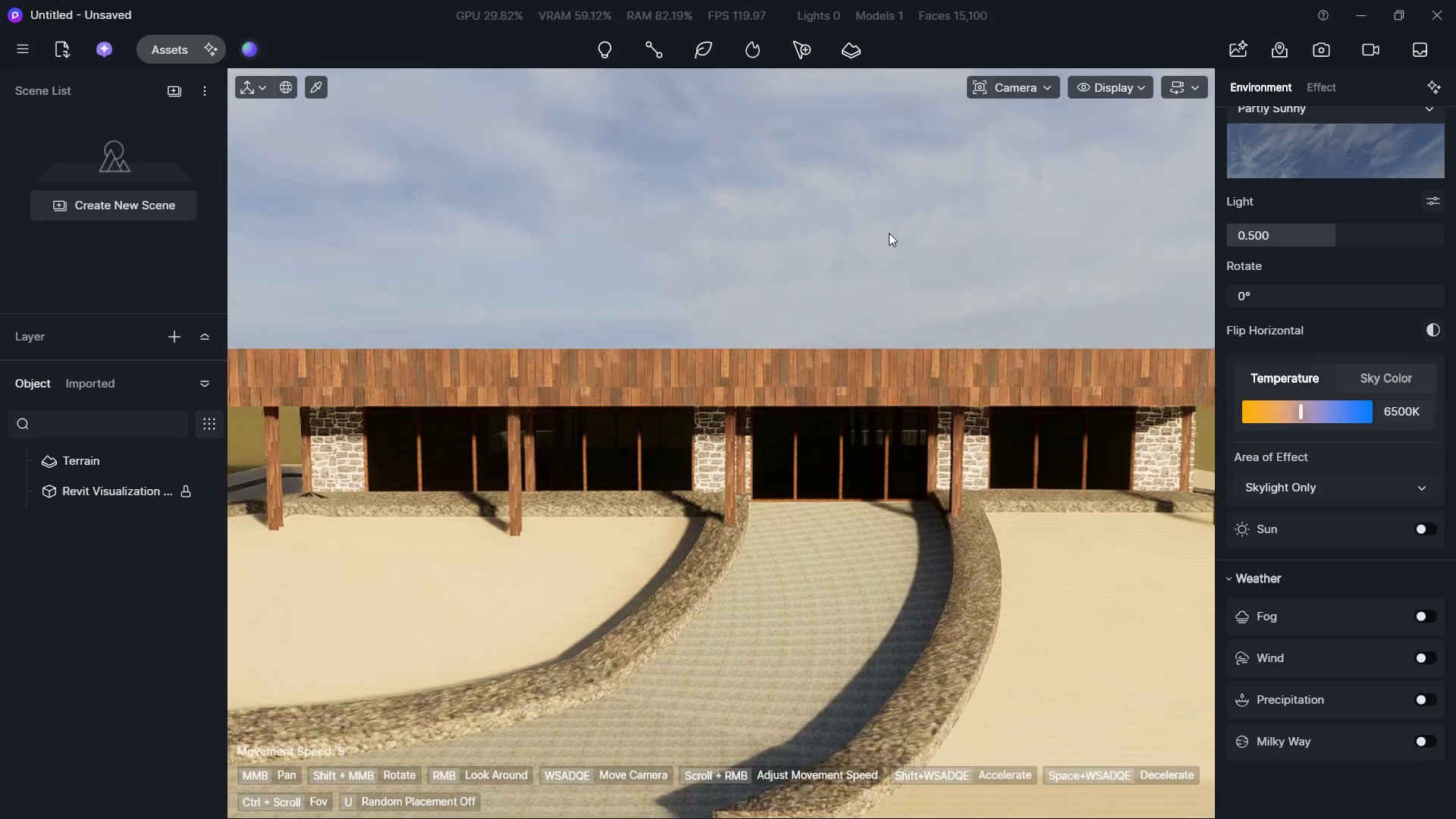 
triple_click([889, 233])
 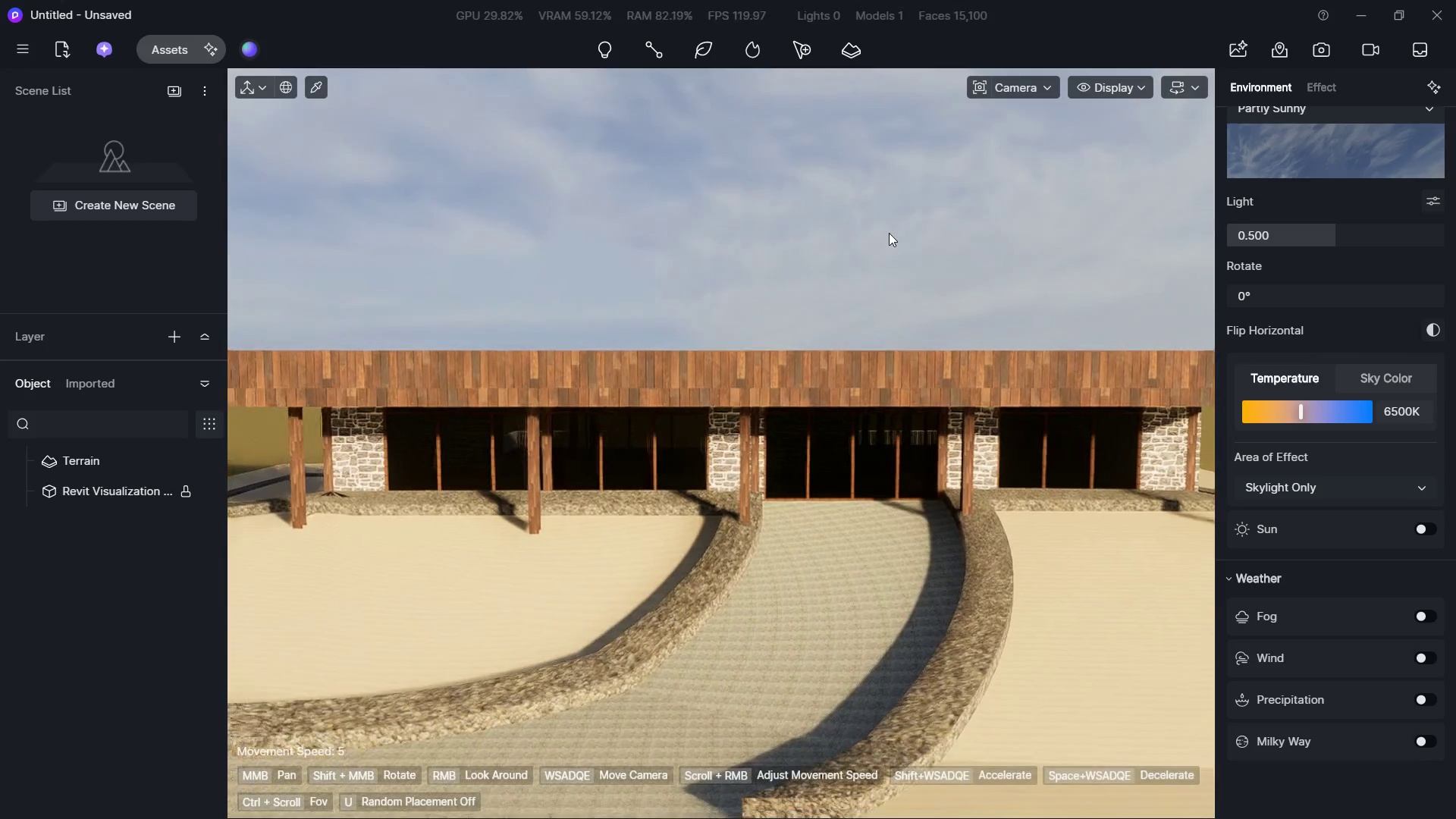 
triple_click([889, 233])
 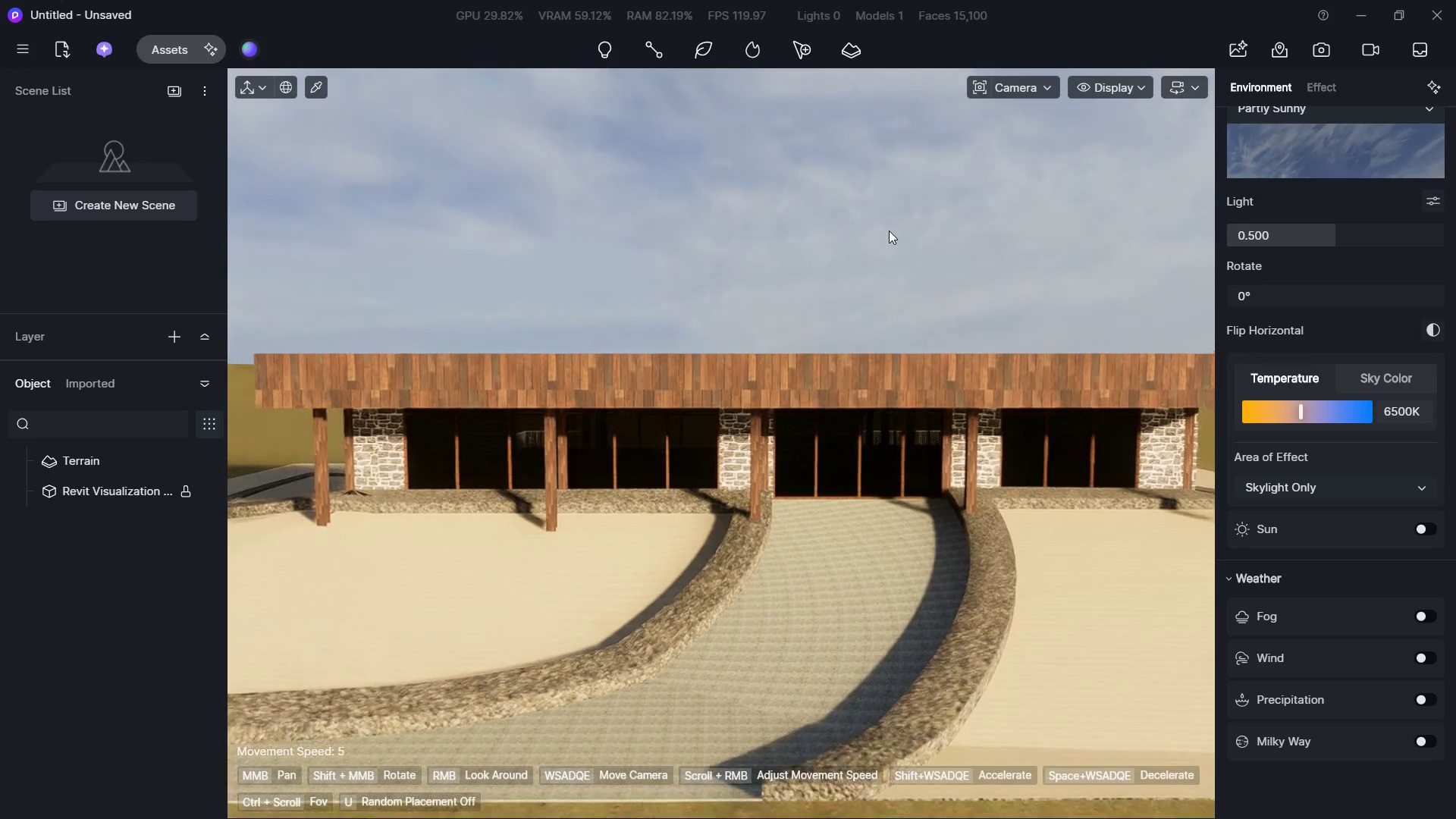 
hold_key(key=D, duration=0.75)
 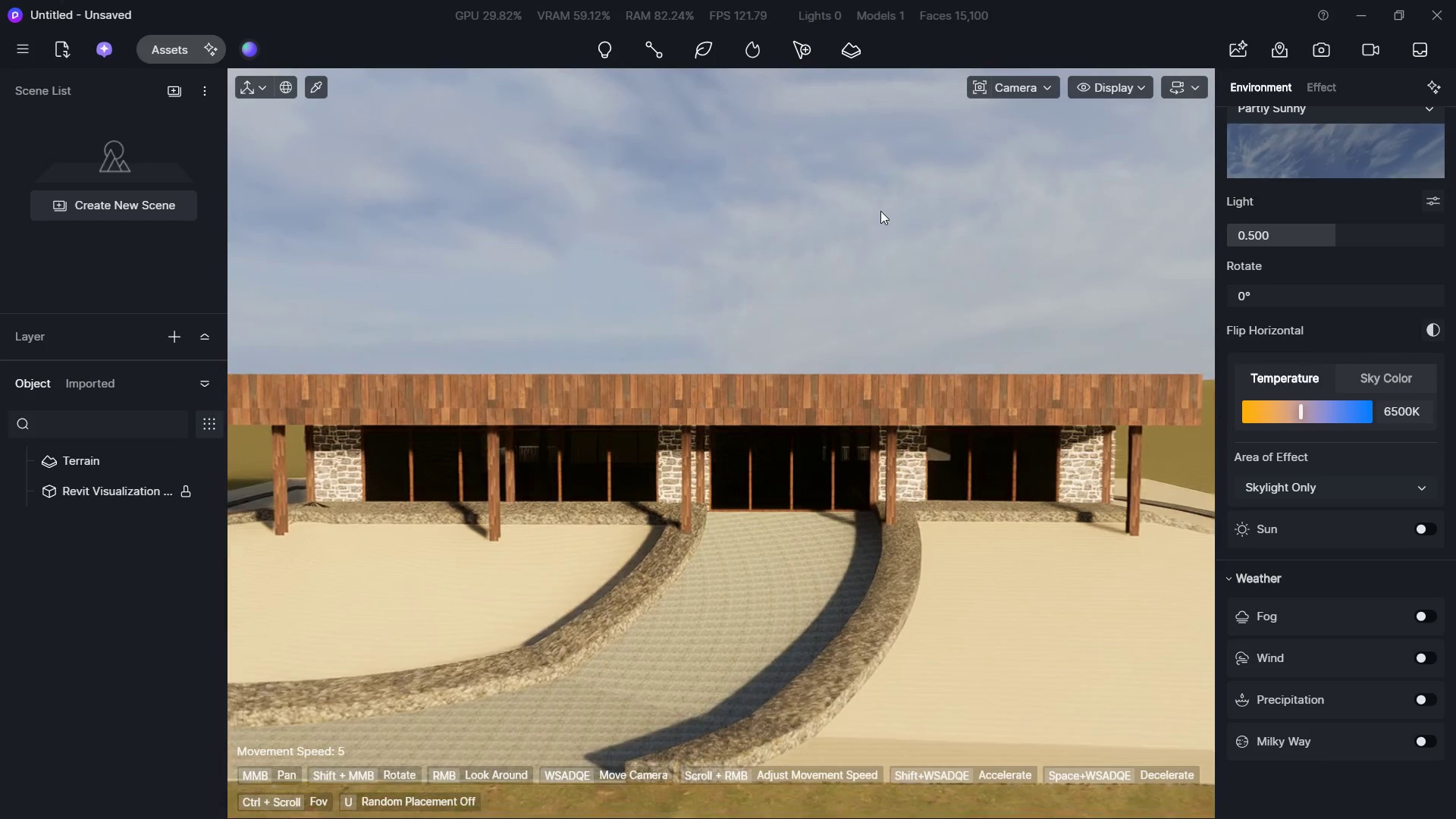 
key(W)
 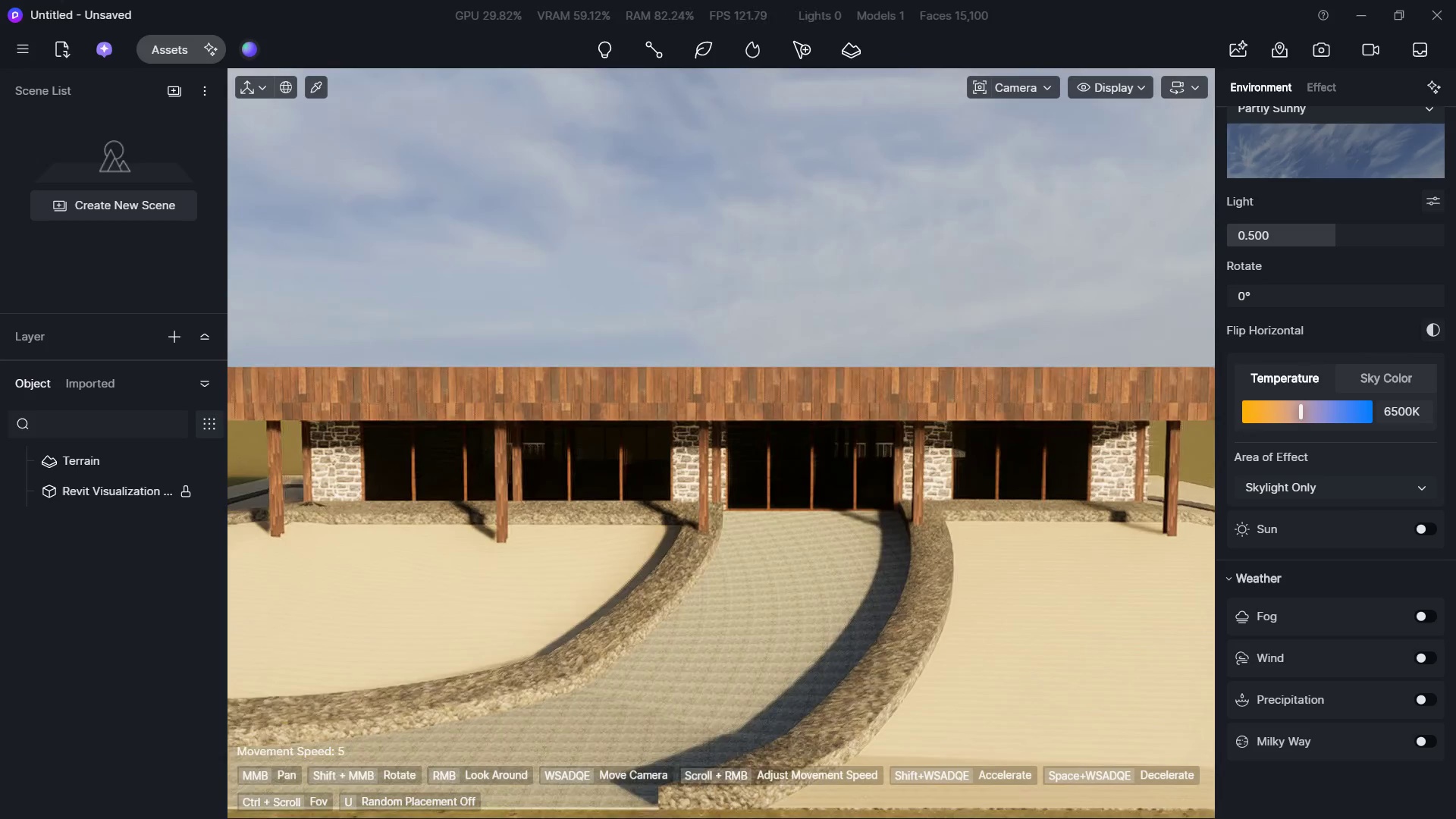 
triple_click([883, 212])
 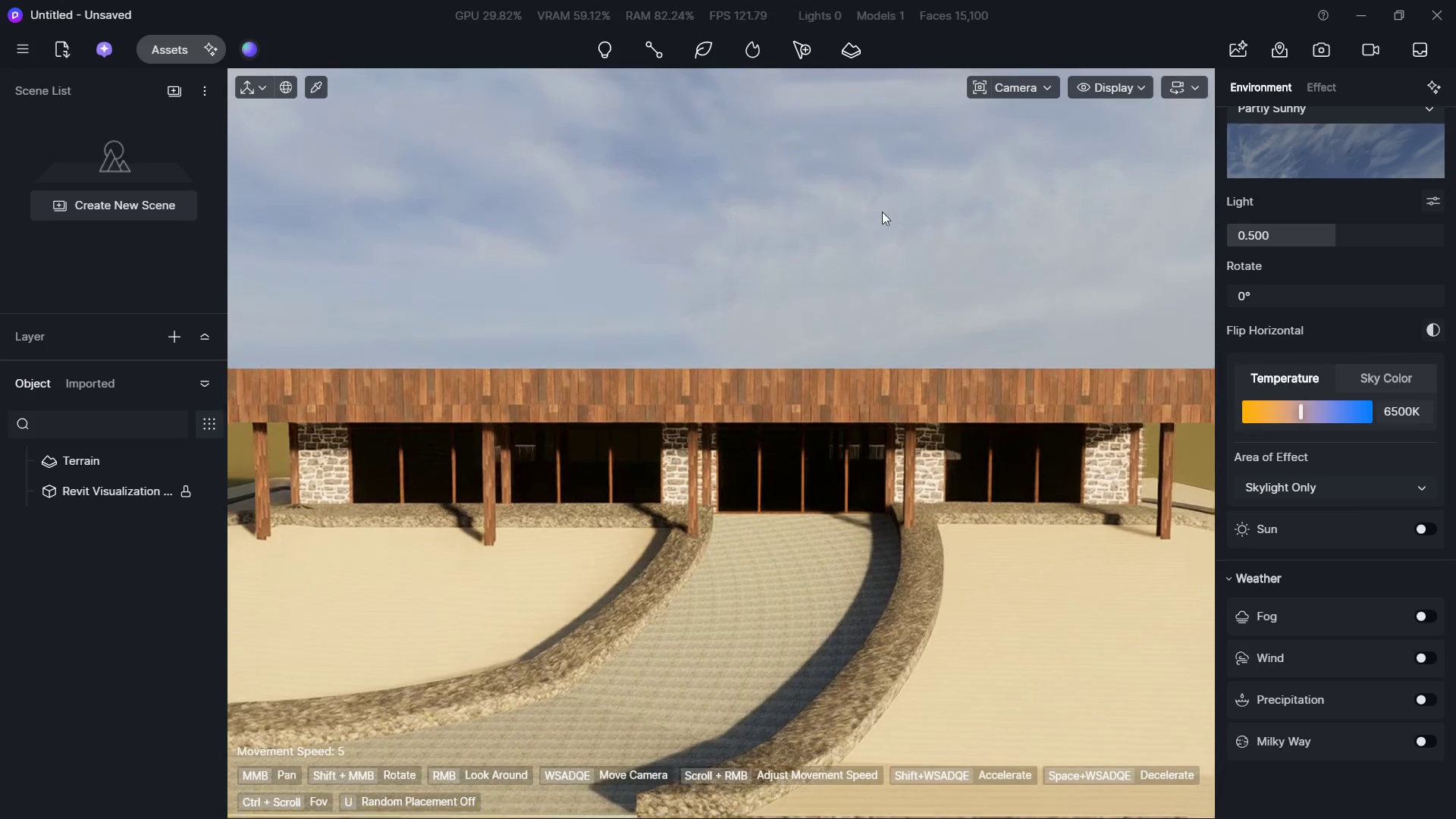 
hold_key(key=S, duration=0.69)
 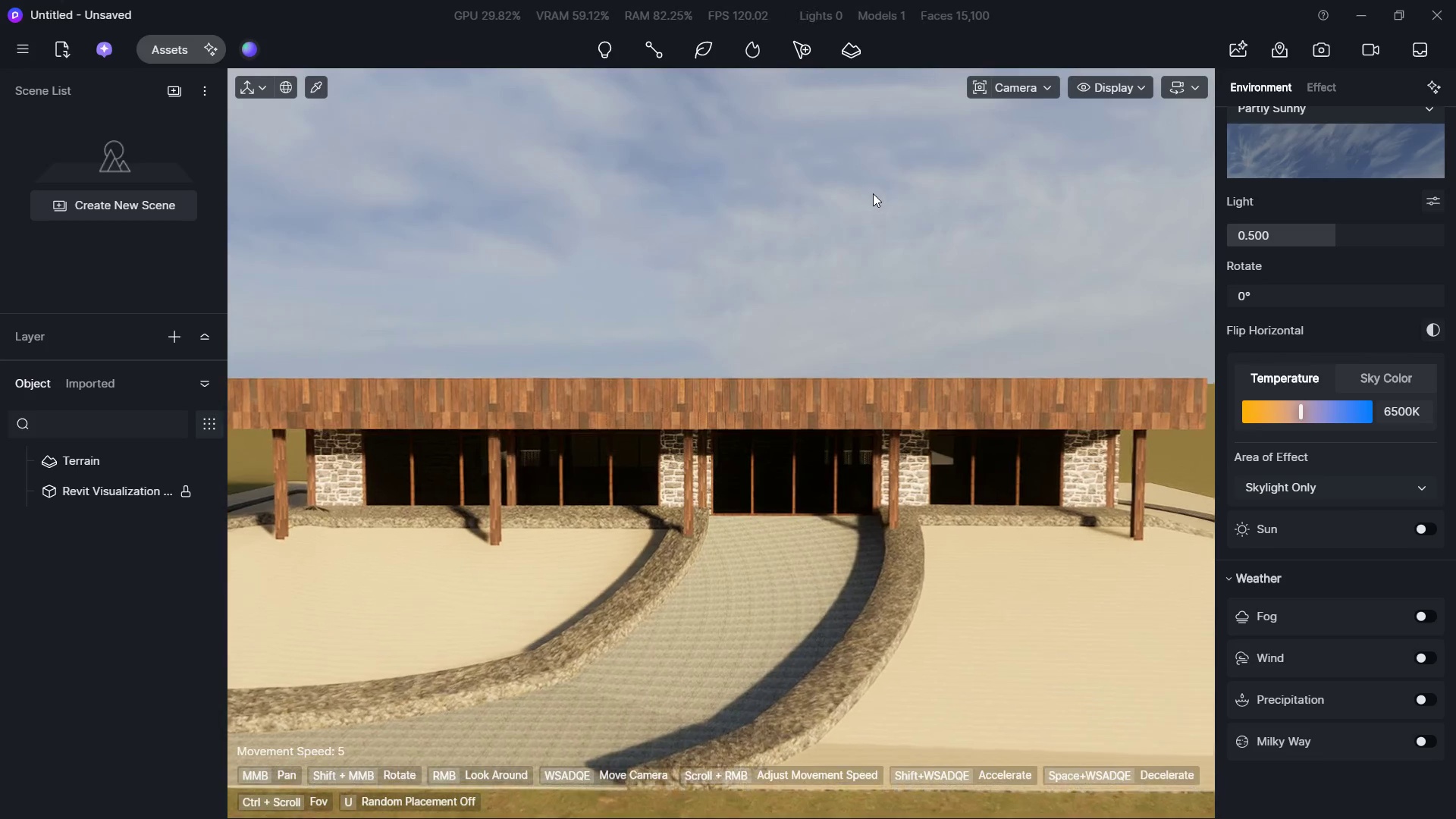 
triple_click([880, 212])
 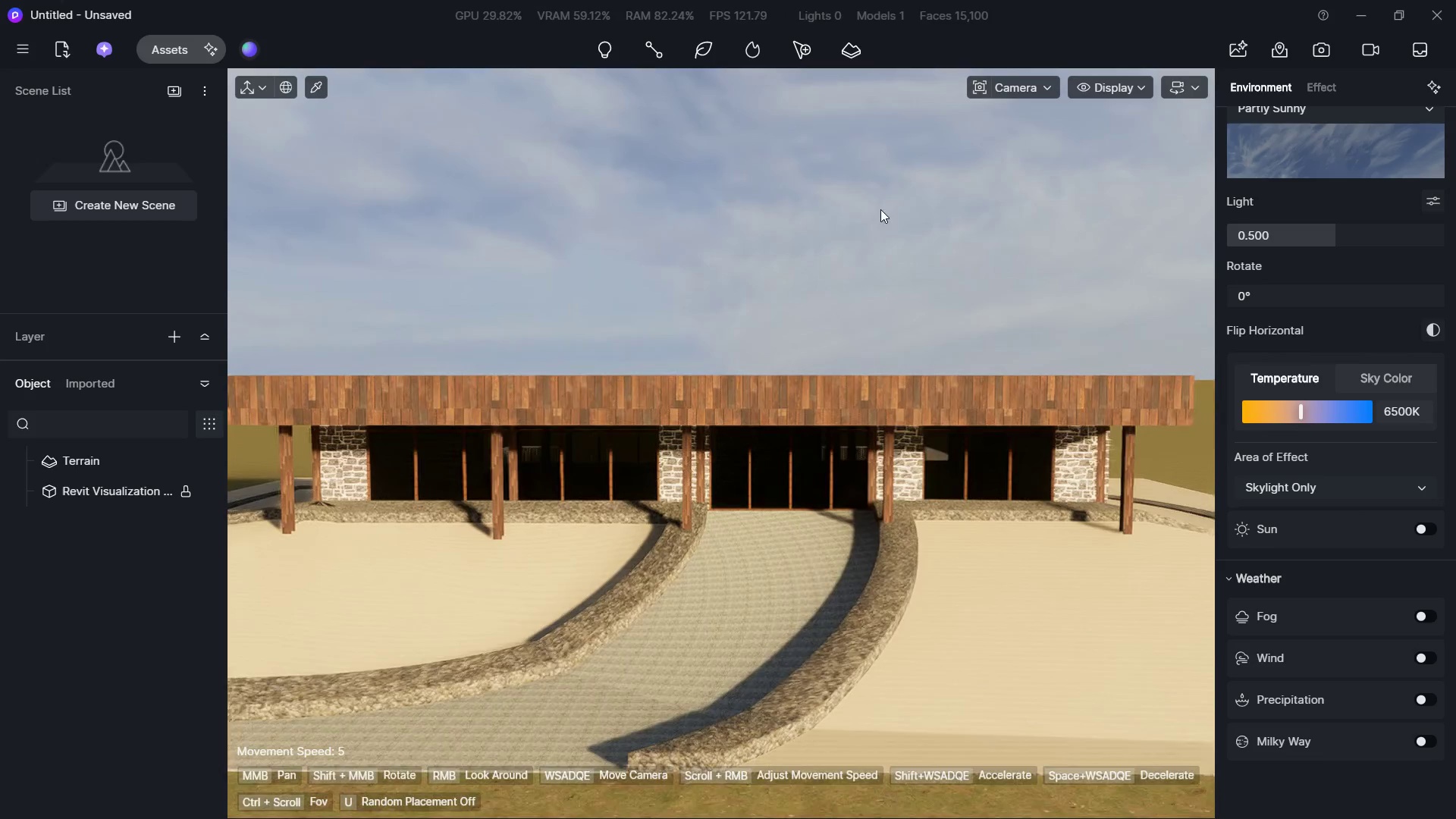 
hold_key(key=W, duration=0.45)
 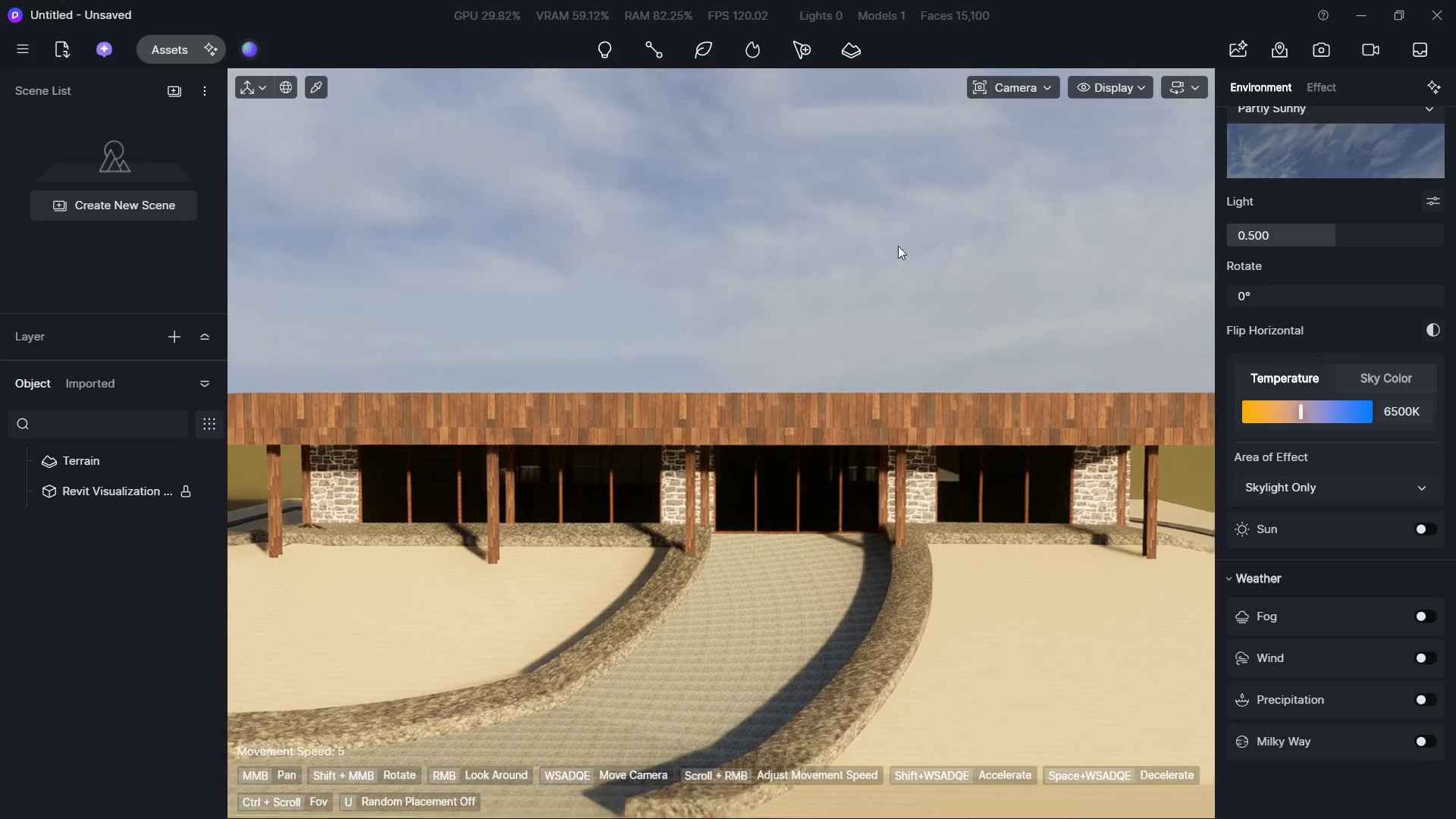 
triple_click([875, 200])
 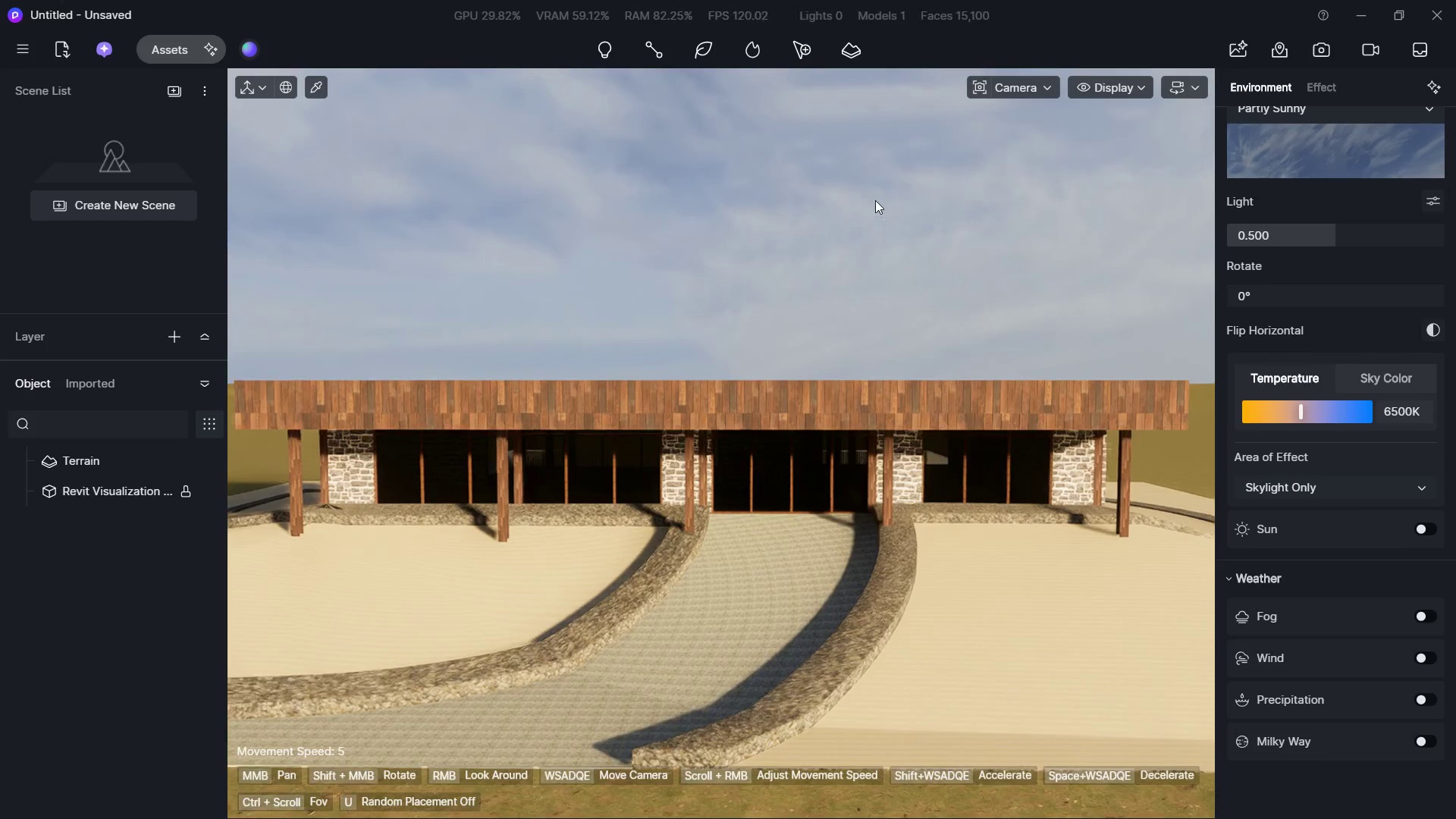 
triple_click([875, 200])
 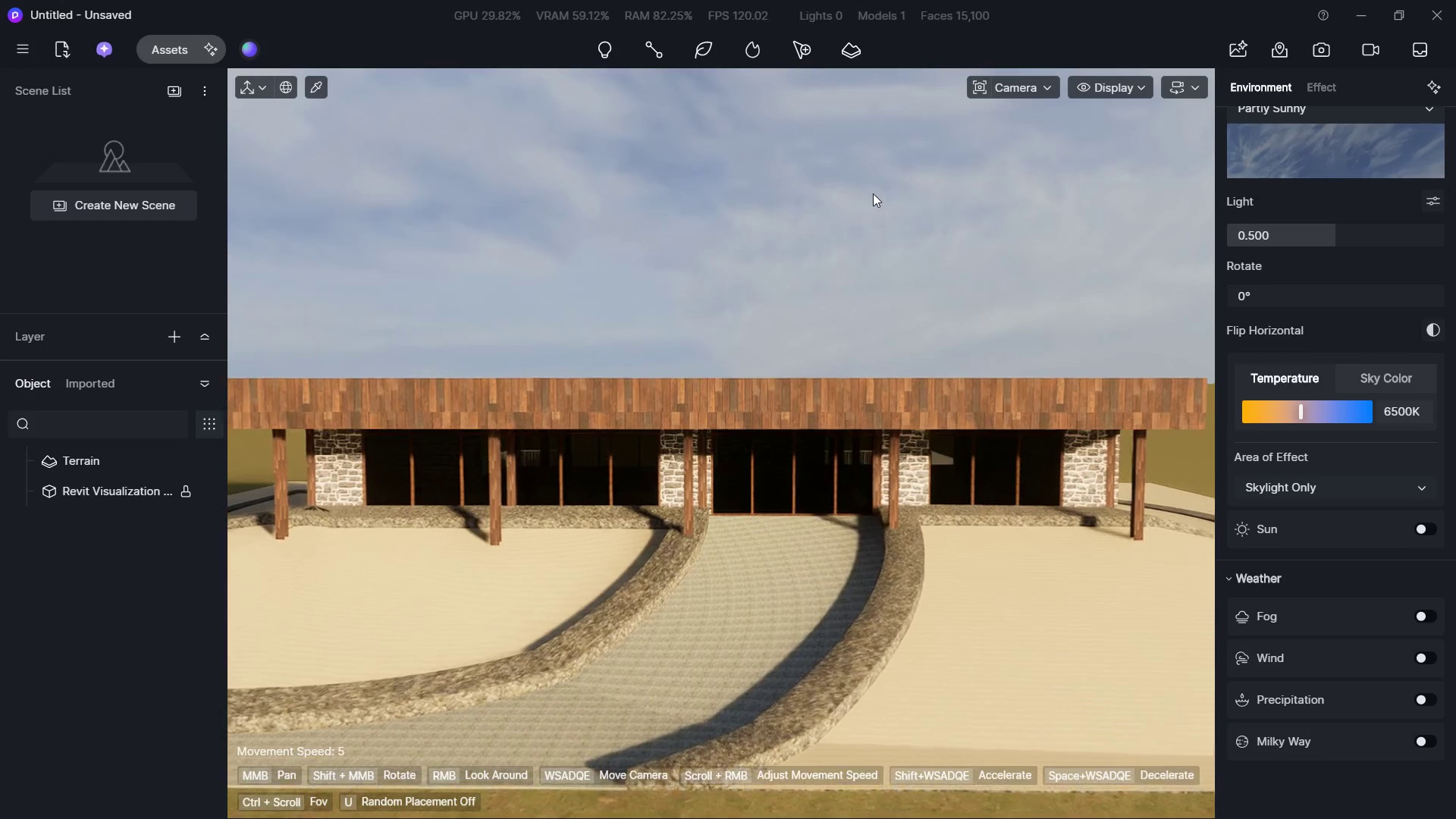 
triple_click([873, 193])
 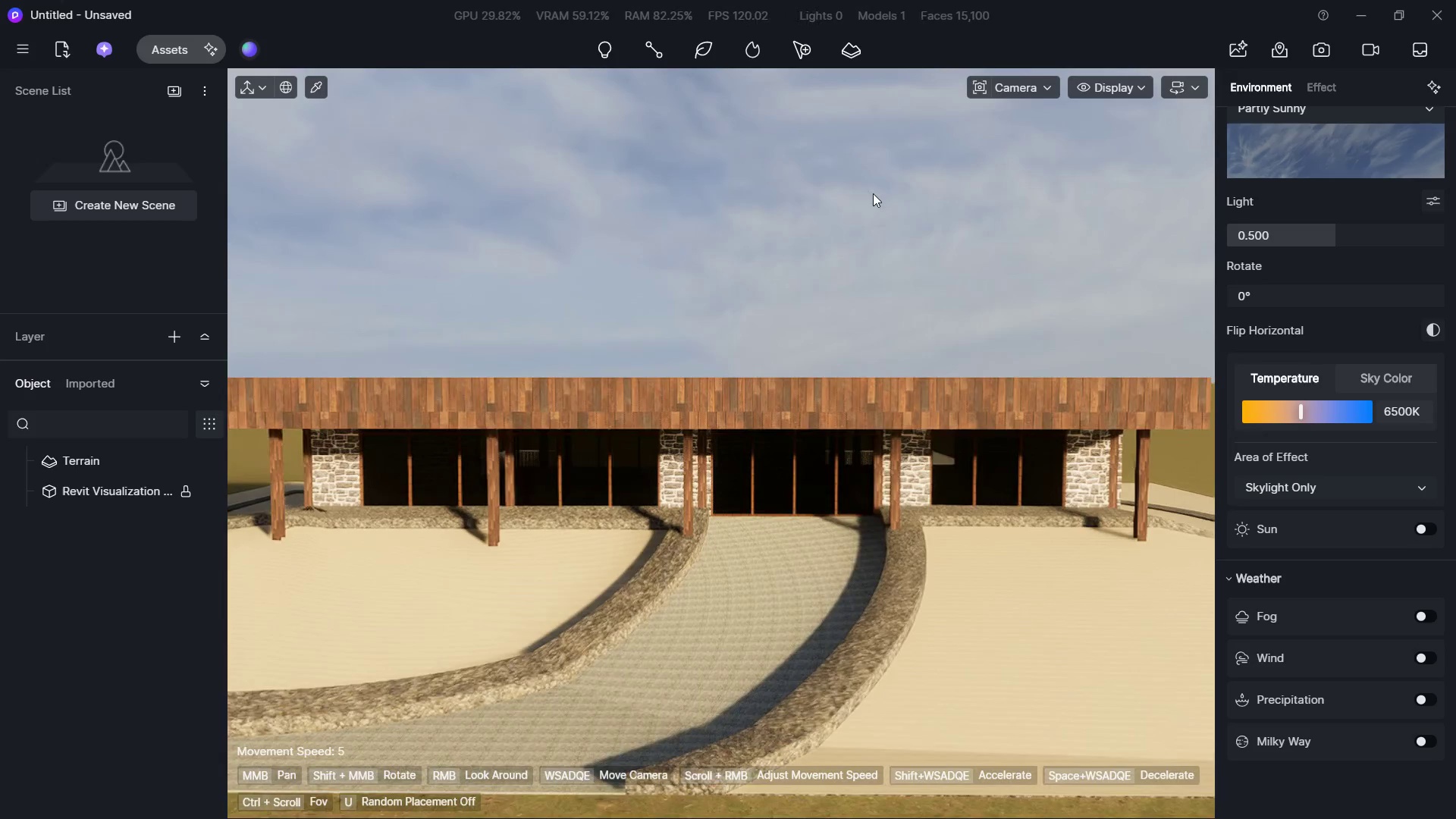 
triple_click([873, 193])
 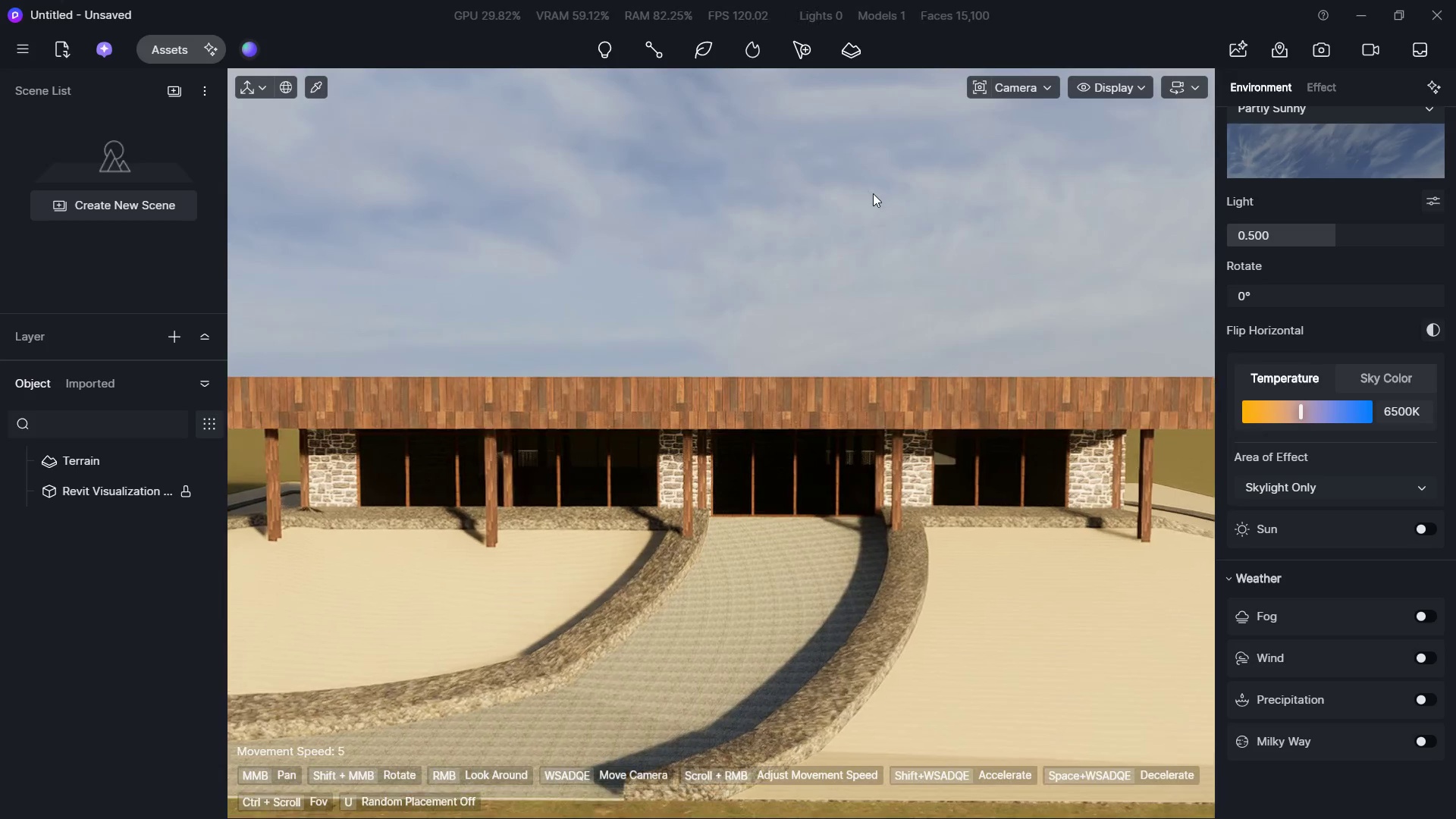 
triple_click([873, 193])
 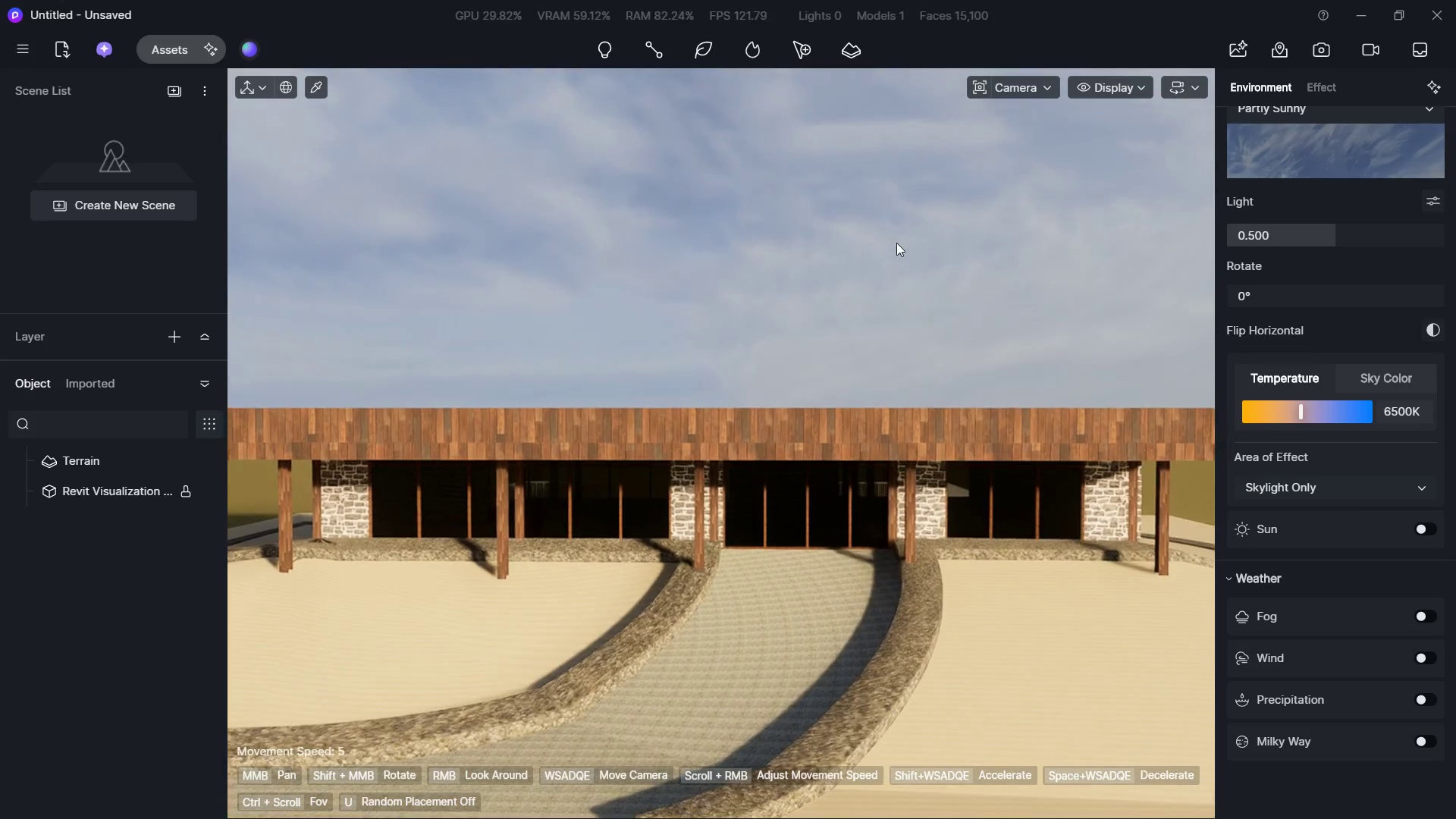 
hold_key(key=S, duration=0.52)
 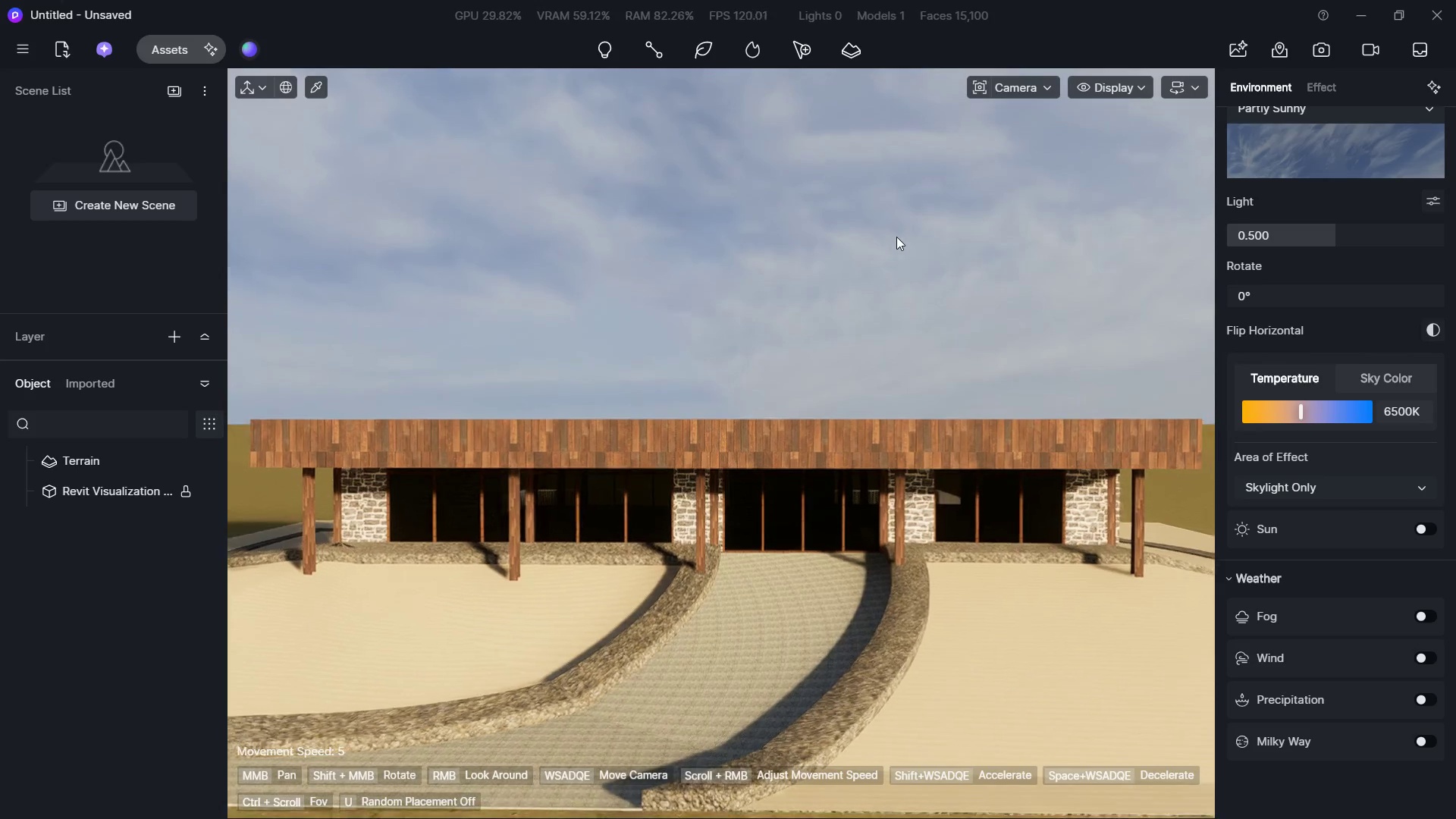 
key(S)
 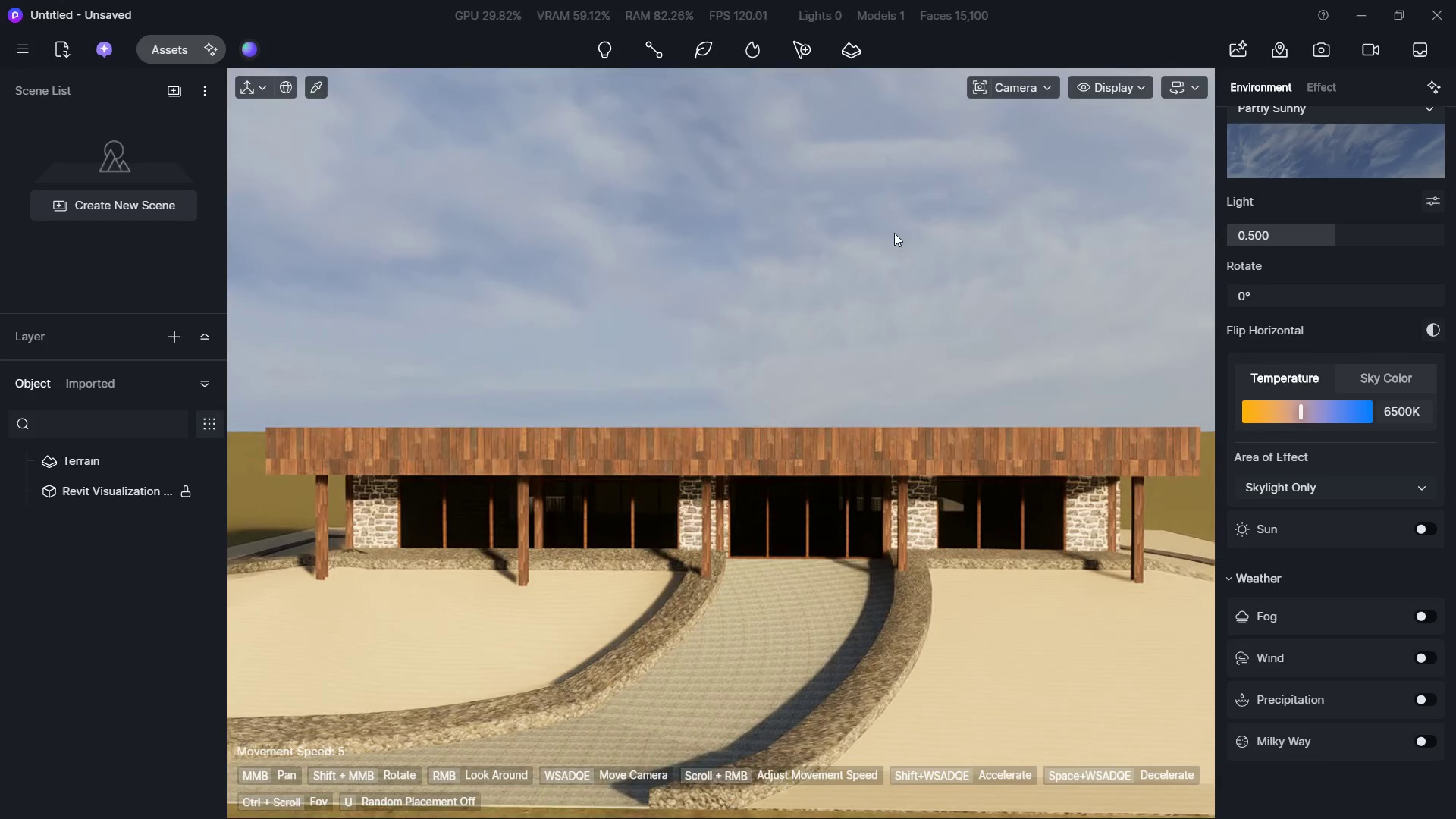 
type(wwdsaww)
 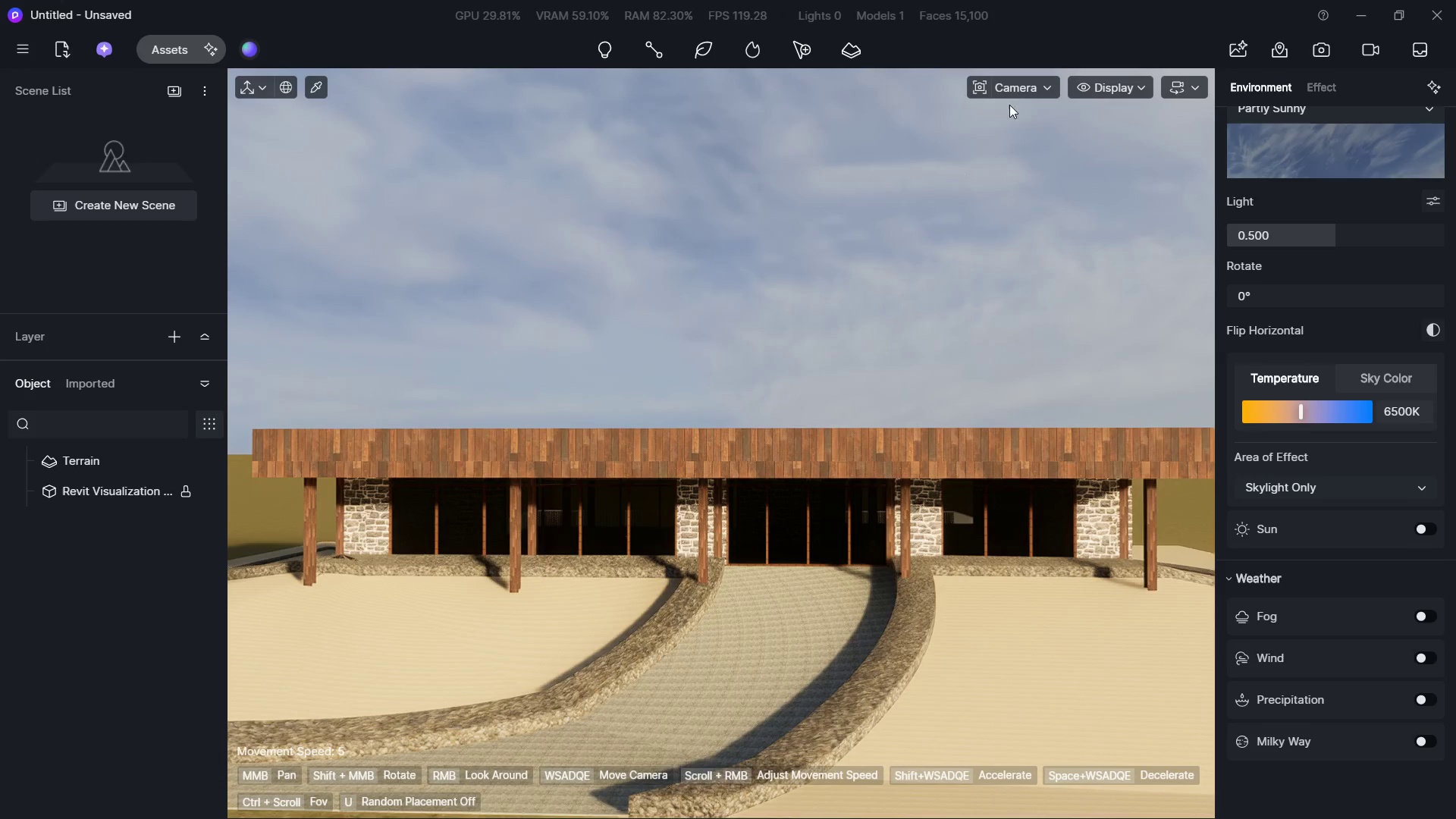 
hold_key(key=E, duration=0.42)
 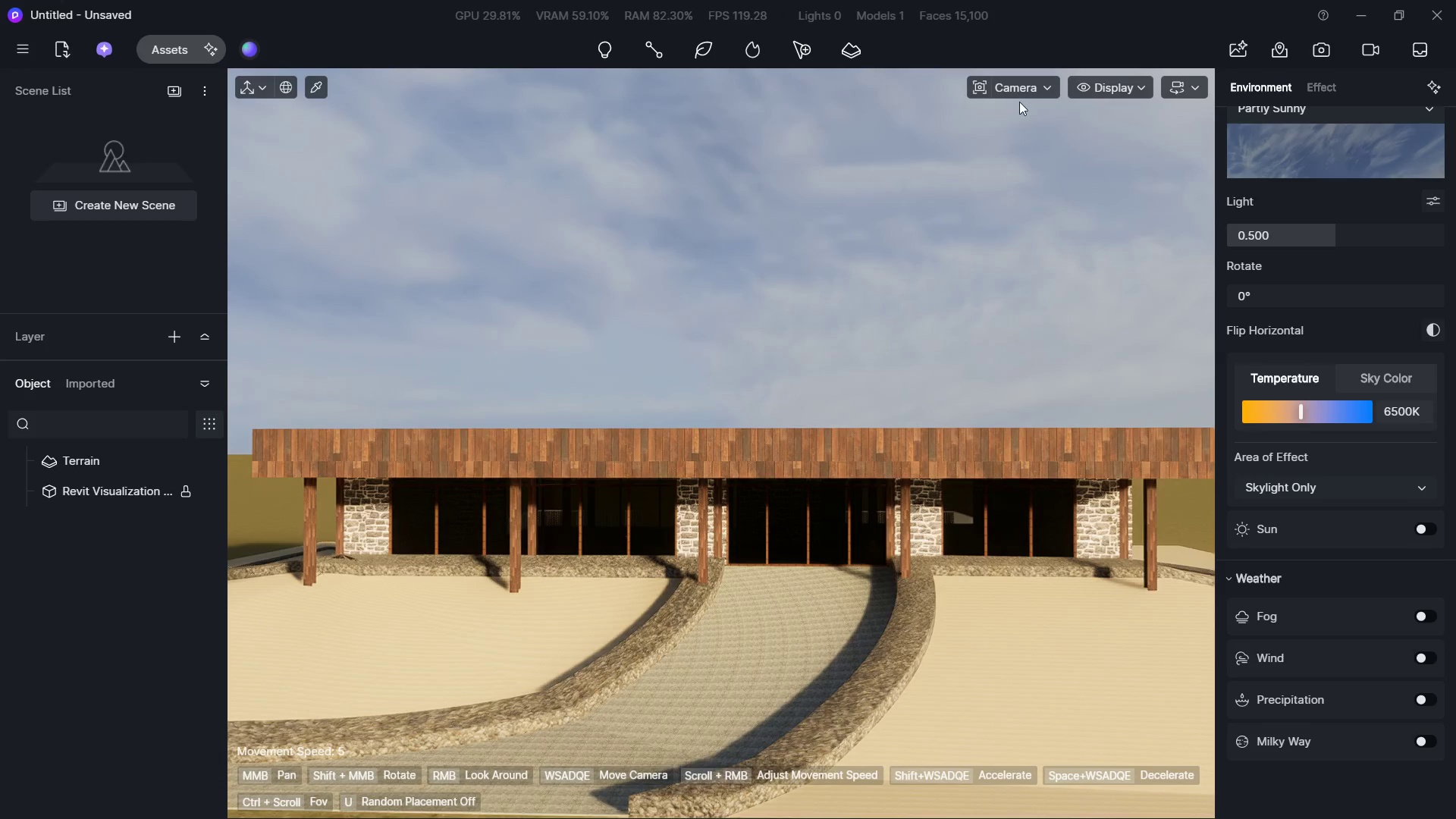 
left_click([1015, 87])
 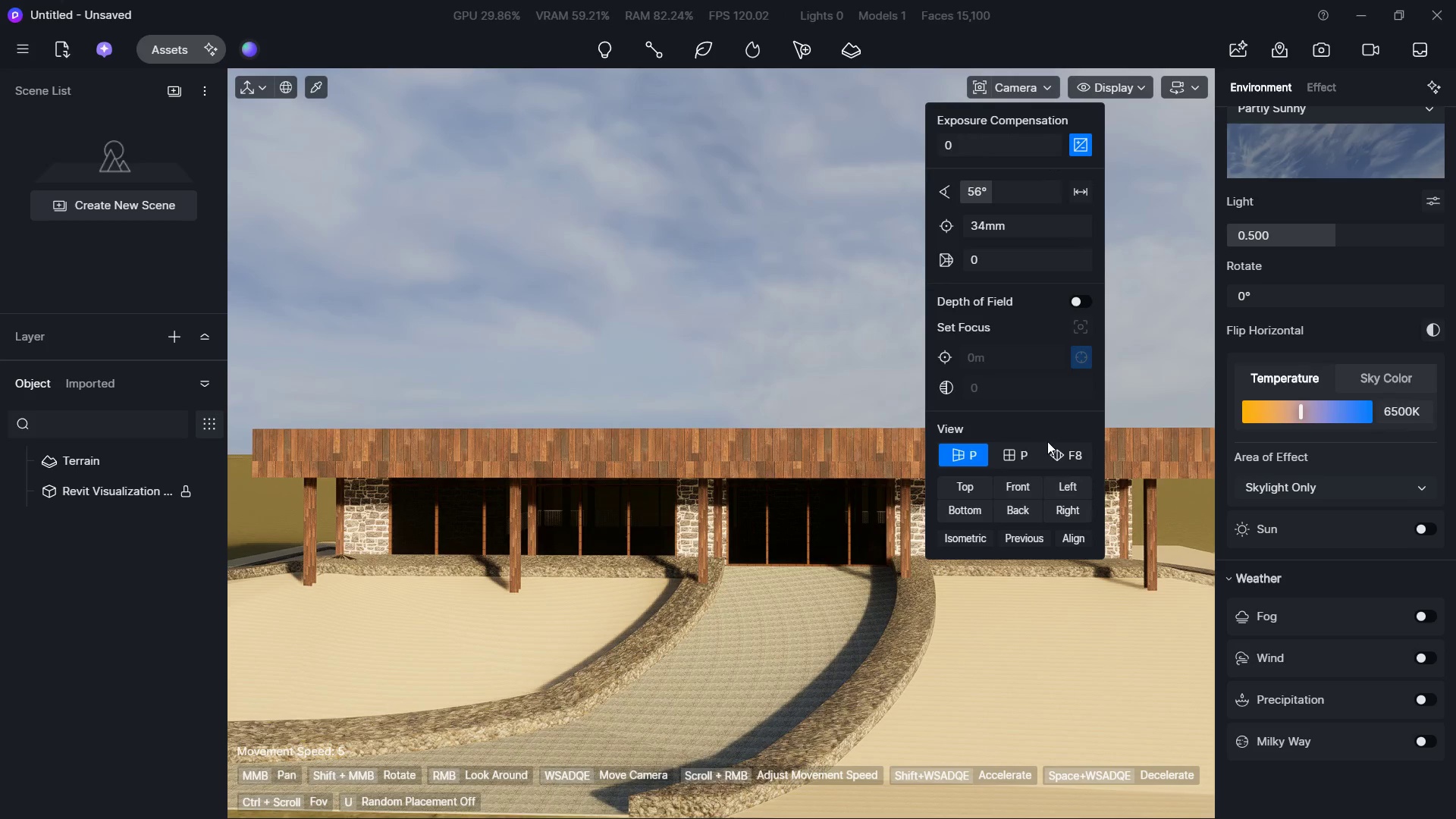 
left_click([1065, 453])
 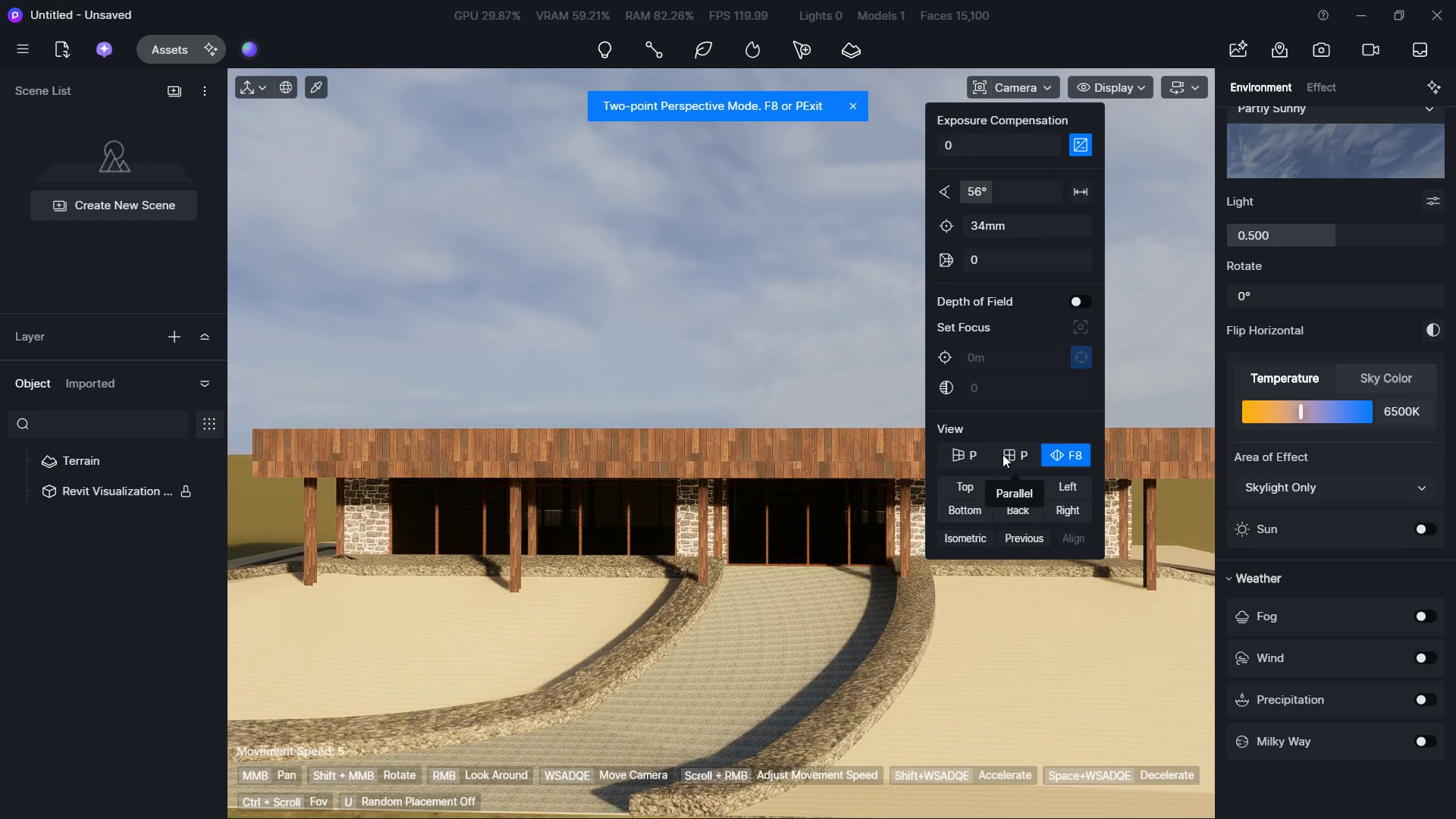 
left_click([975, 454])
 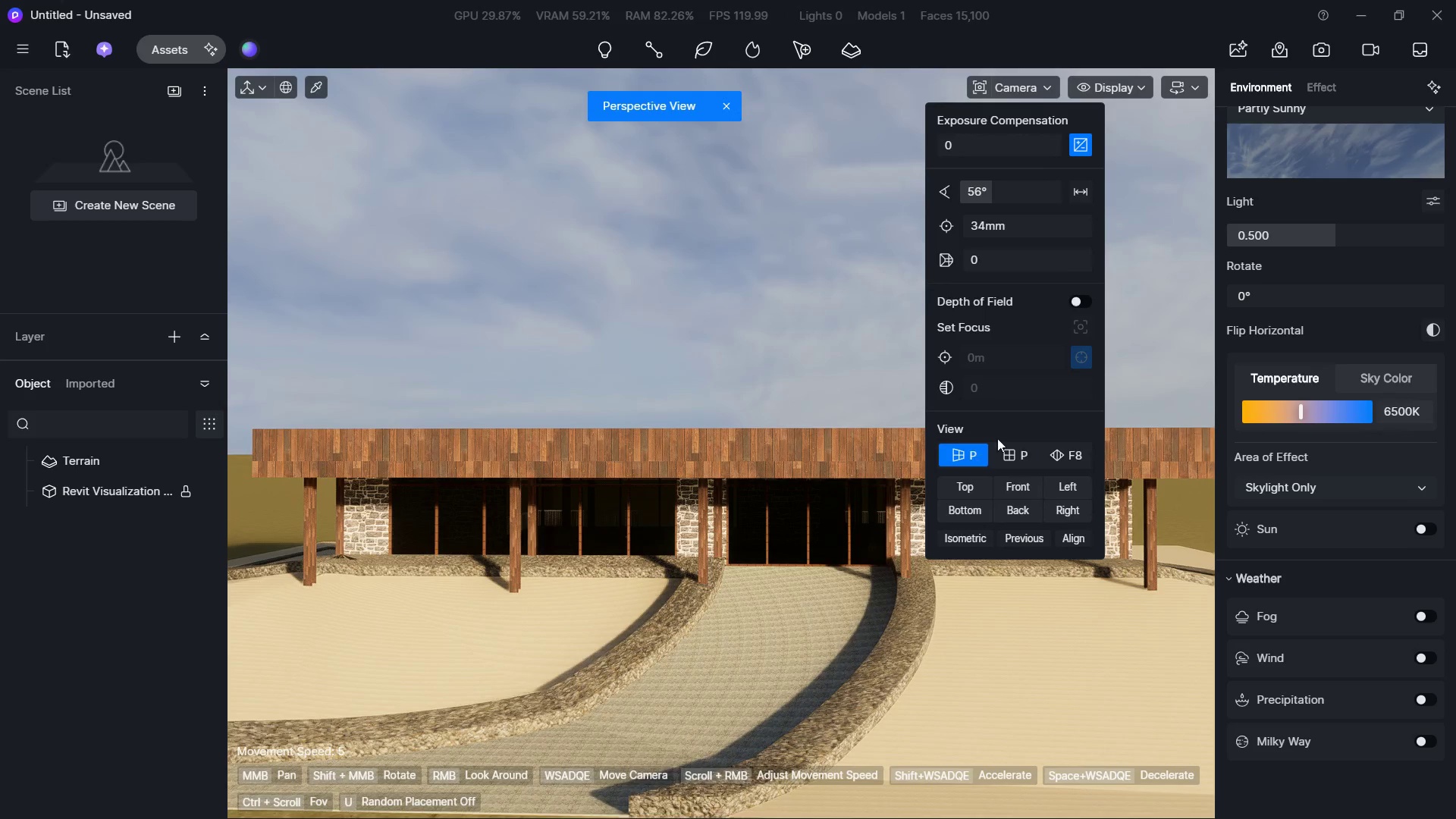 
left_click([1013, 406])
 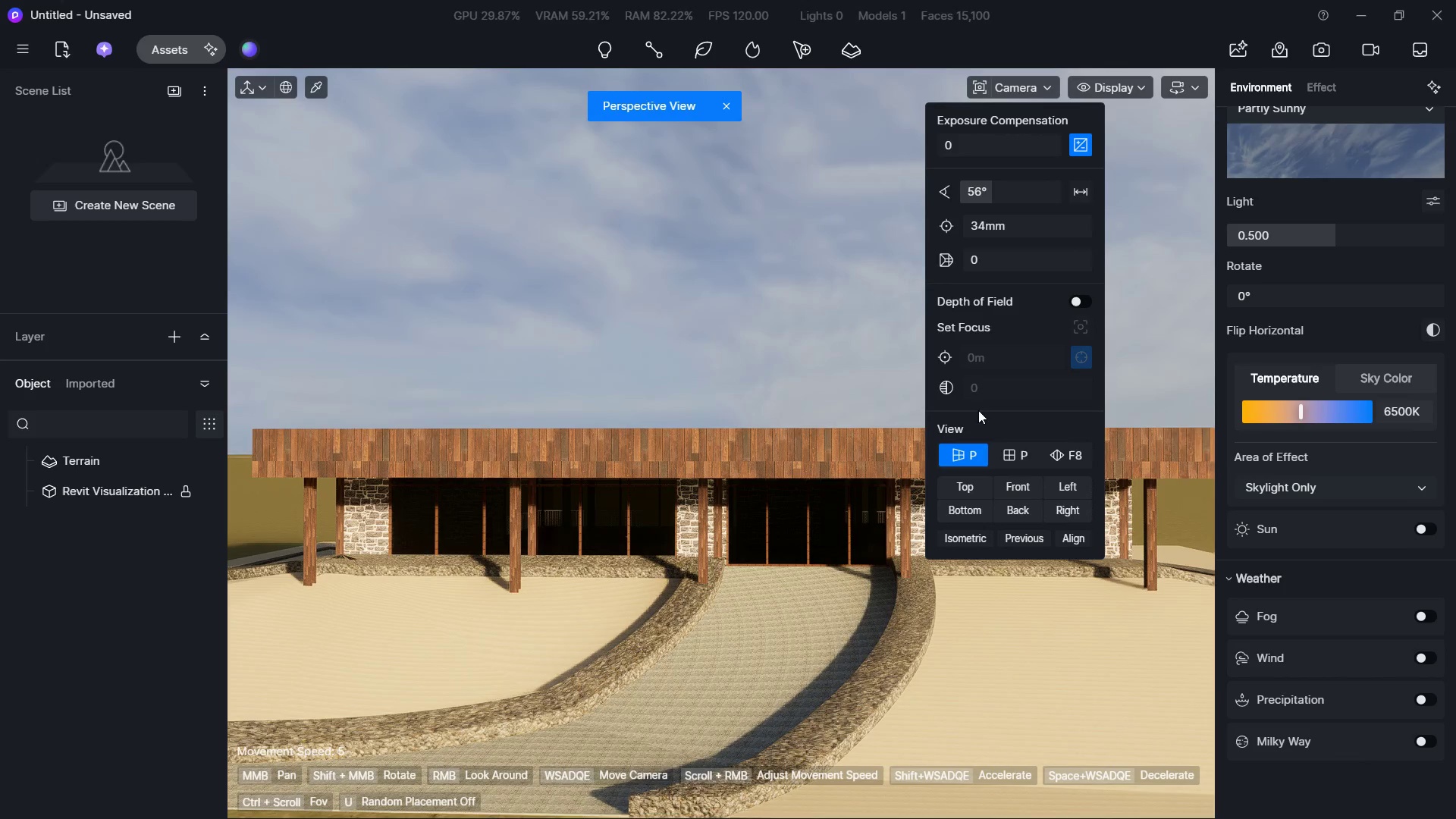 
left_click([811, 410])
 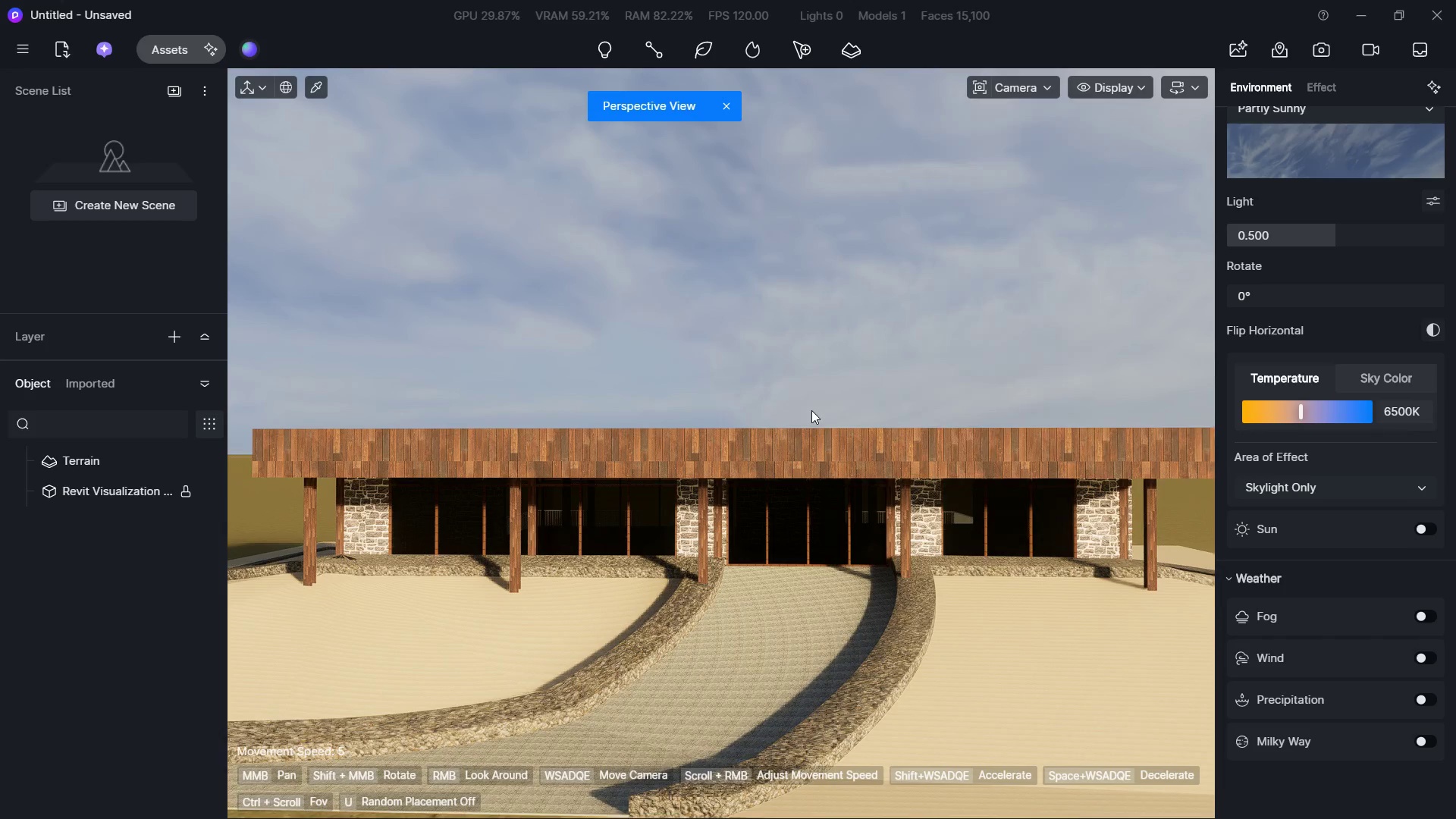 
key(W)
 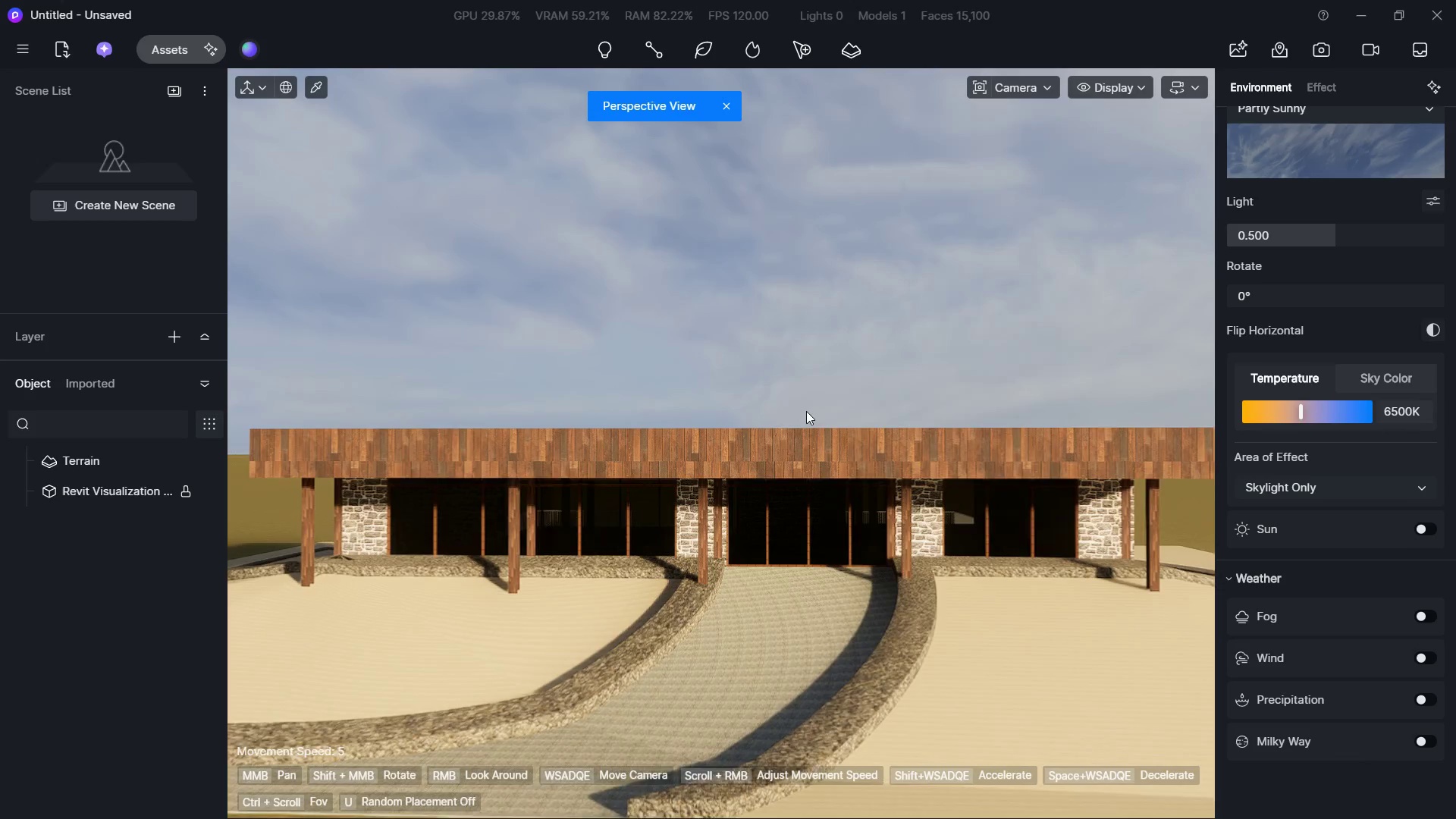 
right_click([806, 411])
 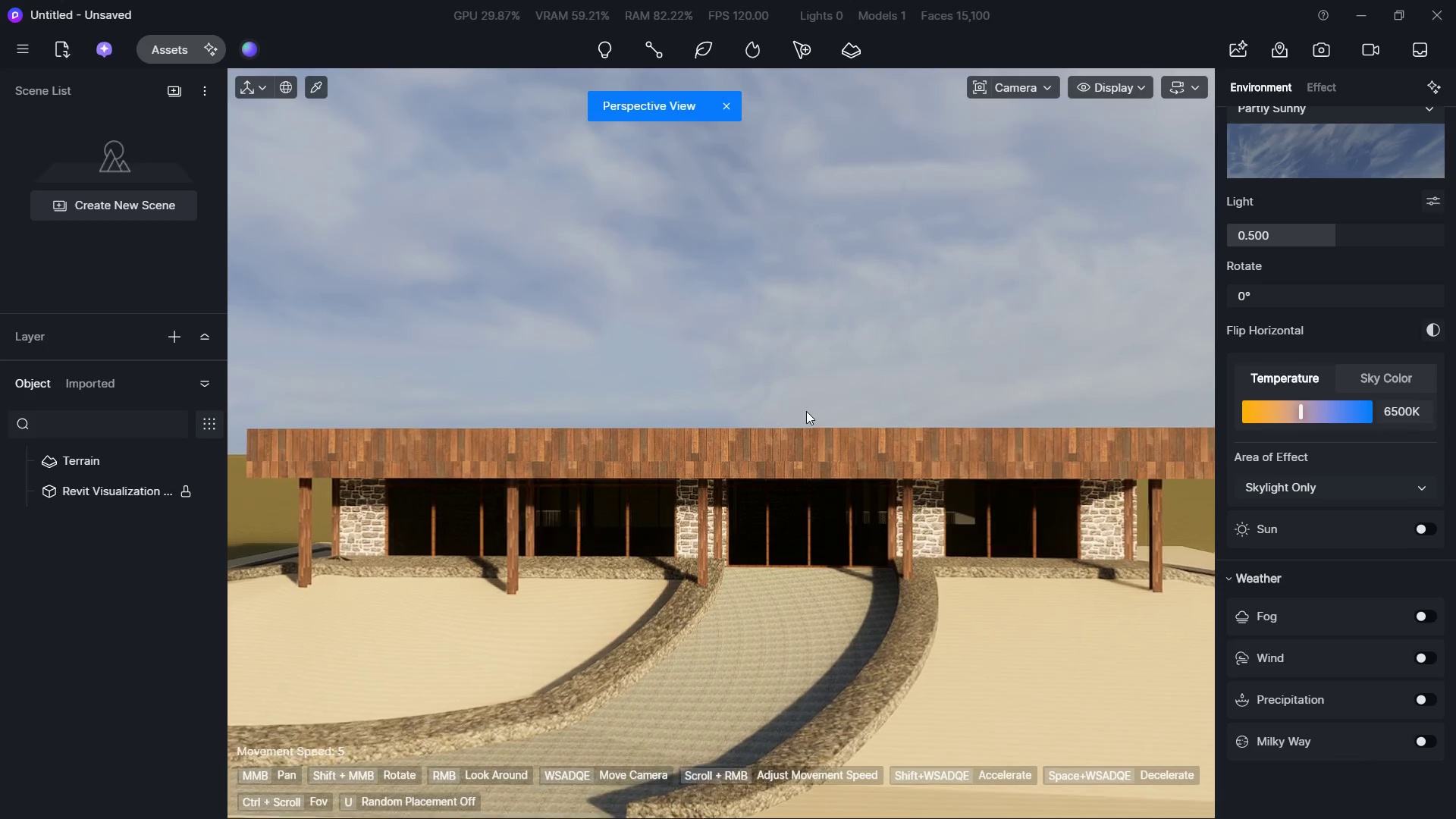 
double_click([806, 411])
 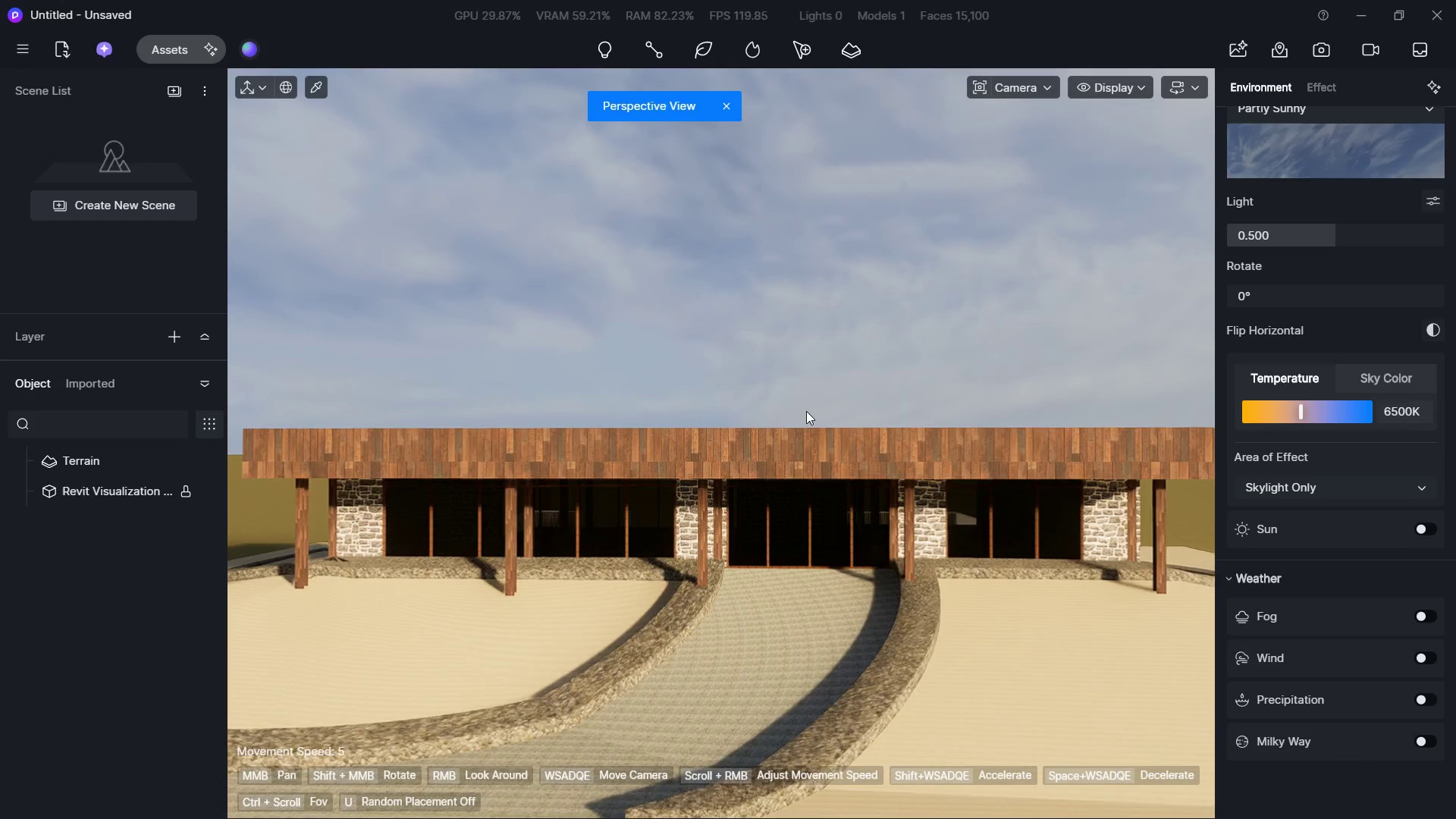 
triple_click([806, 411])
 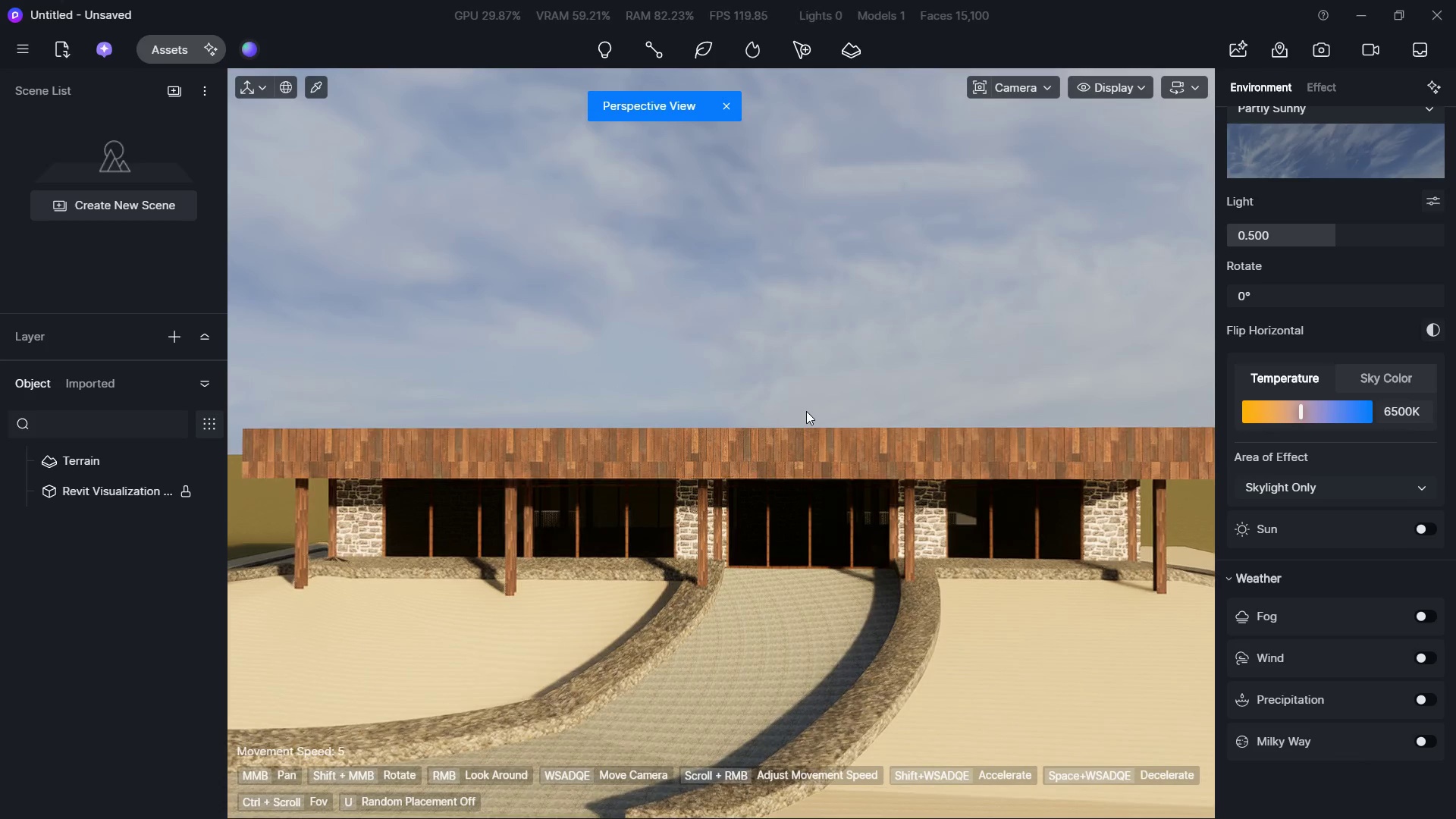 
triple_click([806, 411])
 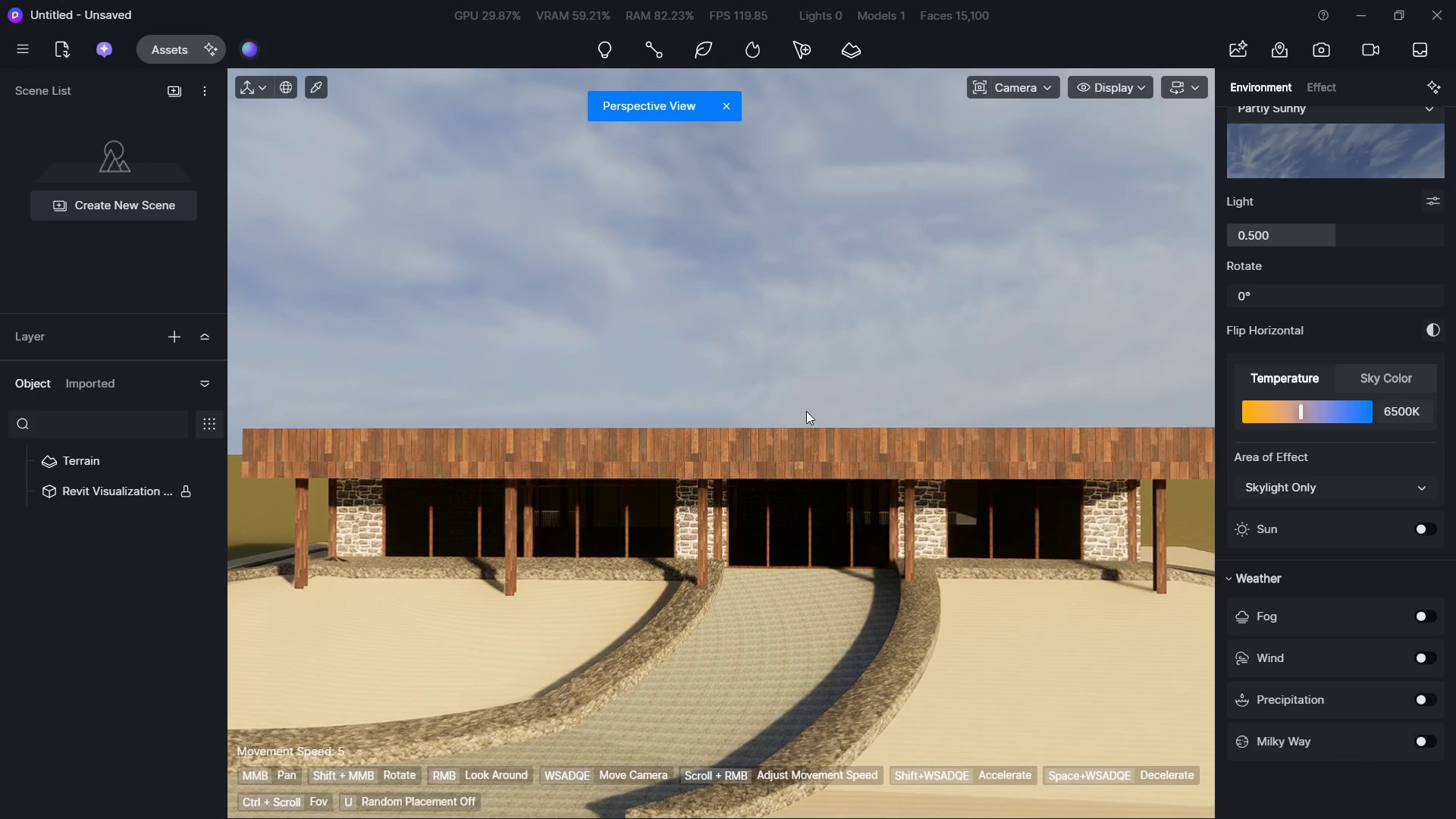 
triple_click([806, 411])
 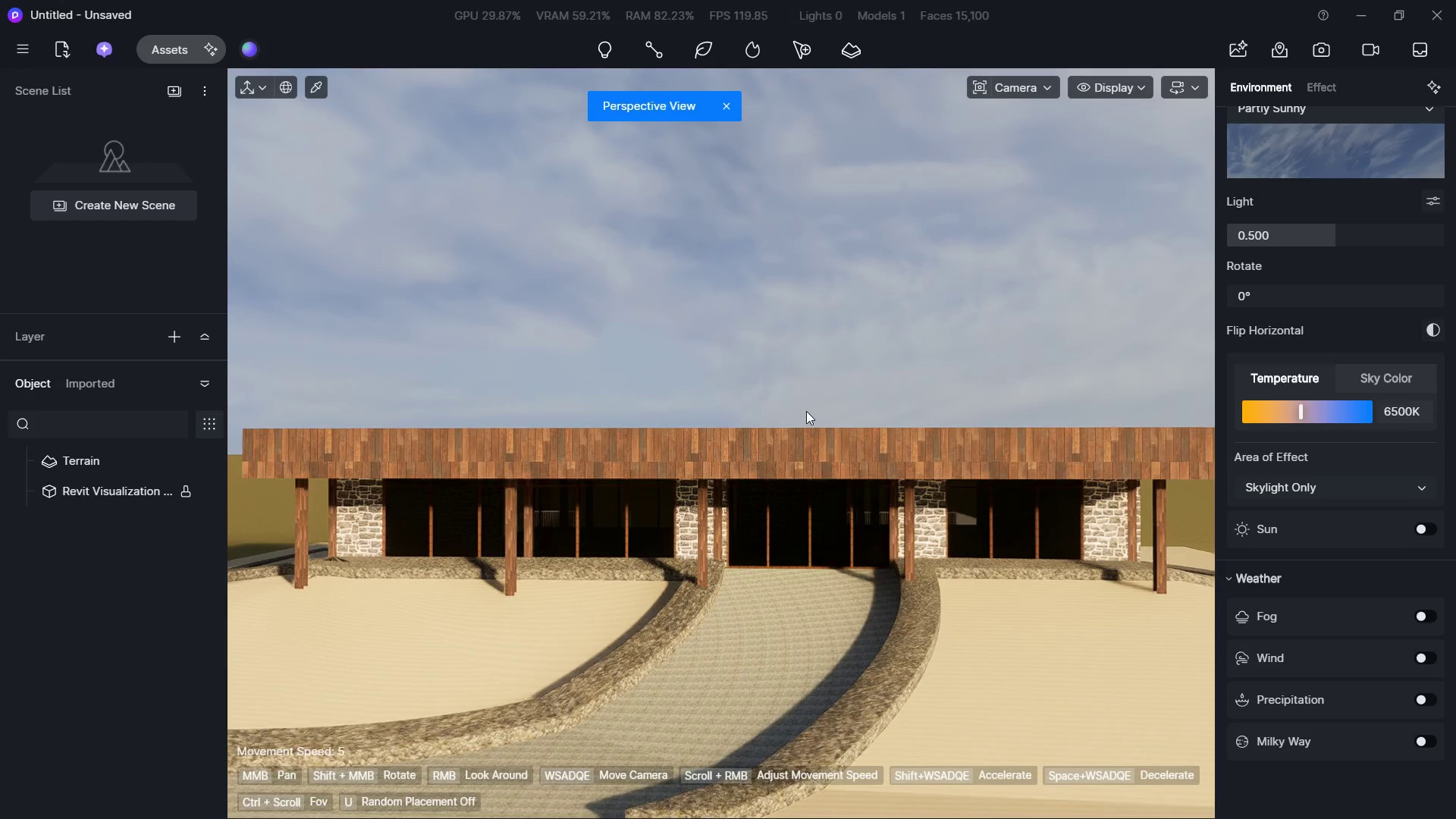 
type(sd)
 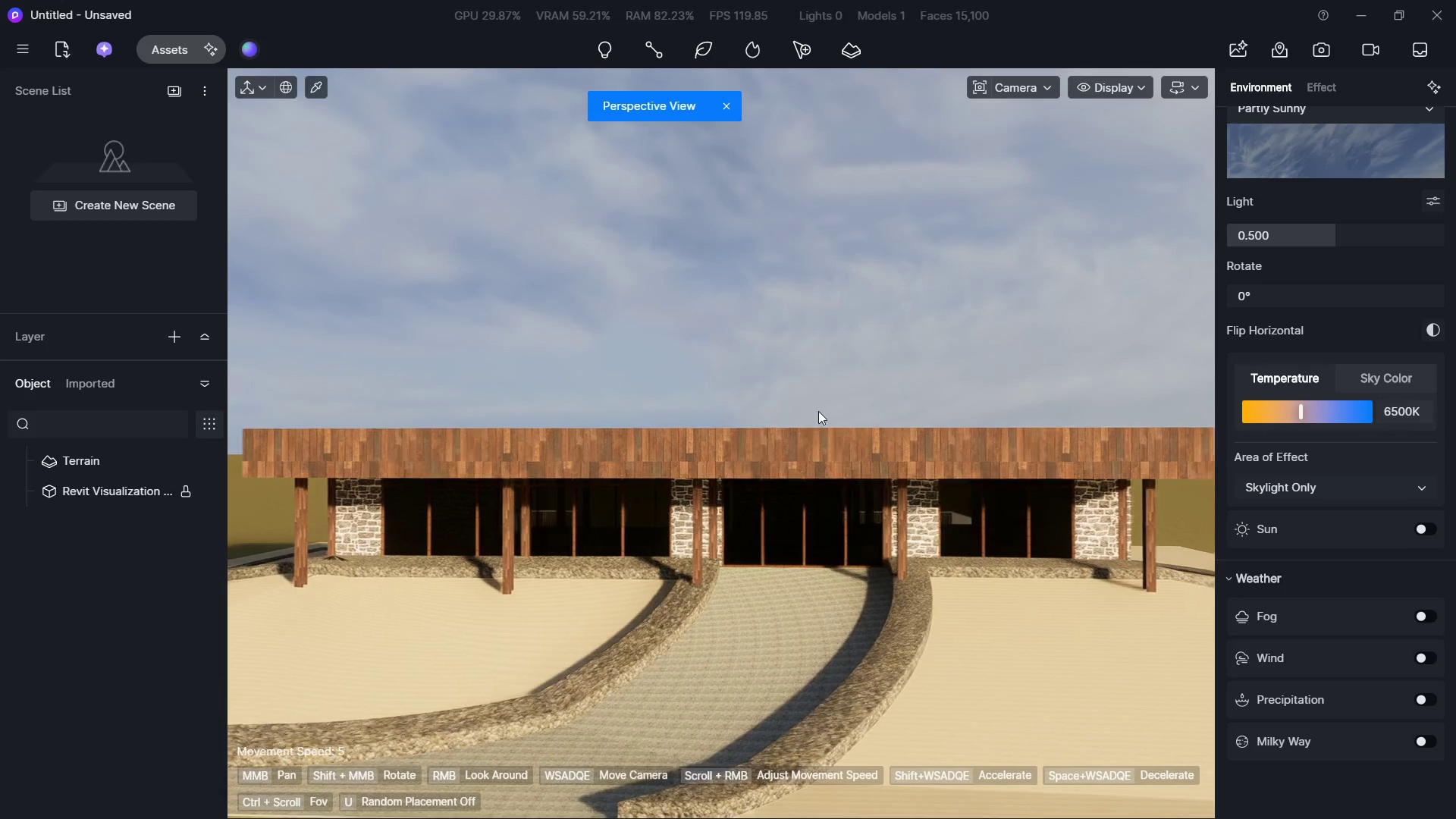 
right_click([818, 411])
 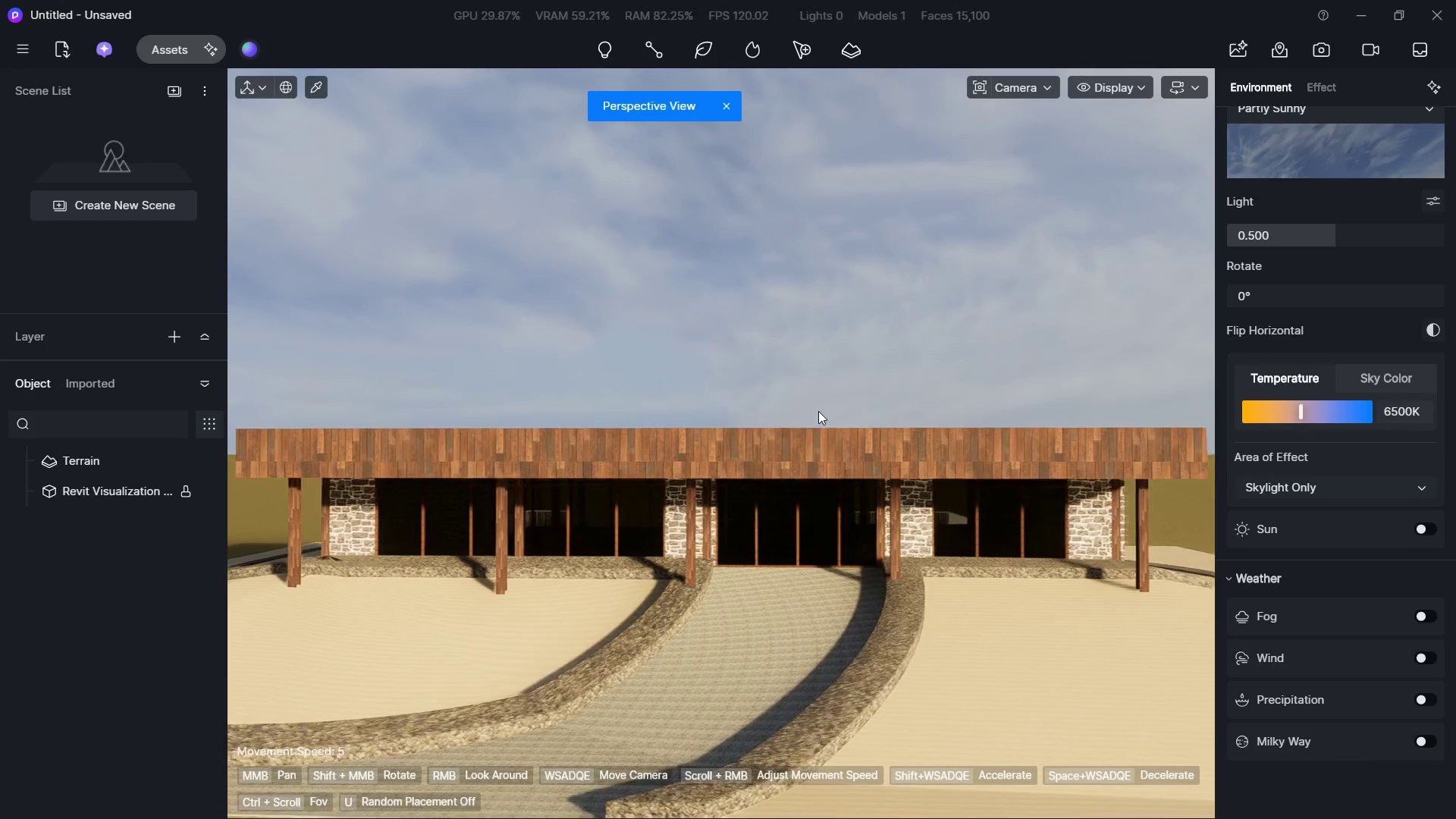 
double_click([818, 411])
 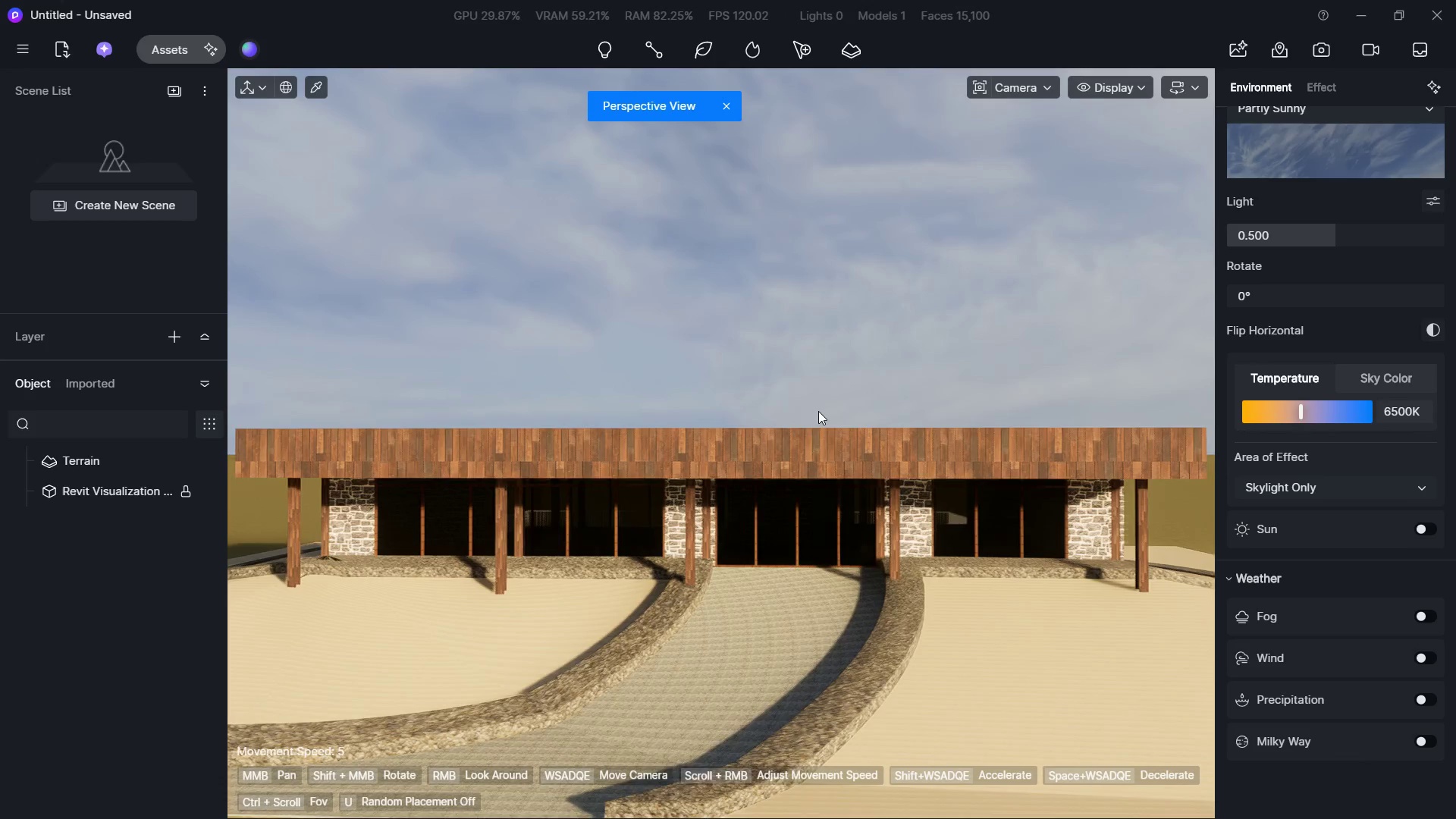 
key(D)
 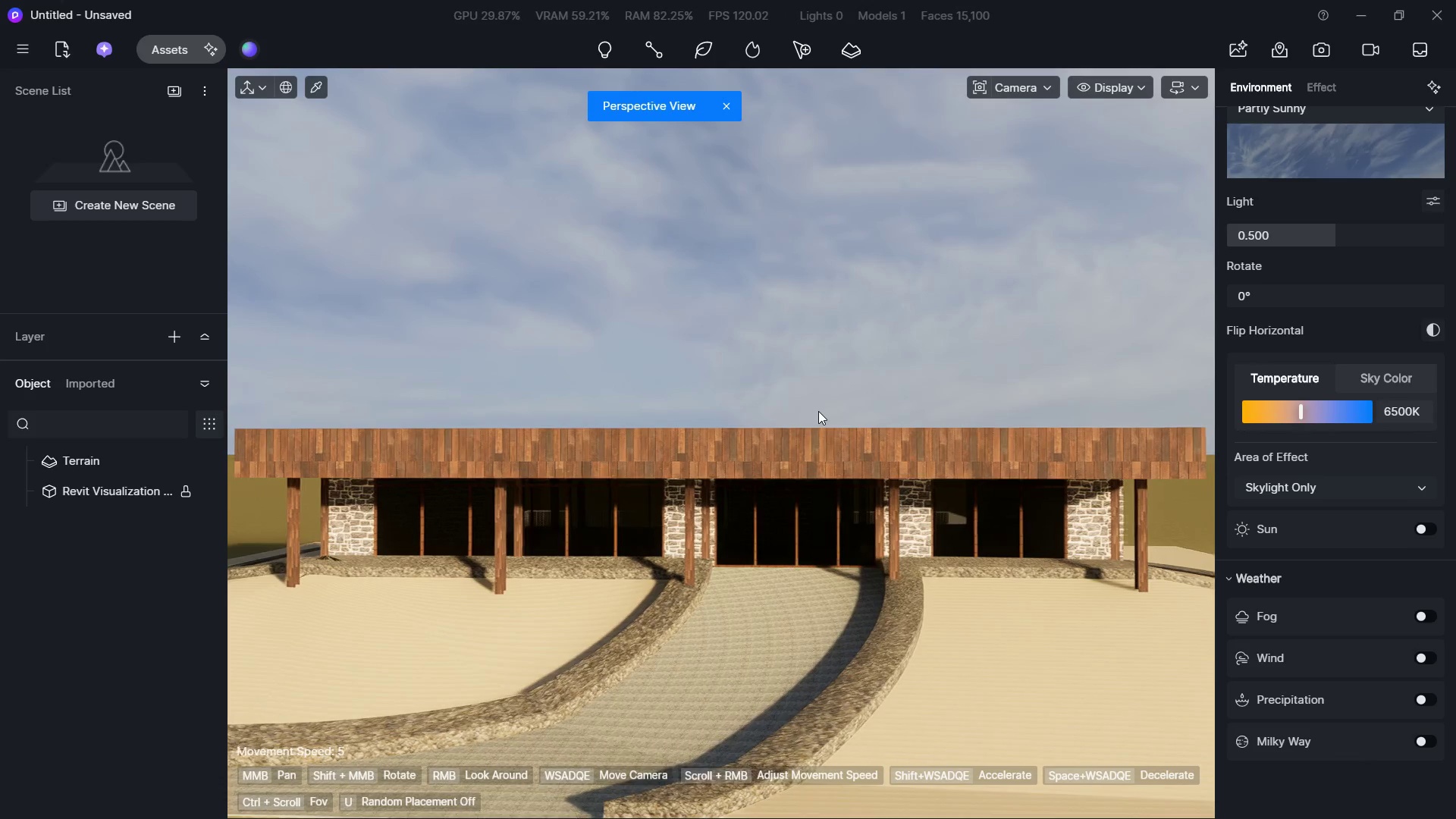 
triple_click([818, 411])
 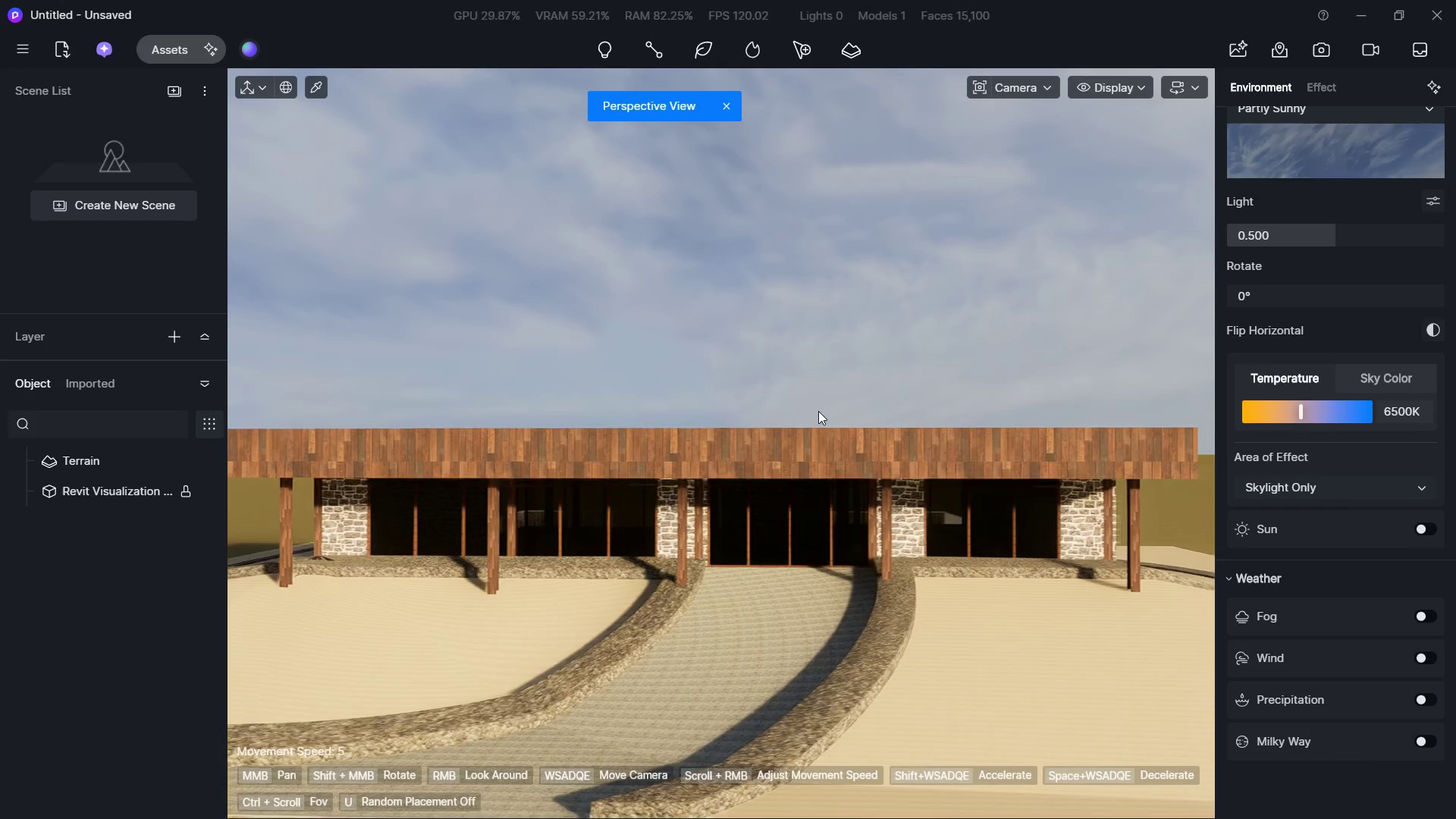 
triple_click([818, 411])
 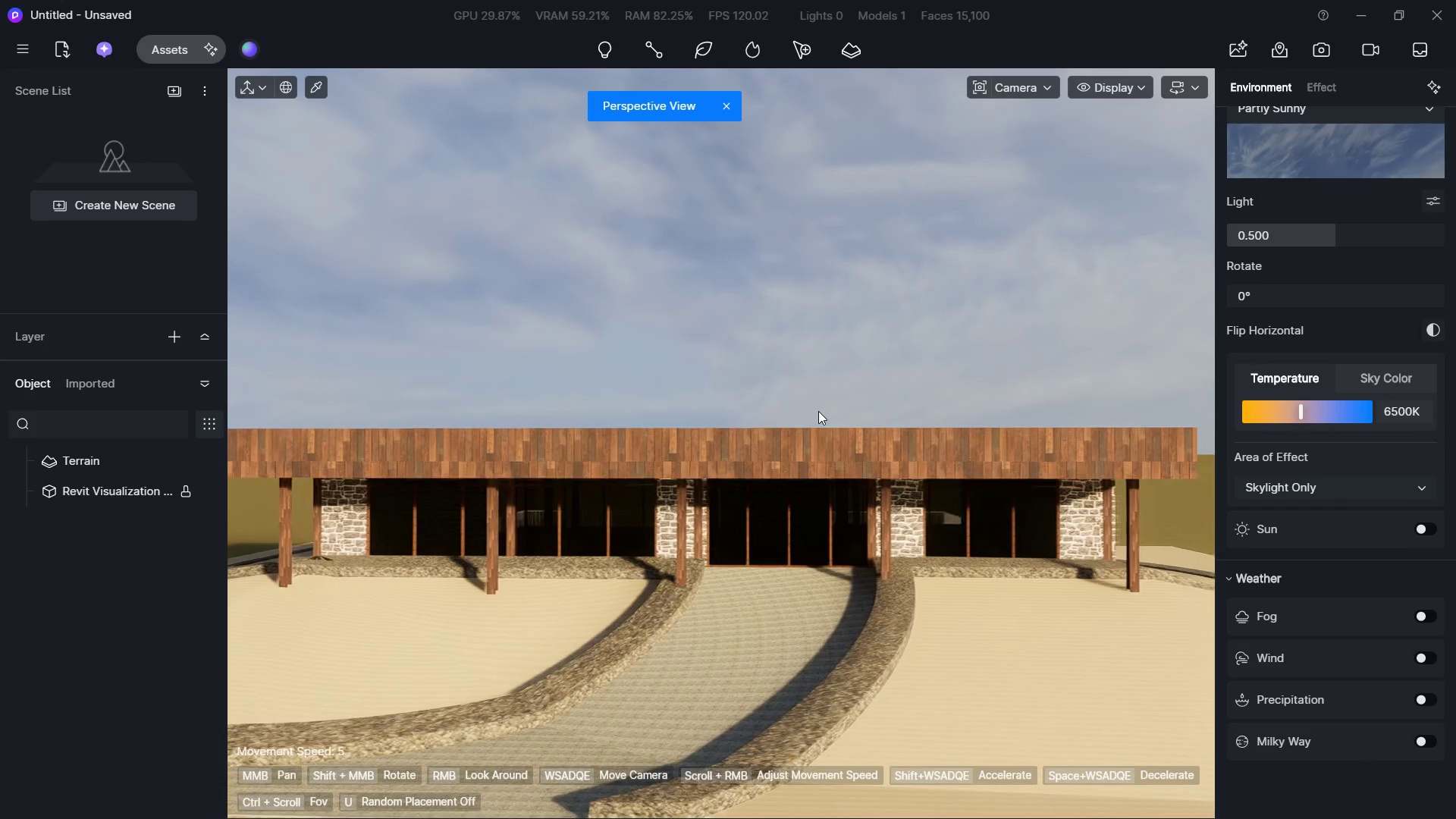 
key(S)
 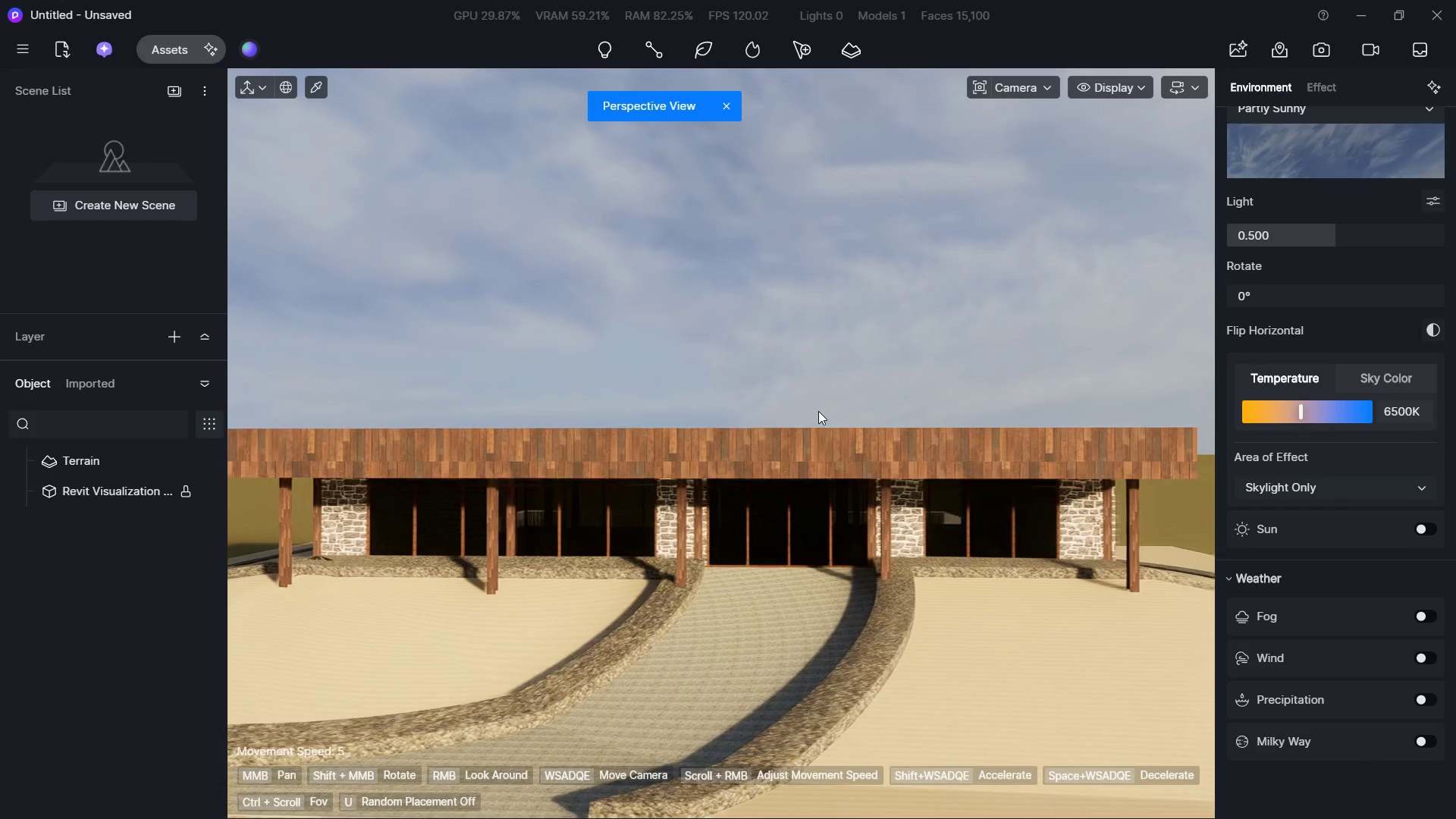 
triple_click([818, 411])
 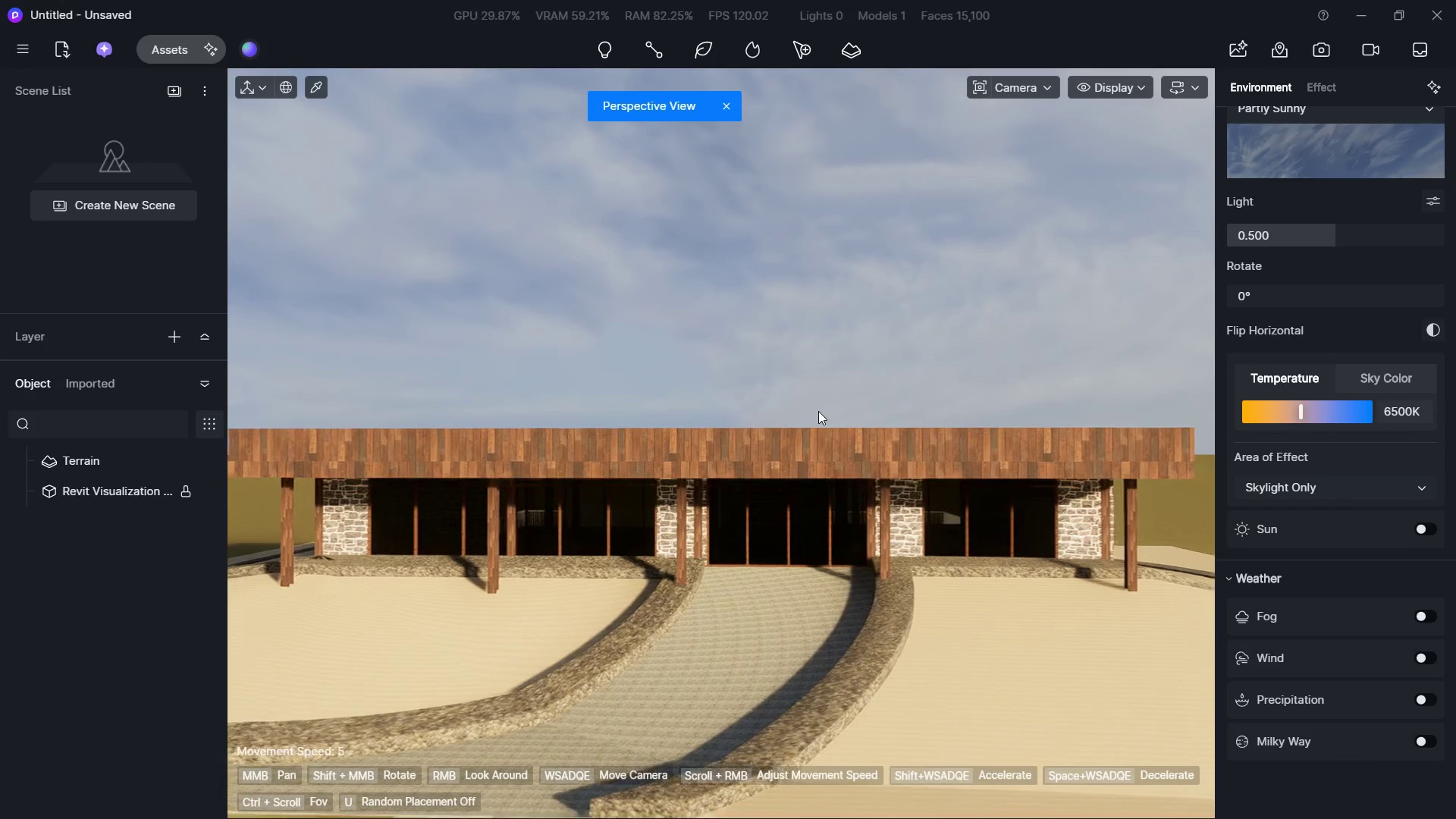 
triple_click([818, 411])
 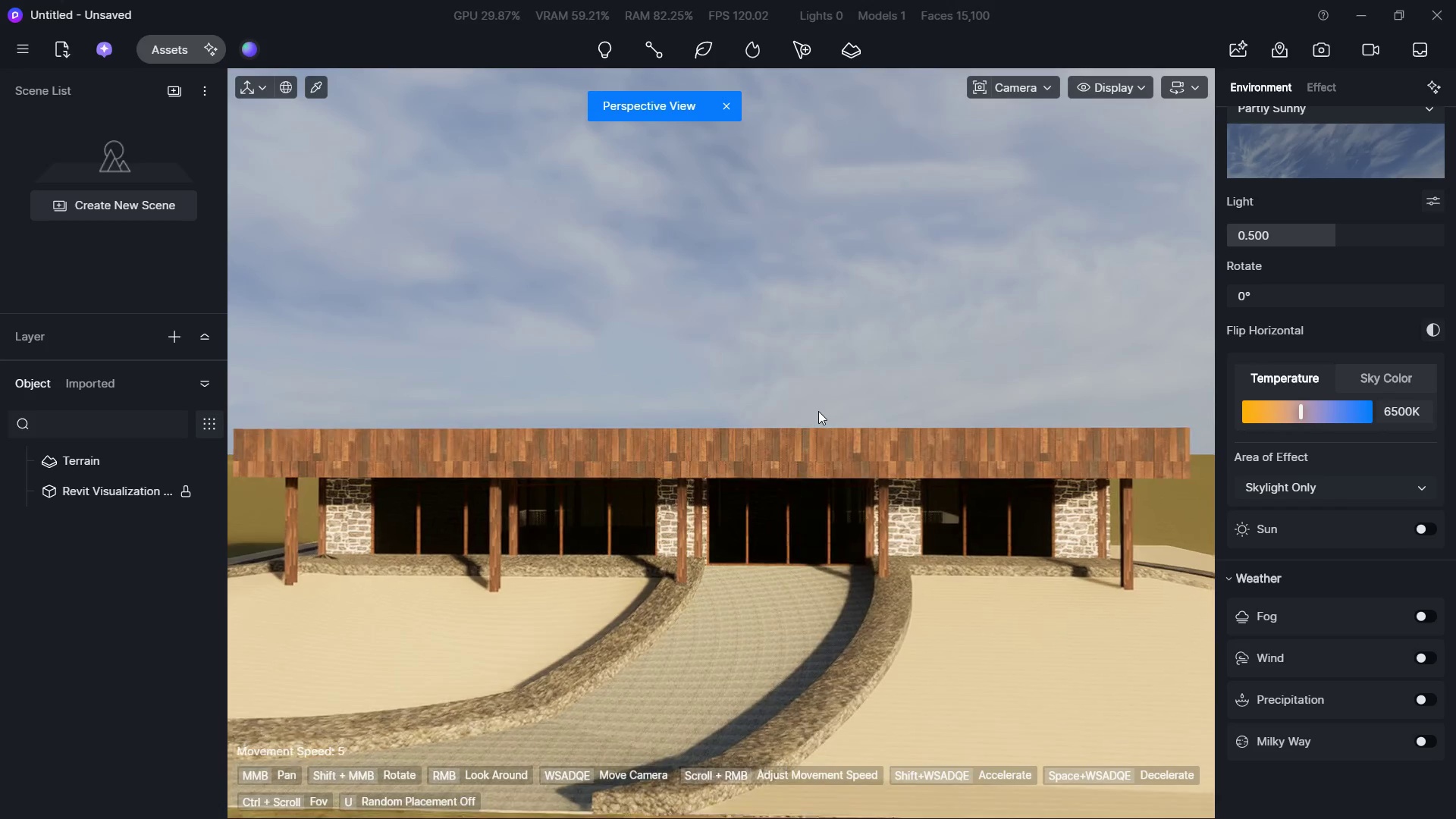 
key(A)
 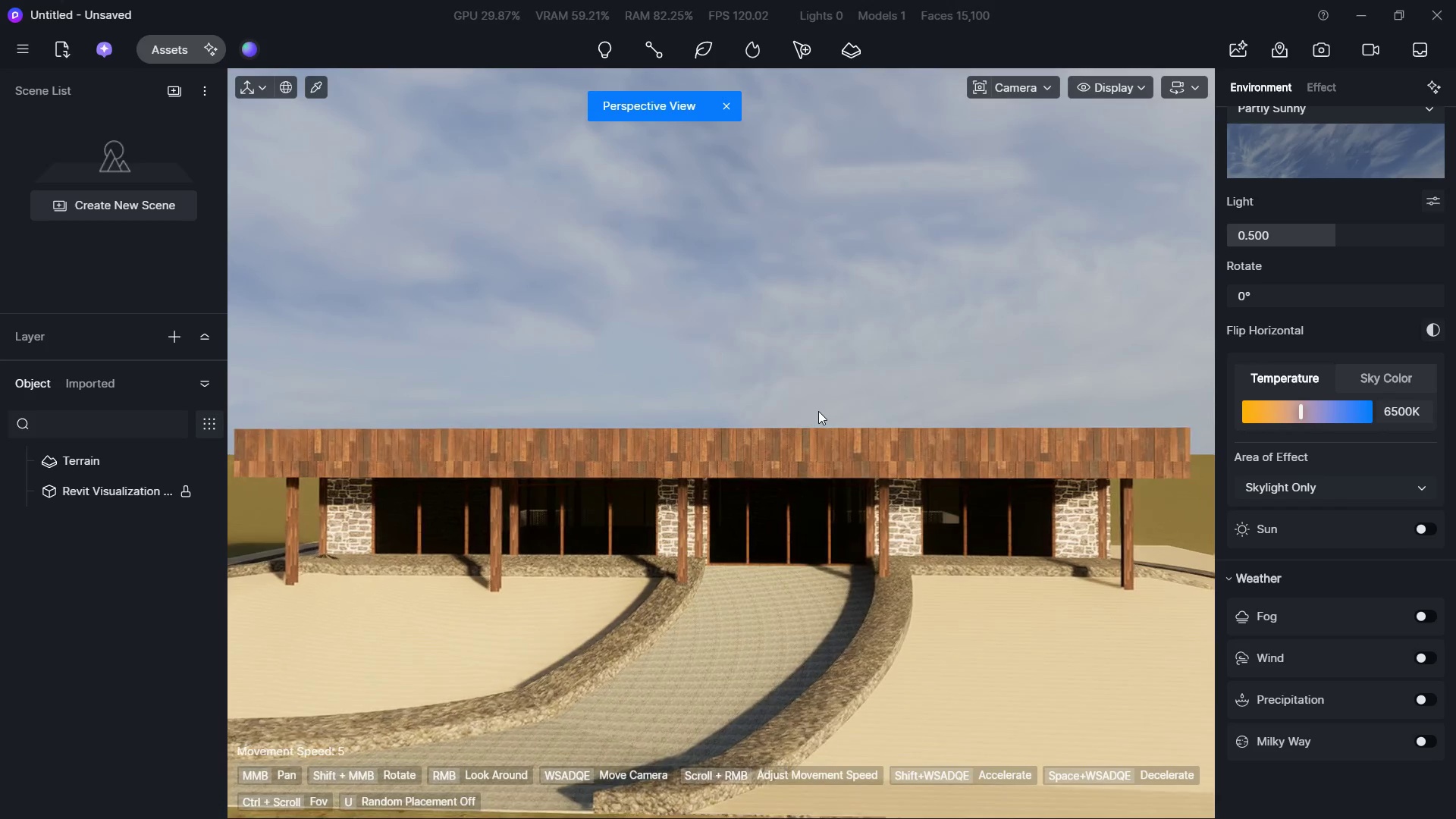 
triple_click([818, 411])
 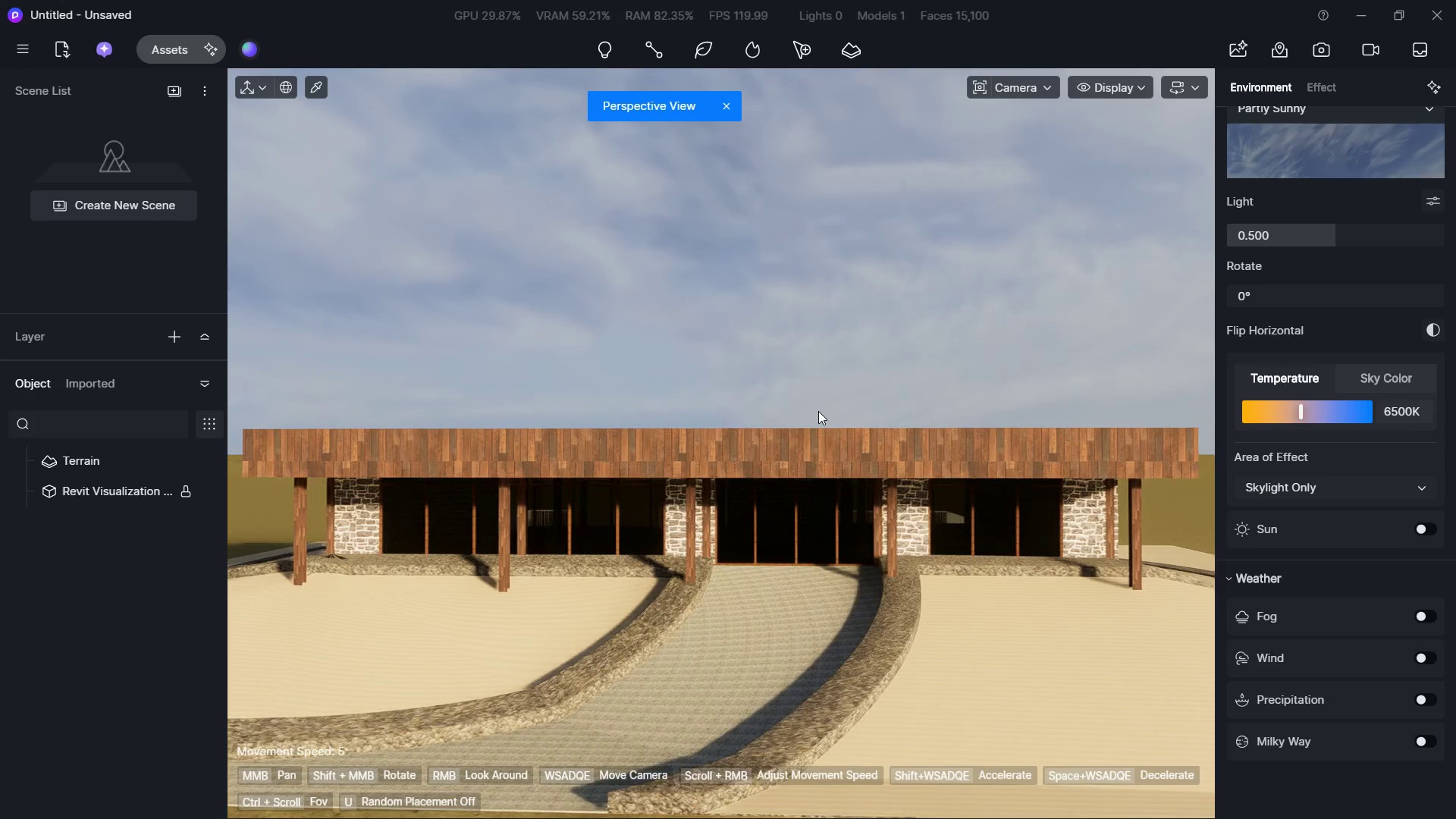 
type(sws)
 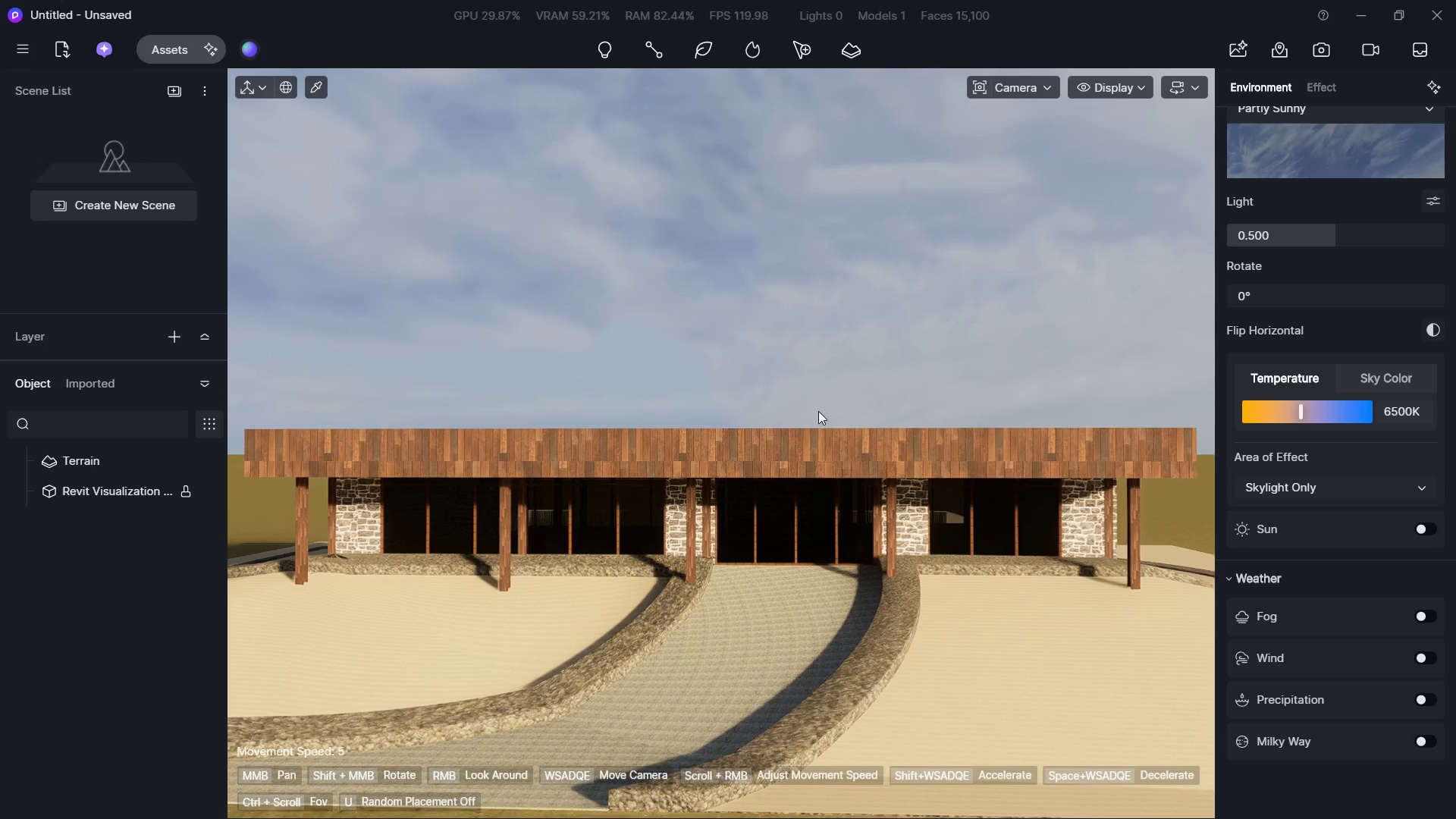 
triple_click([818, 411])
 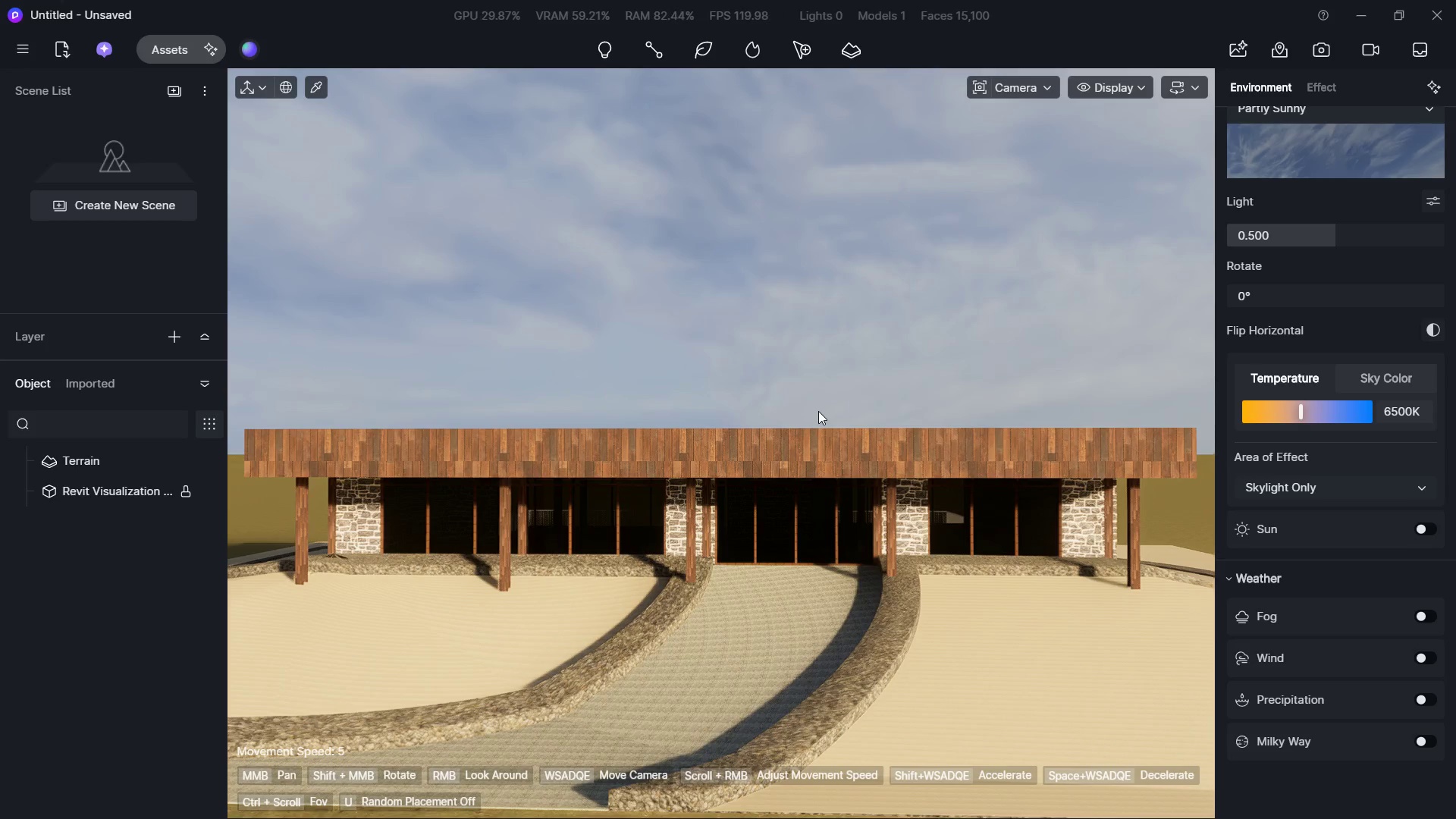 
right_click([818, 411])
 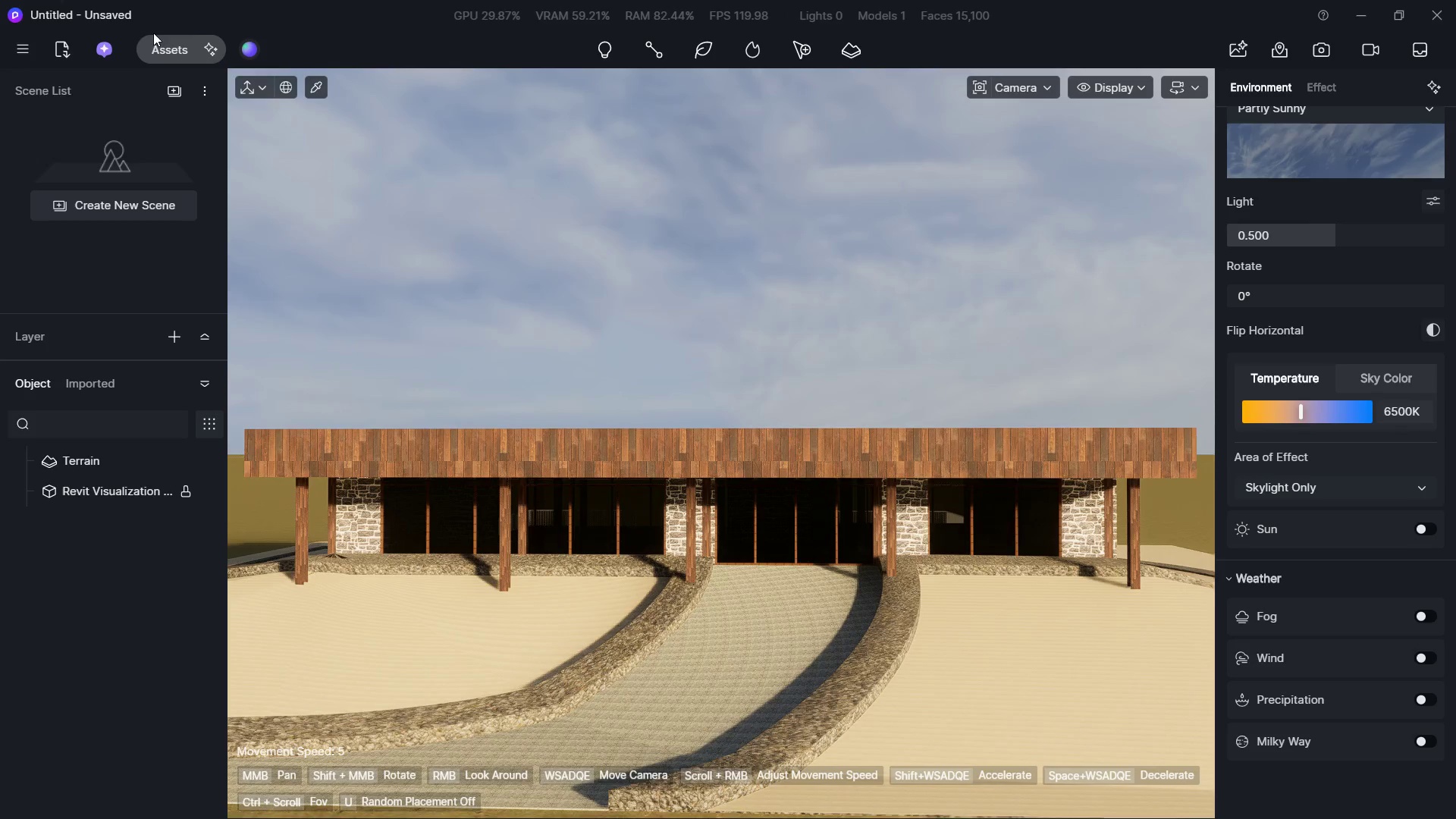 
left_click([146, 42])
 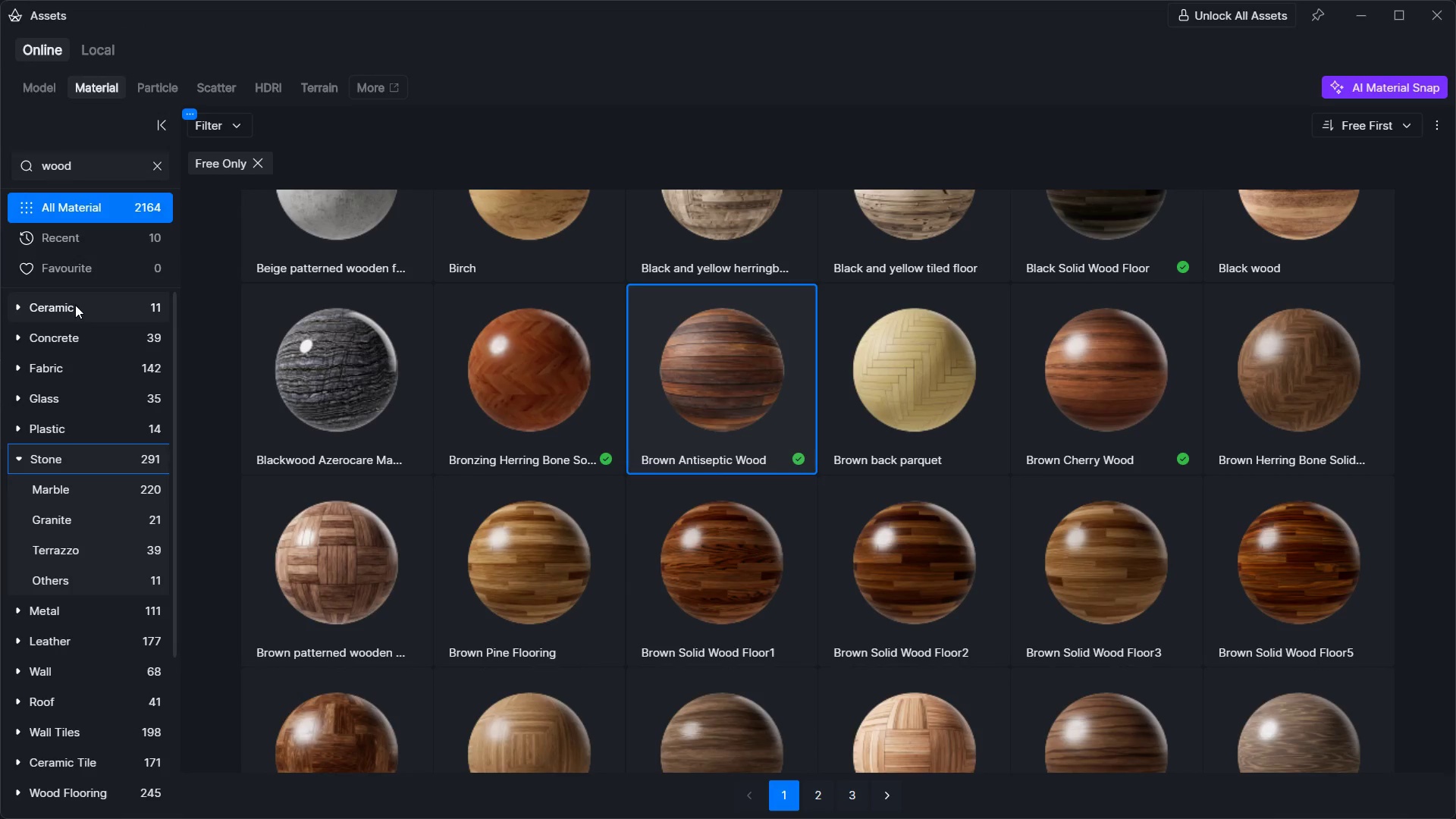 
scroll: coordinate [90, 312], scroll_direction: up, amount: 4.0
 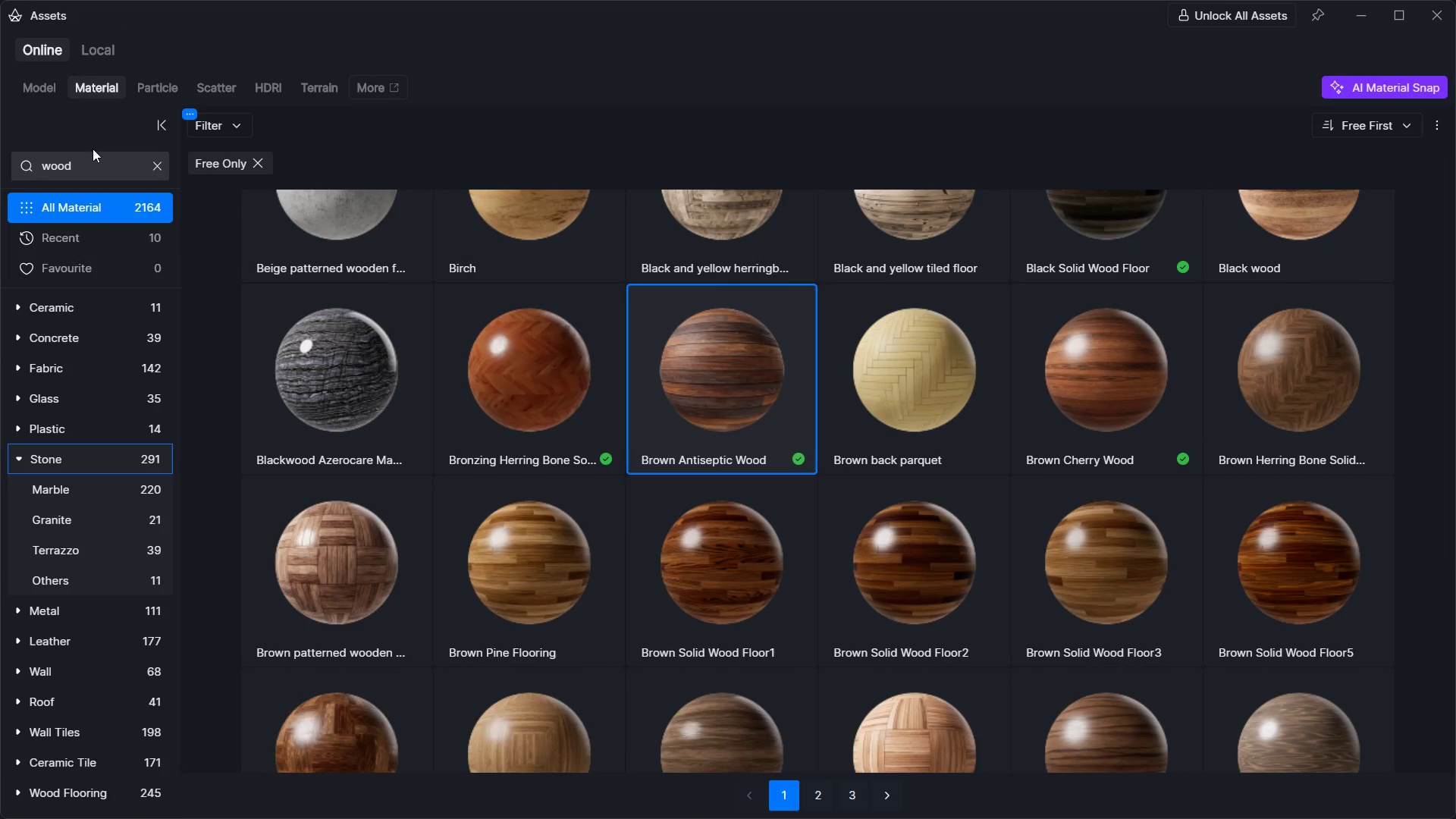 
left_click([84, 90])
 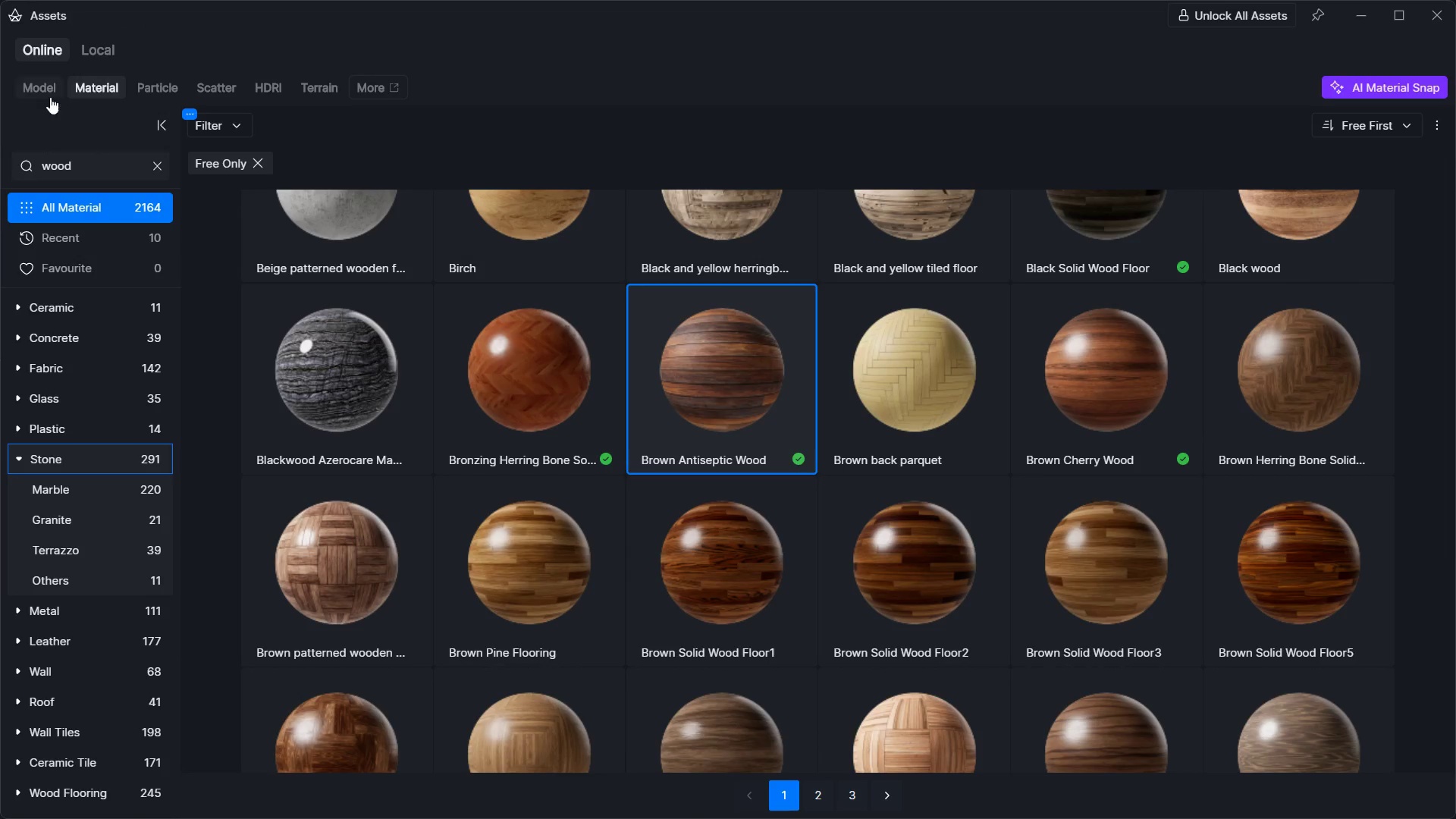 
left_click([48, 96])
 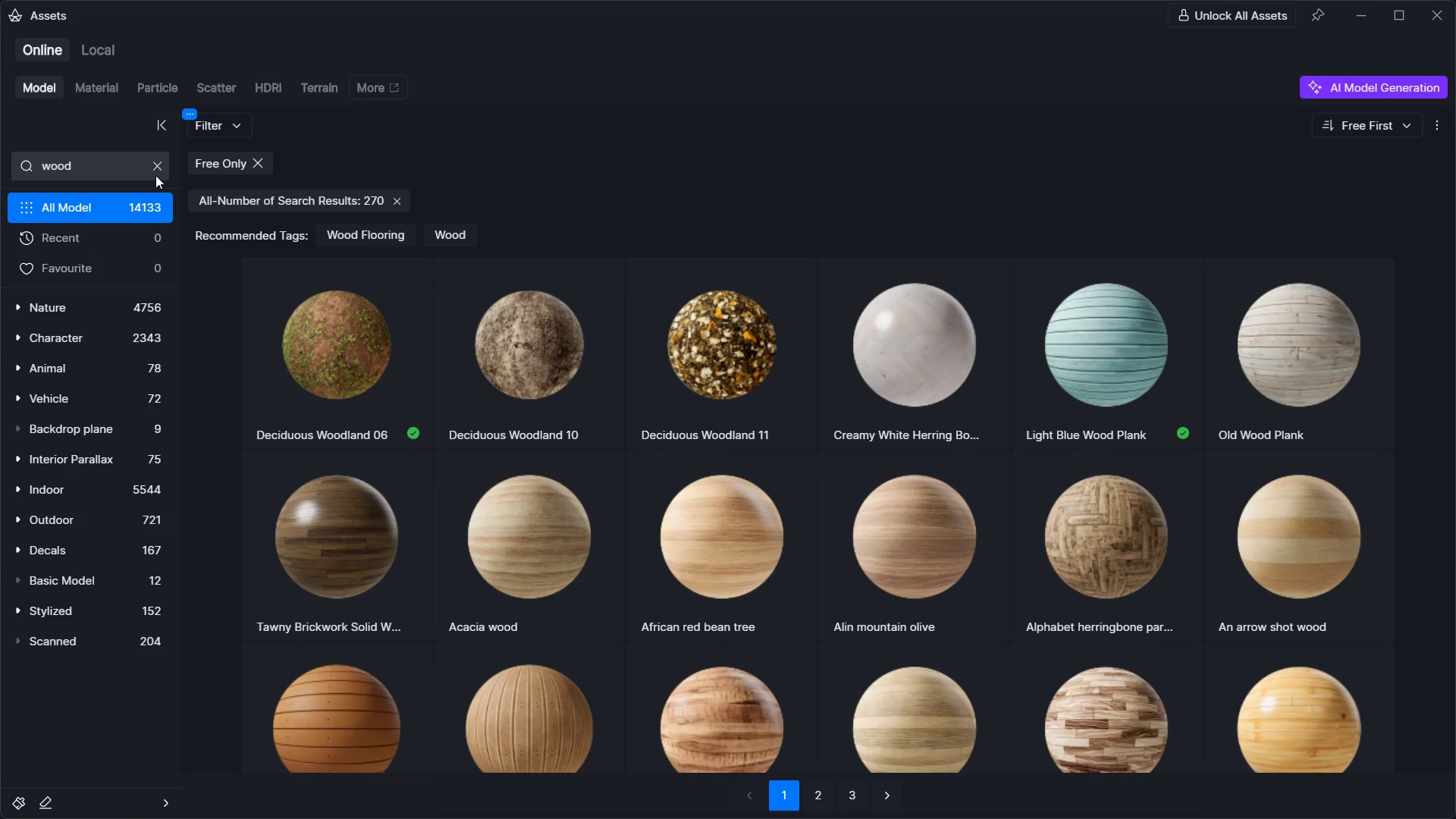 
left_click([158, 171])
 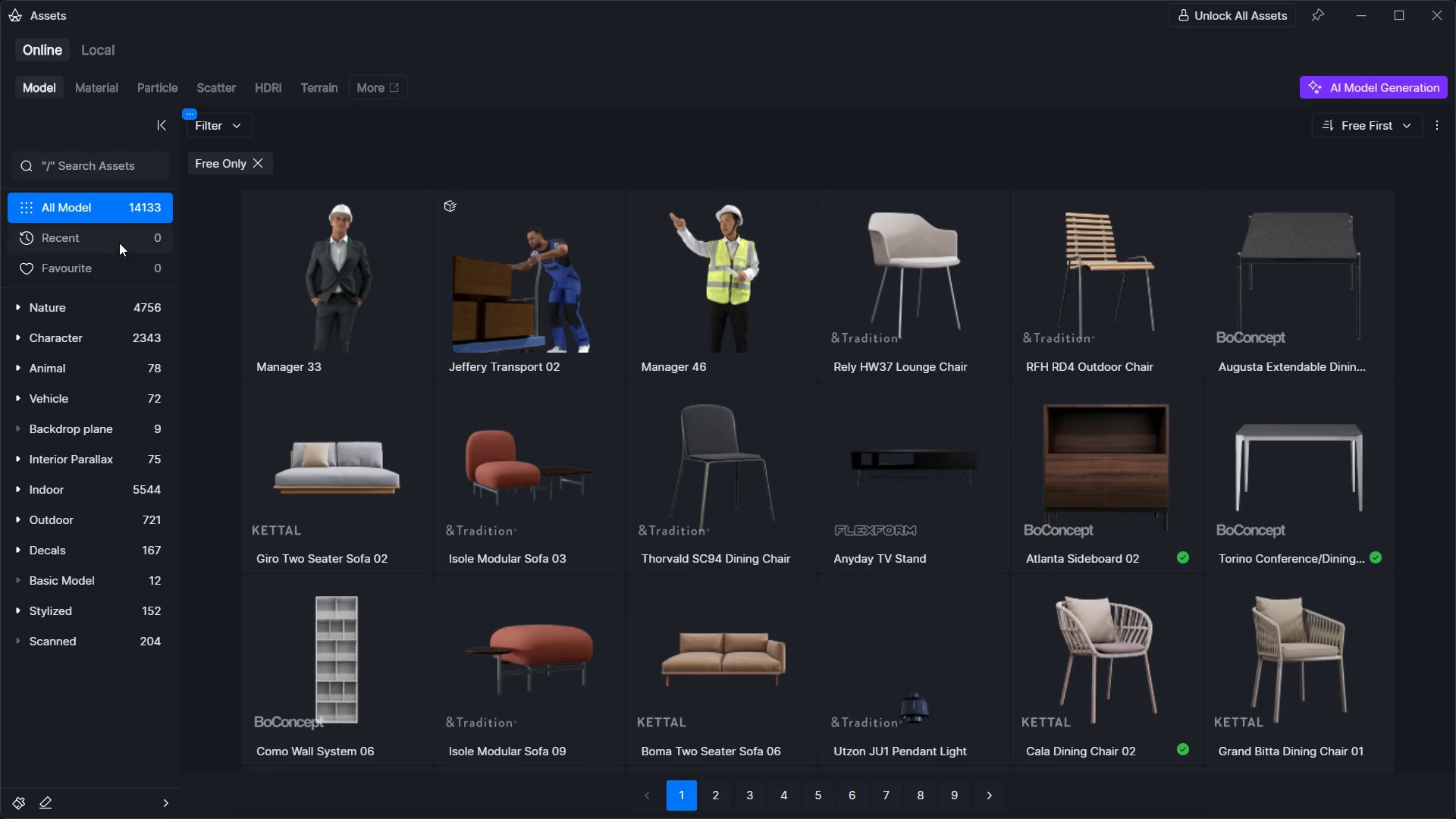 
left_click([99, 303])
 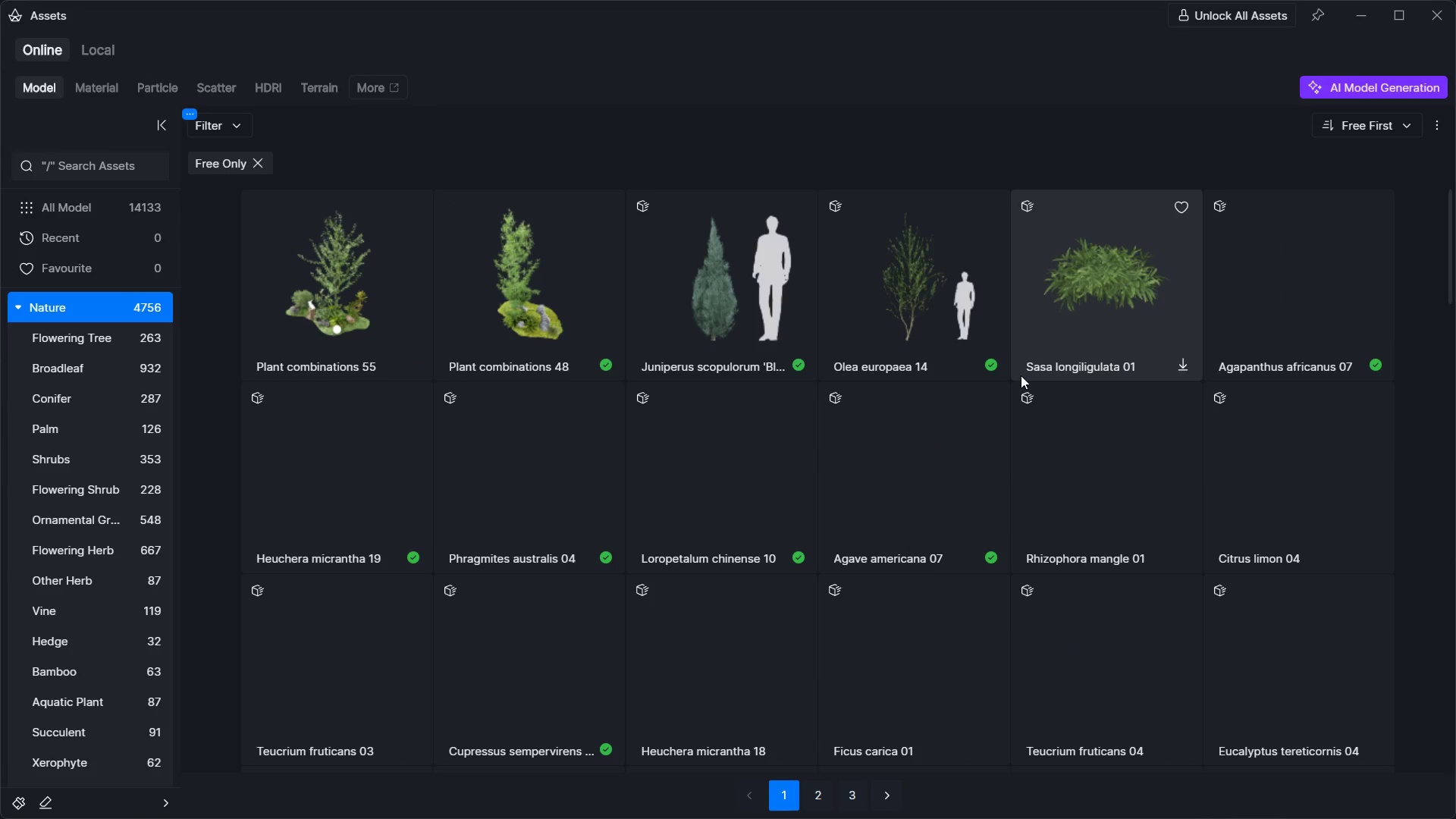 
mouse_move([842, 390])
 